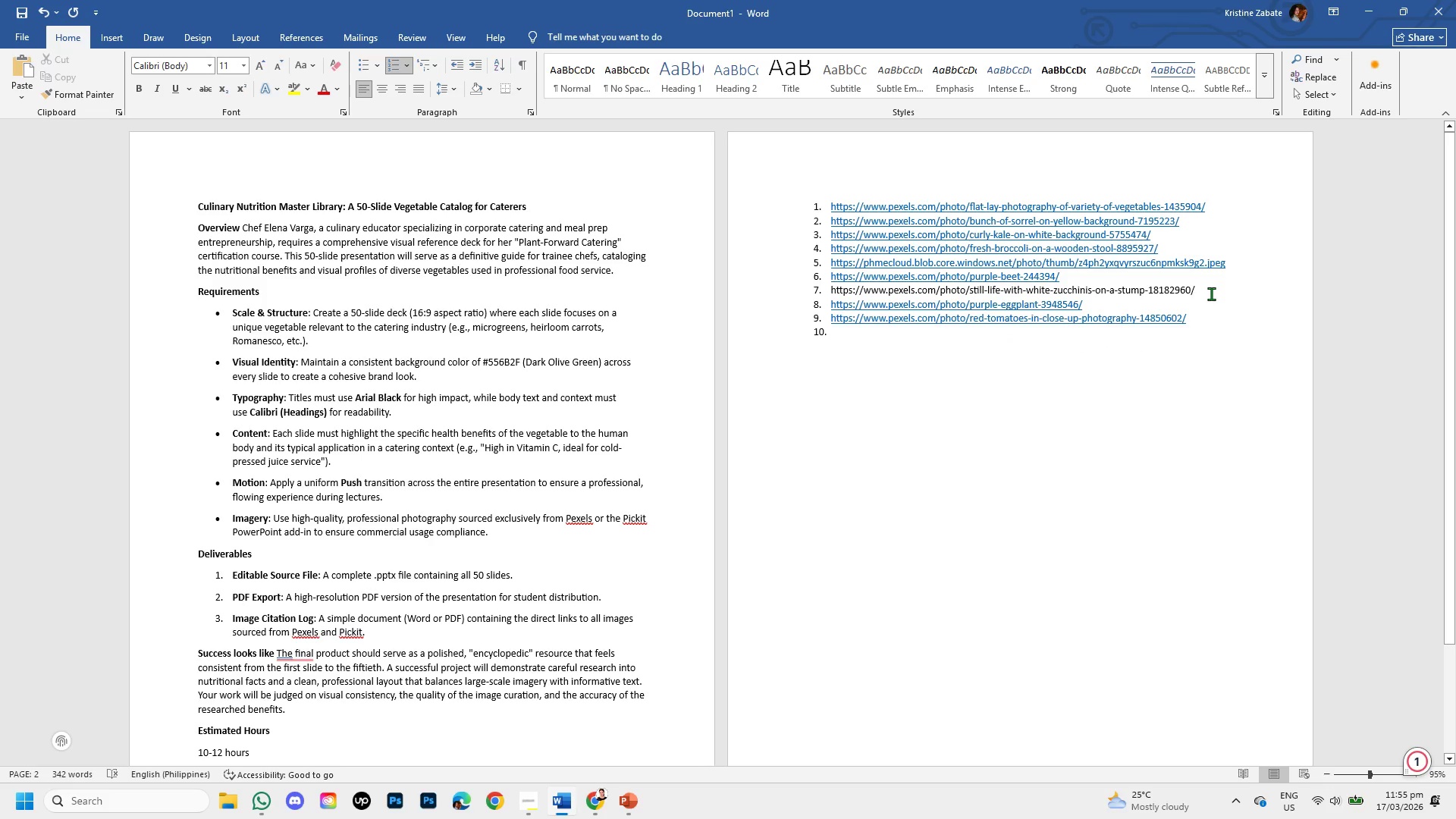 
key(Enter)
 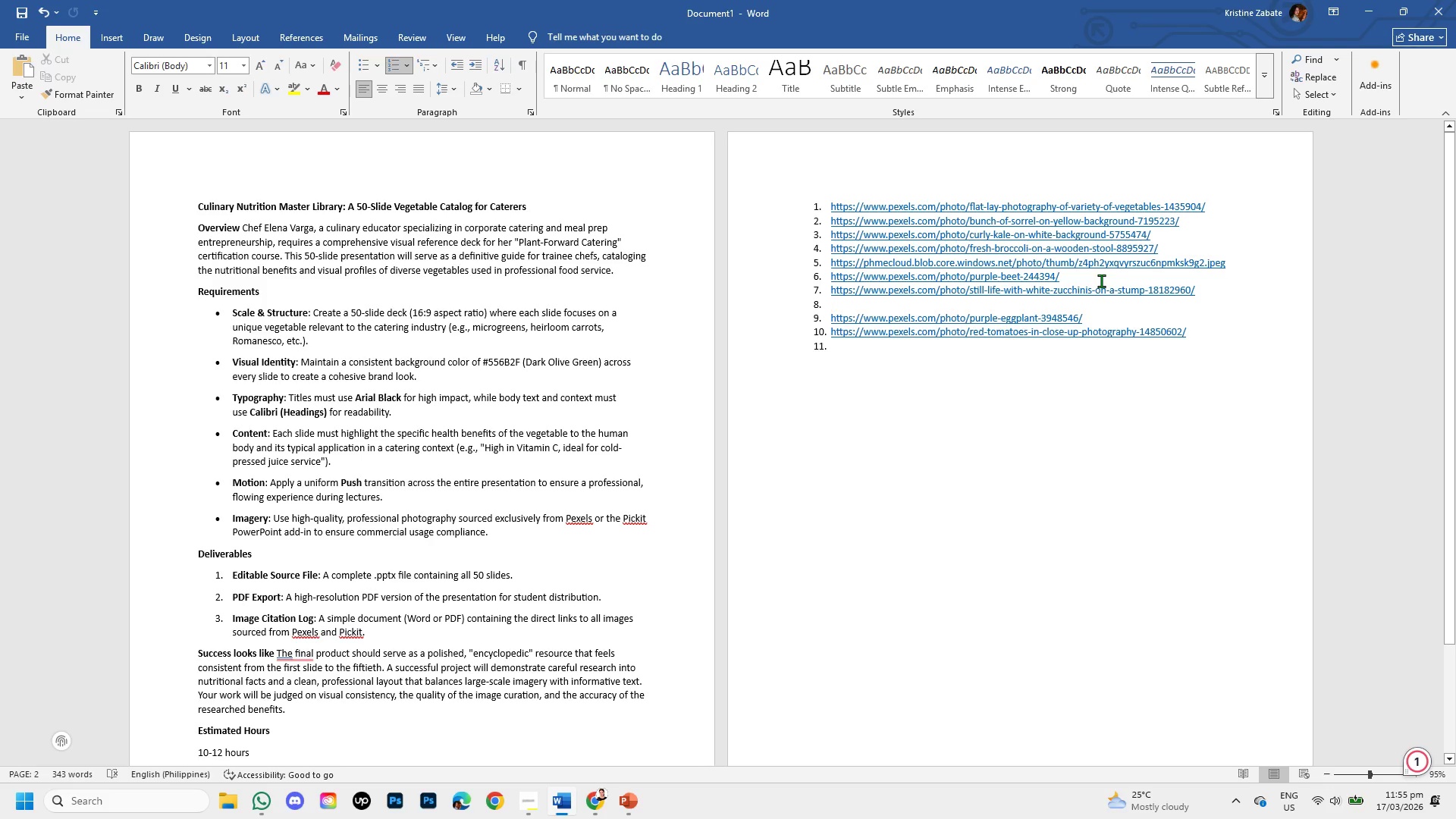 
key(Backspace)
 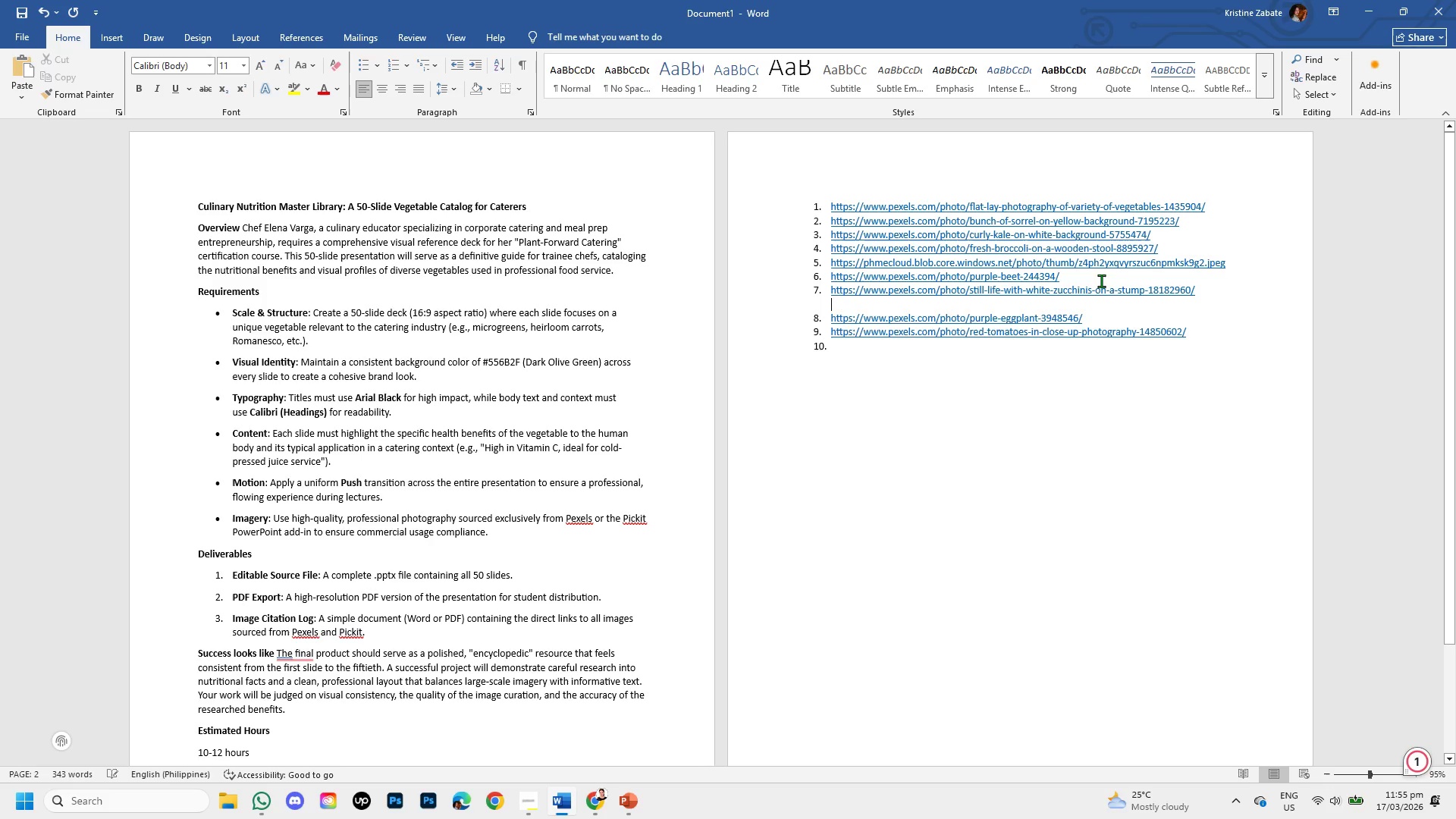 
key(Backspace)
 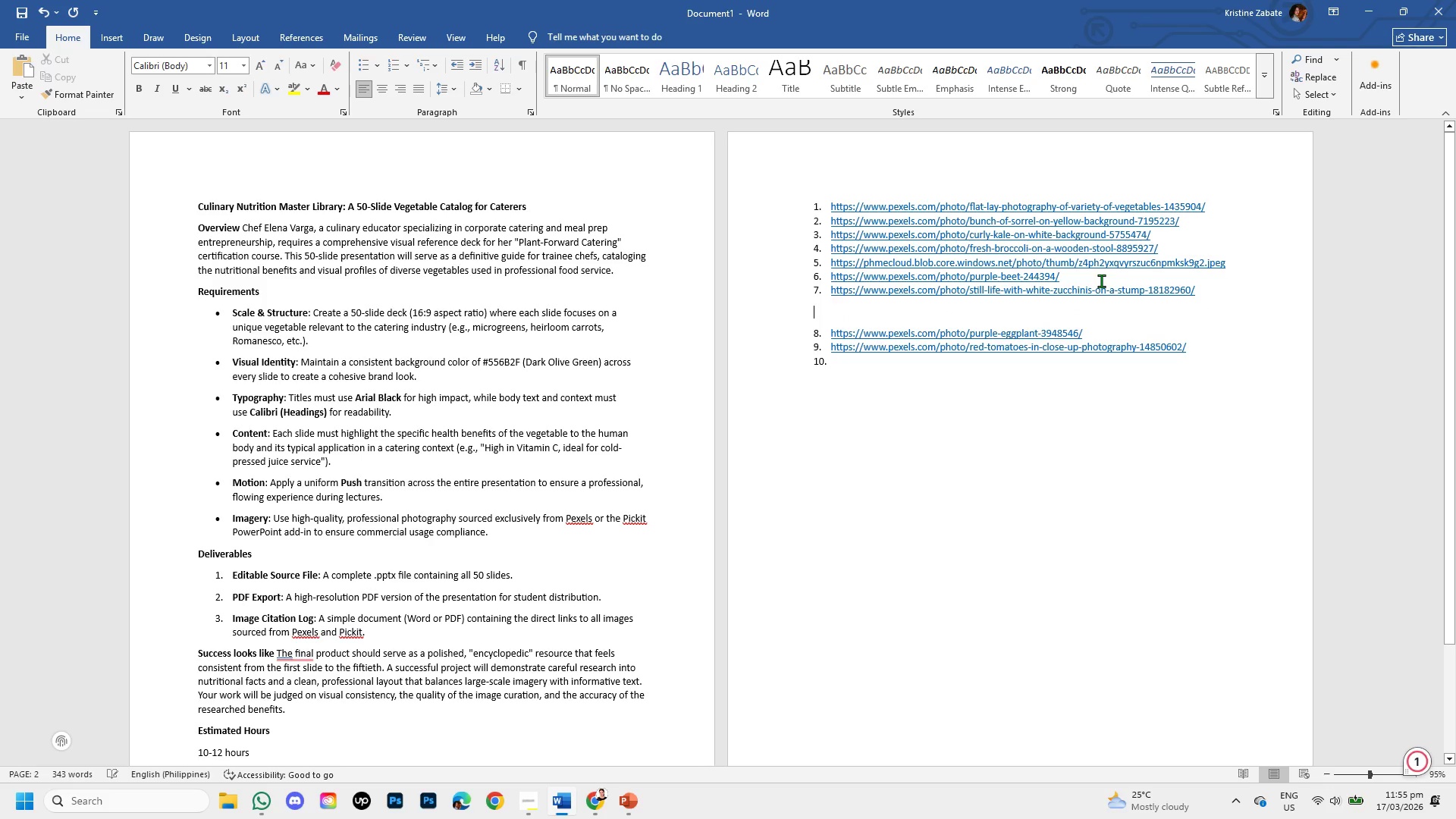 
key(Backspace)
 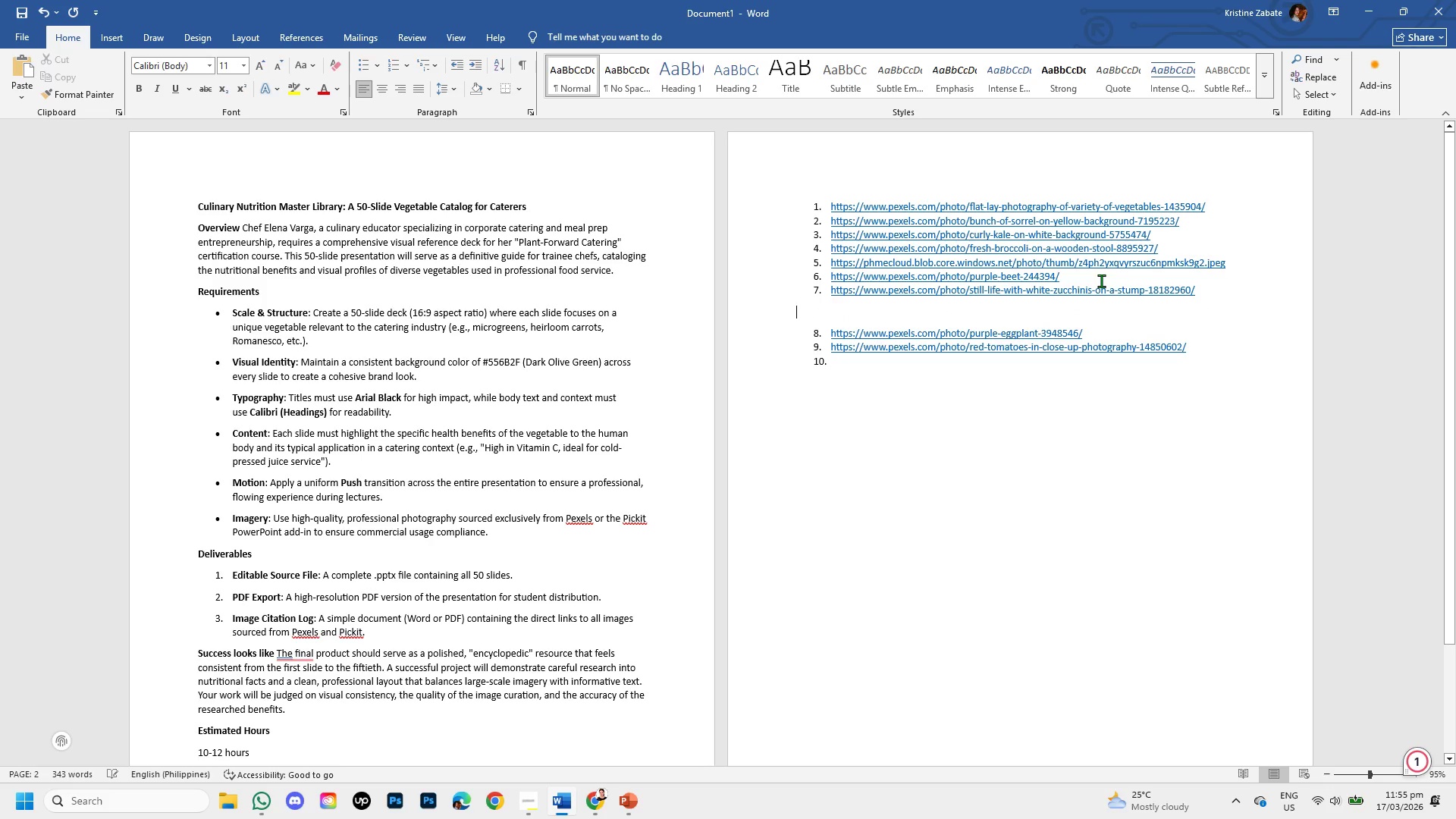 
key(Backspace)
 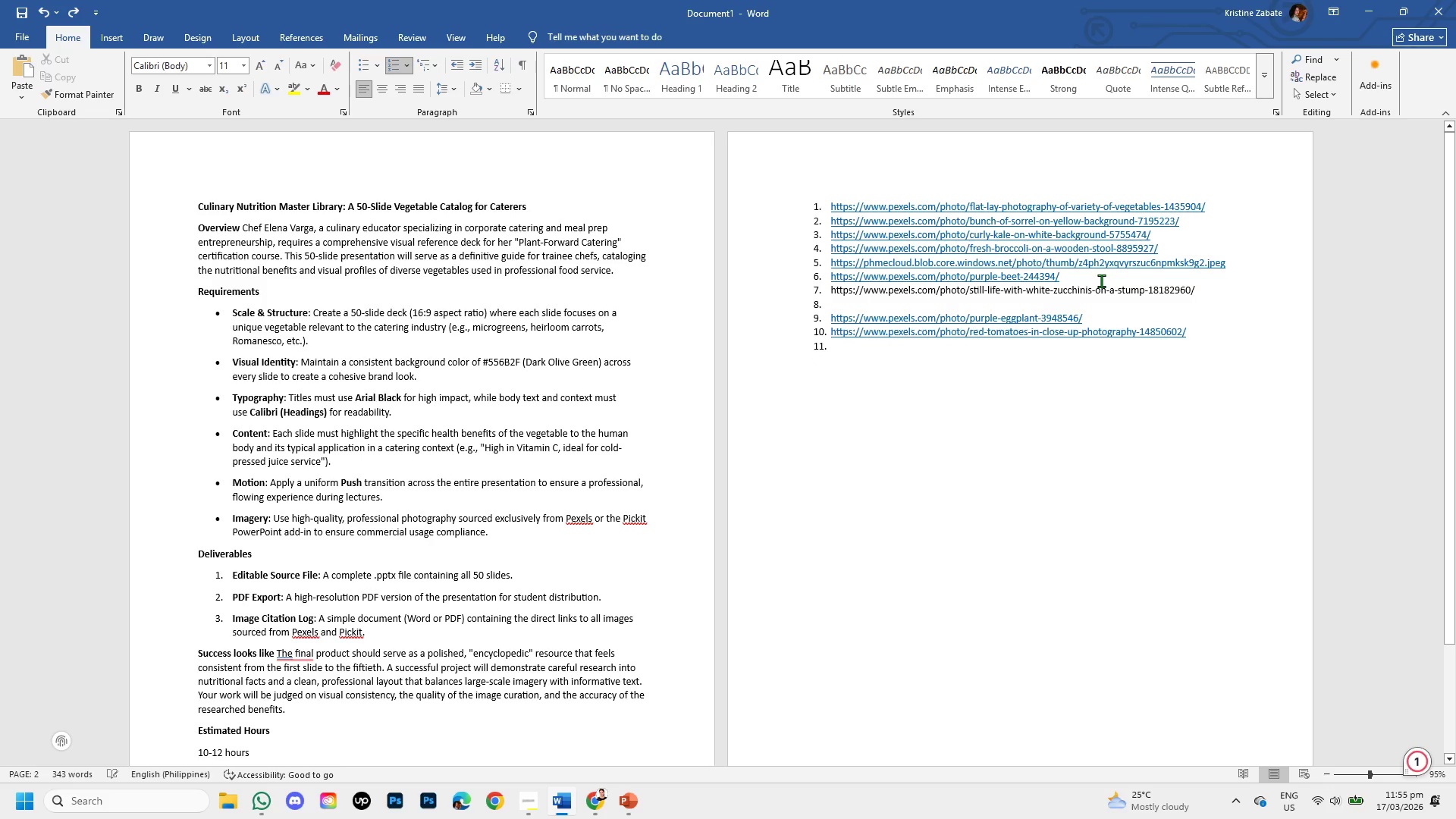 
key(Control+Z)
 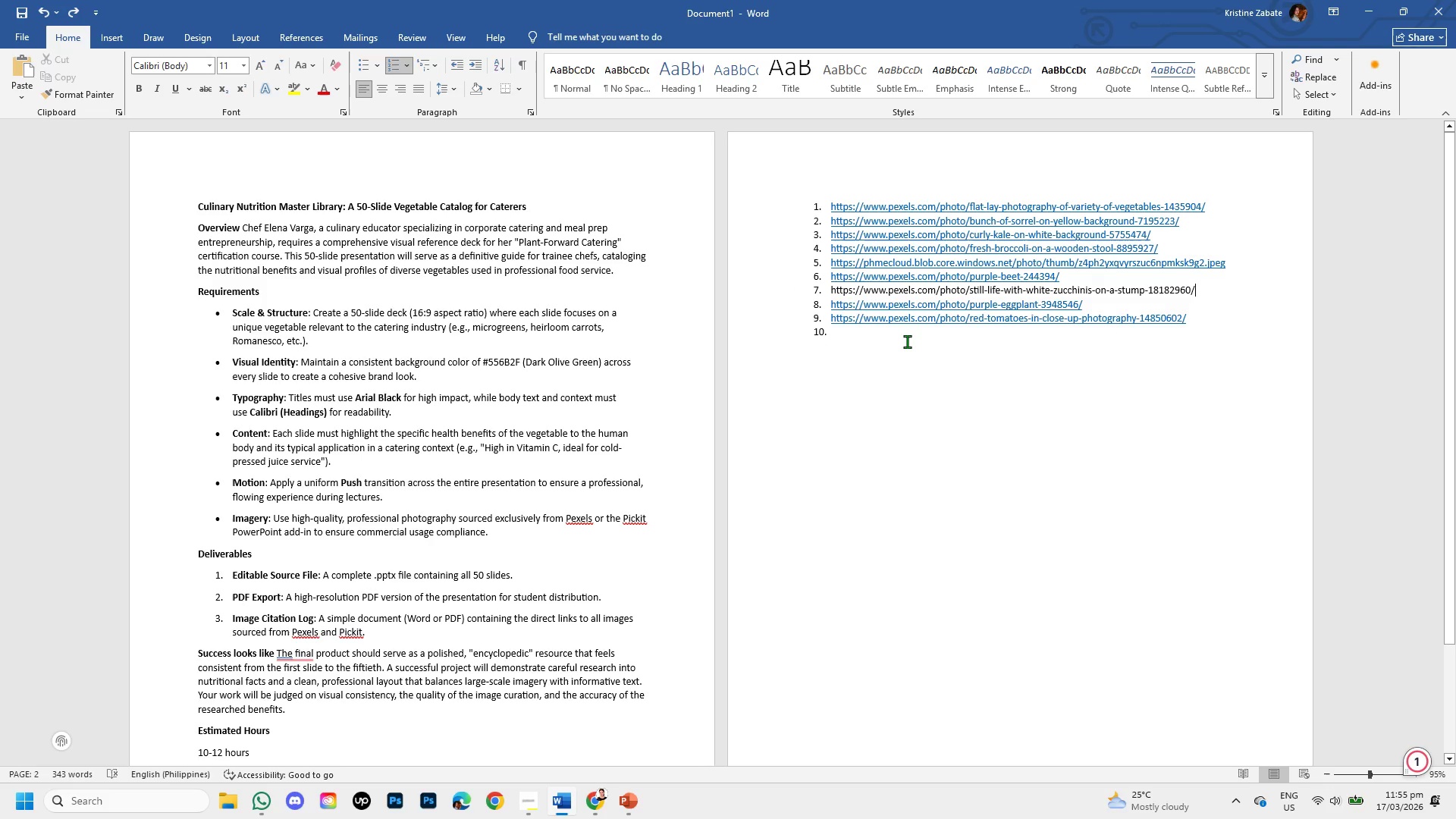 
key(Enter)
 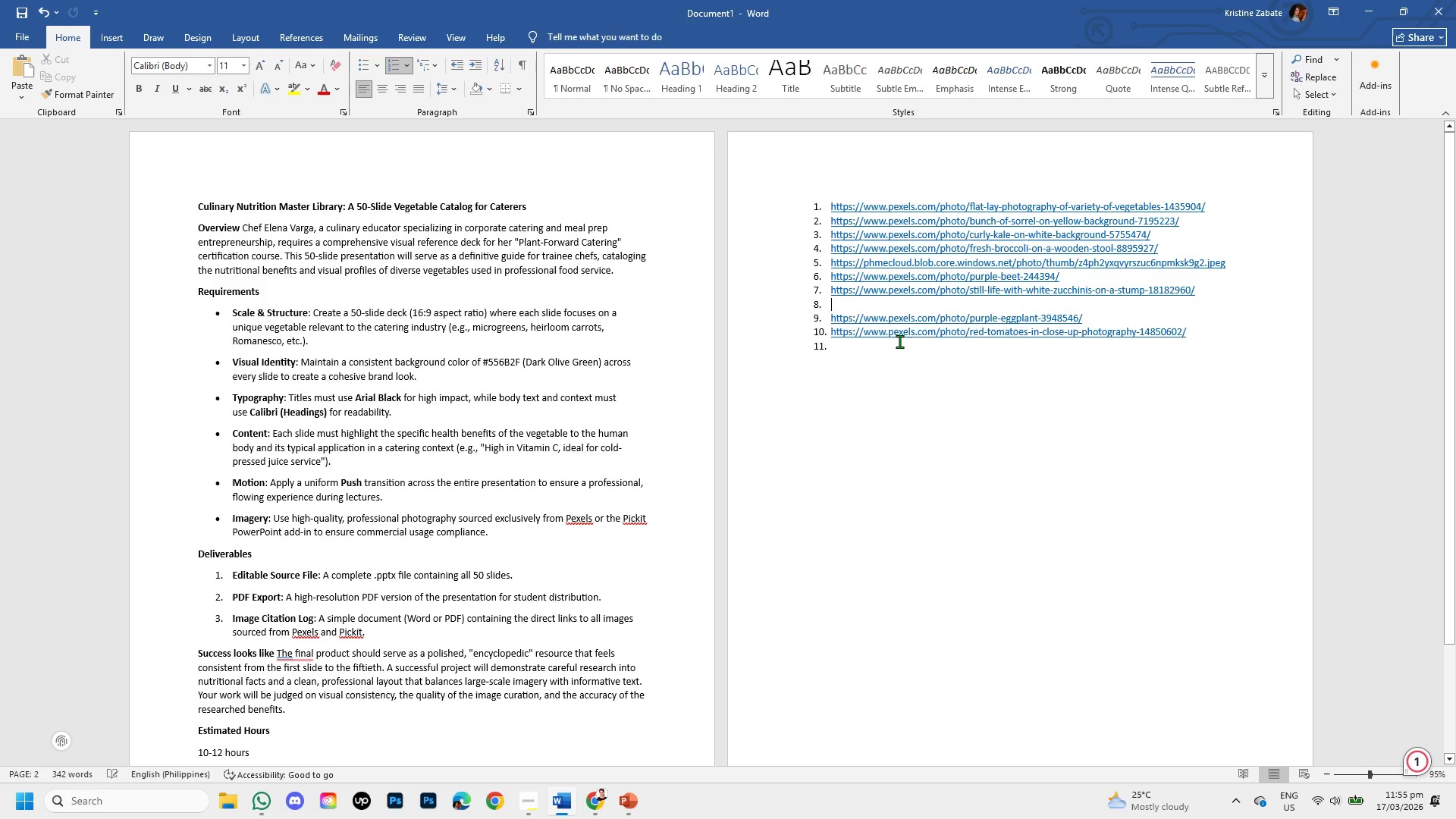 
key(Backspace)
 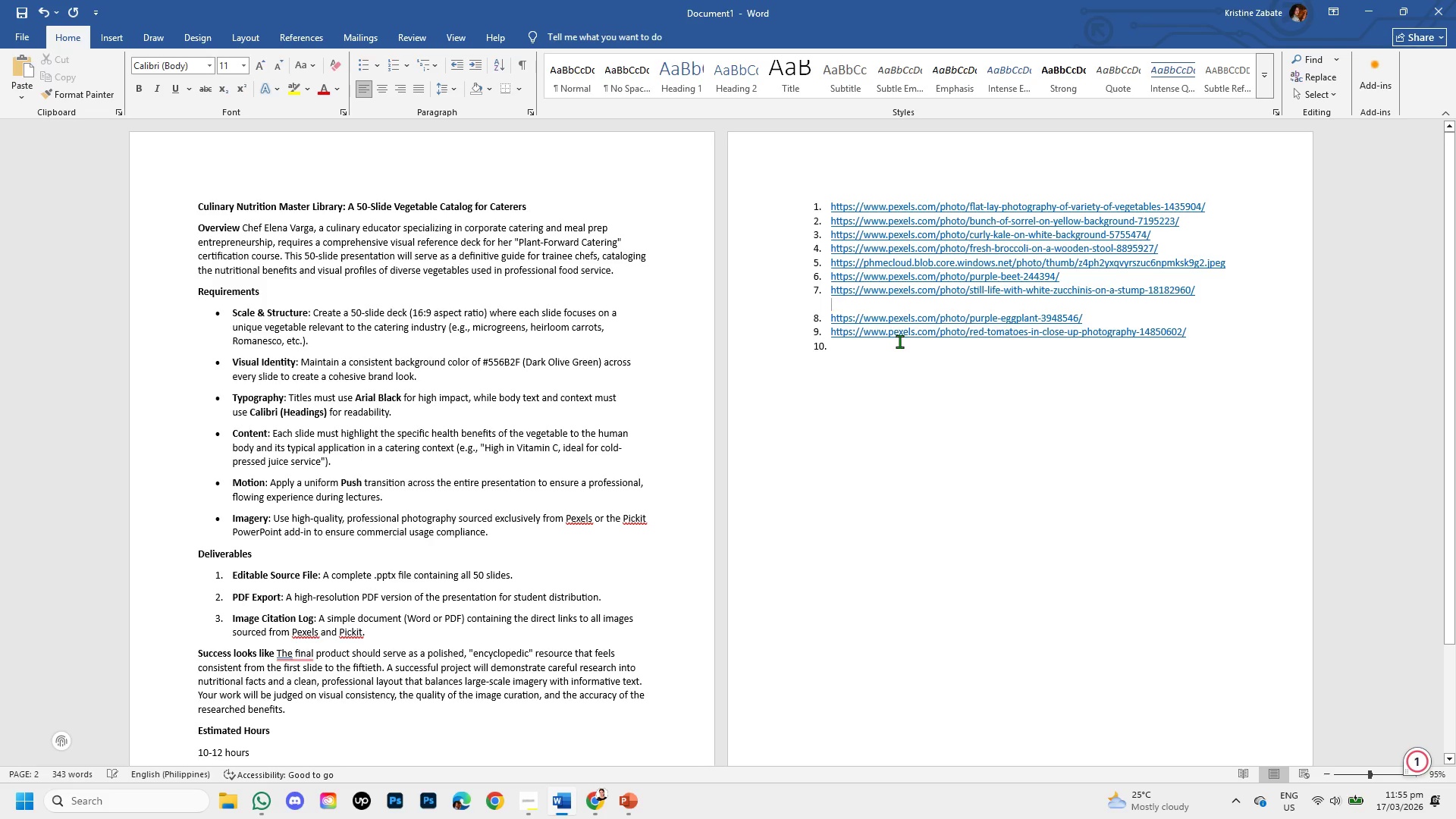 
key(Backspace)
 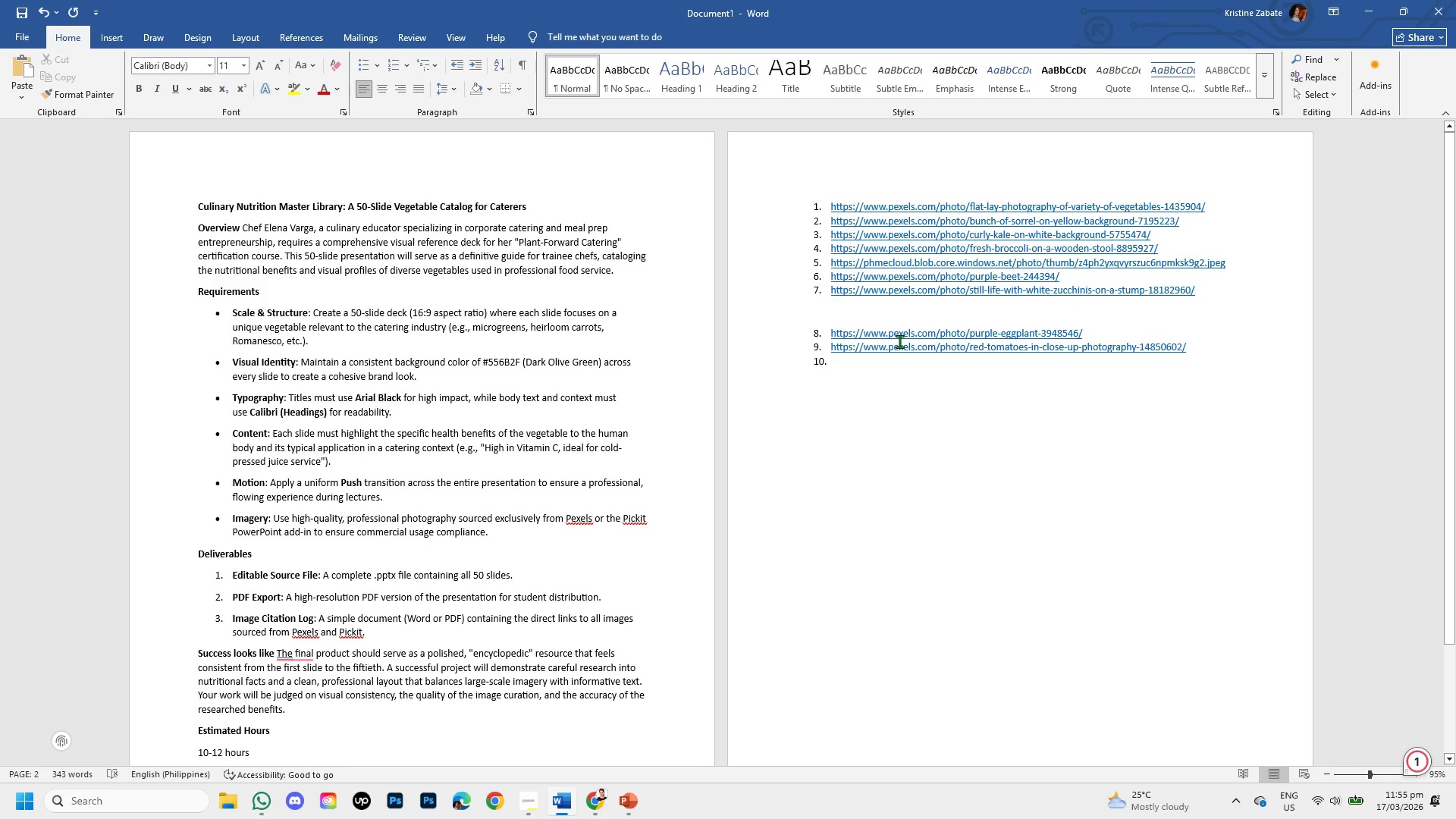 
key(Backspace)
 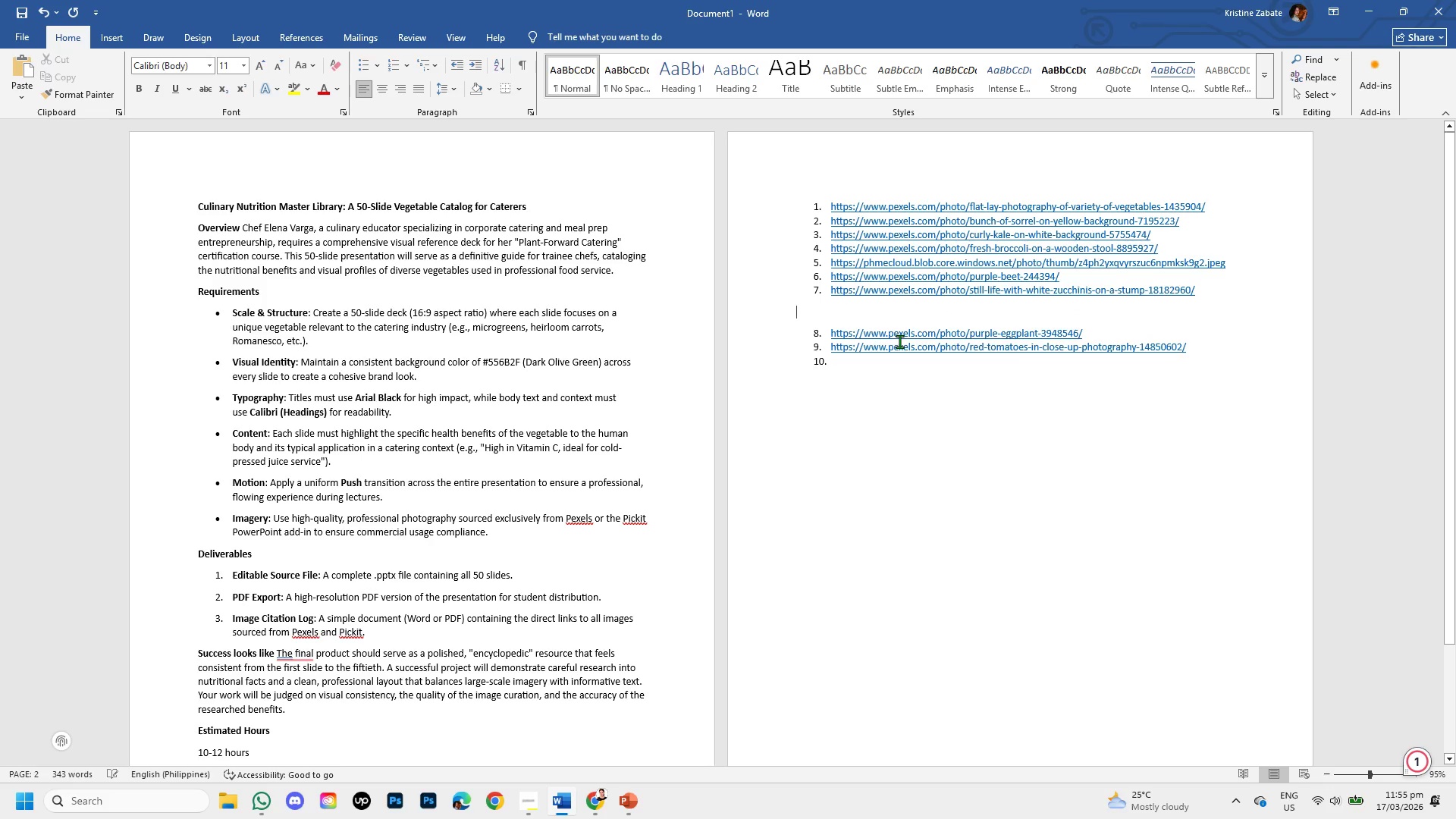 
key(Backspace)
 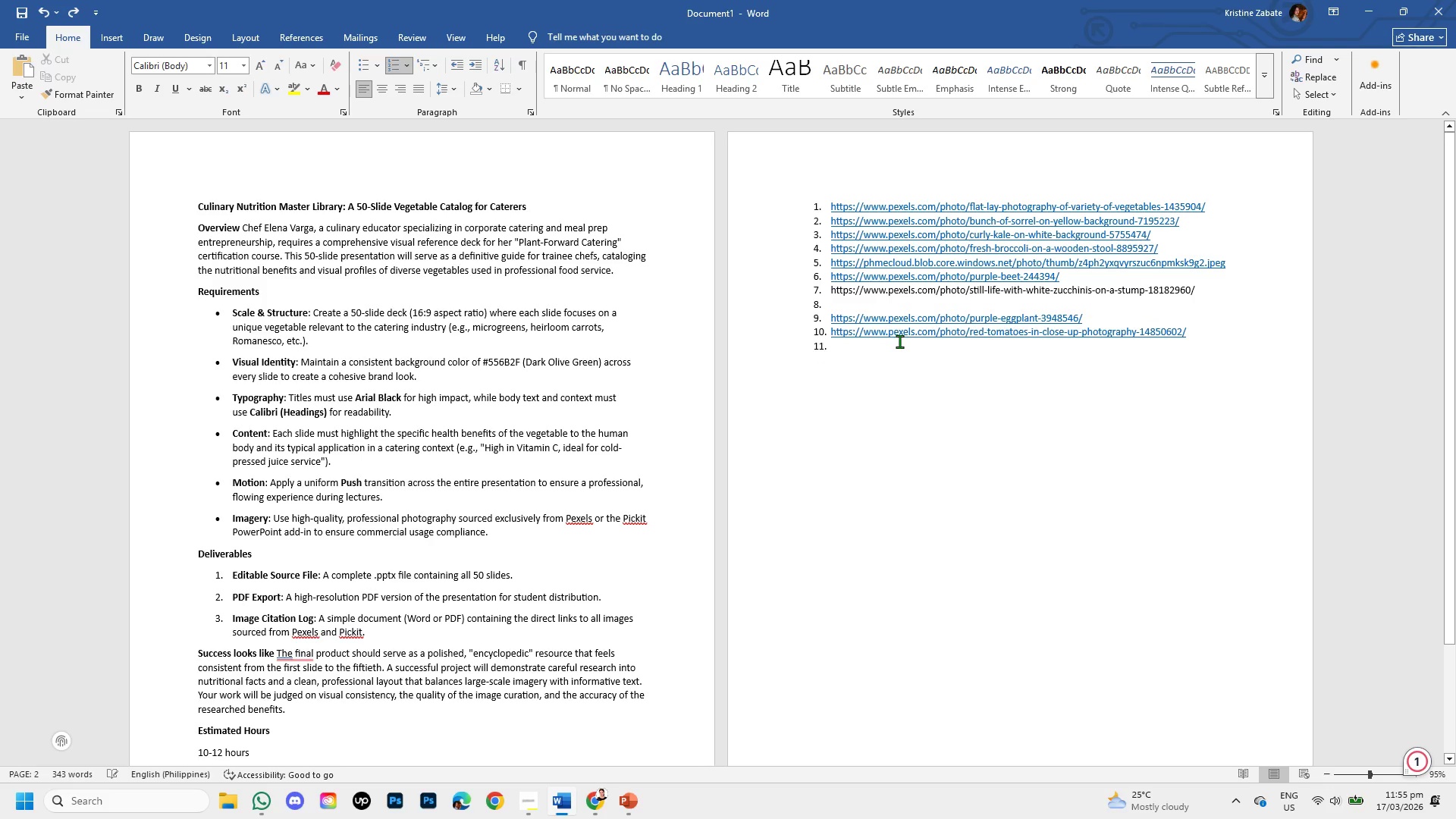 
key(Backspace)
 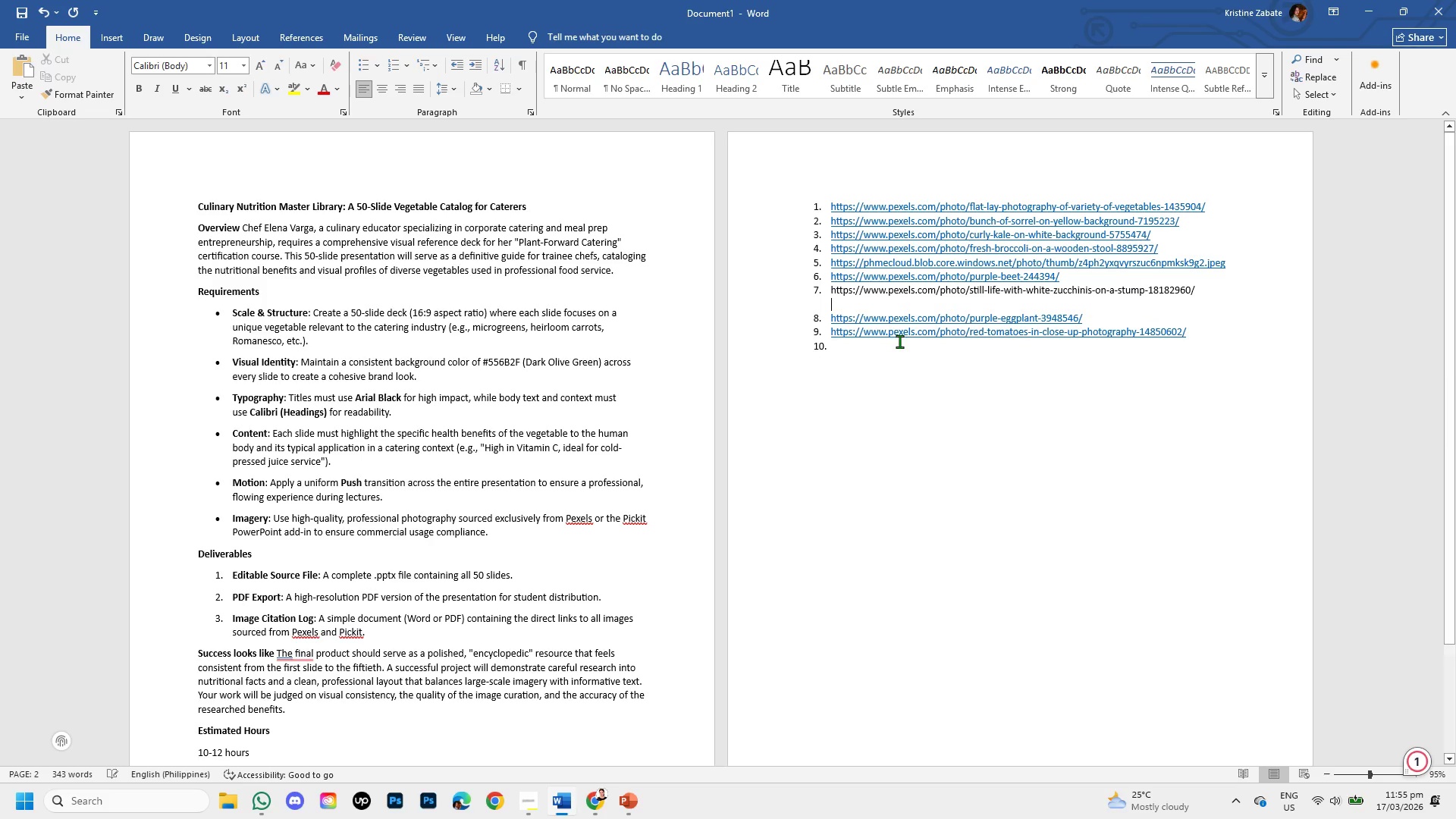 
key(Backspace)
 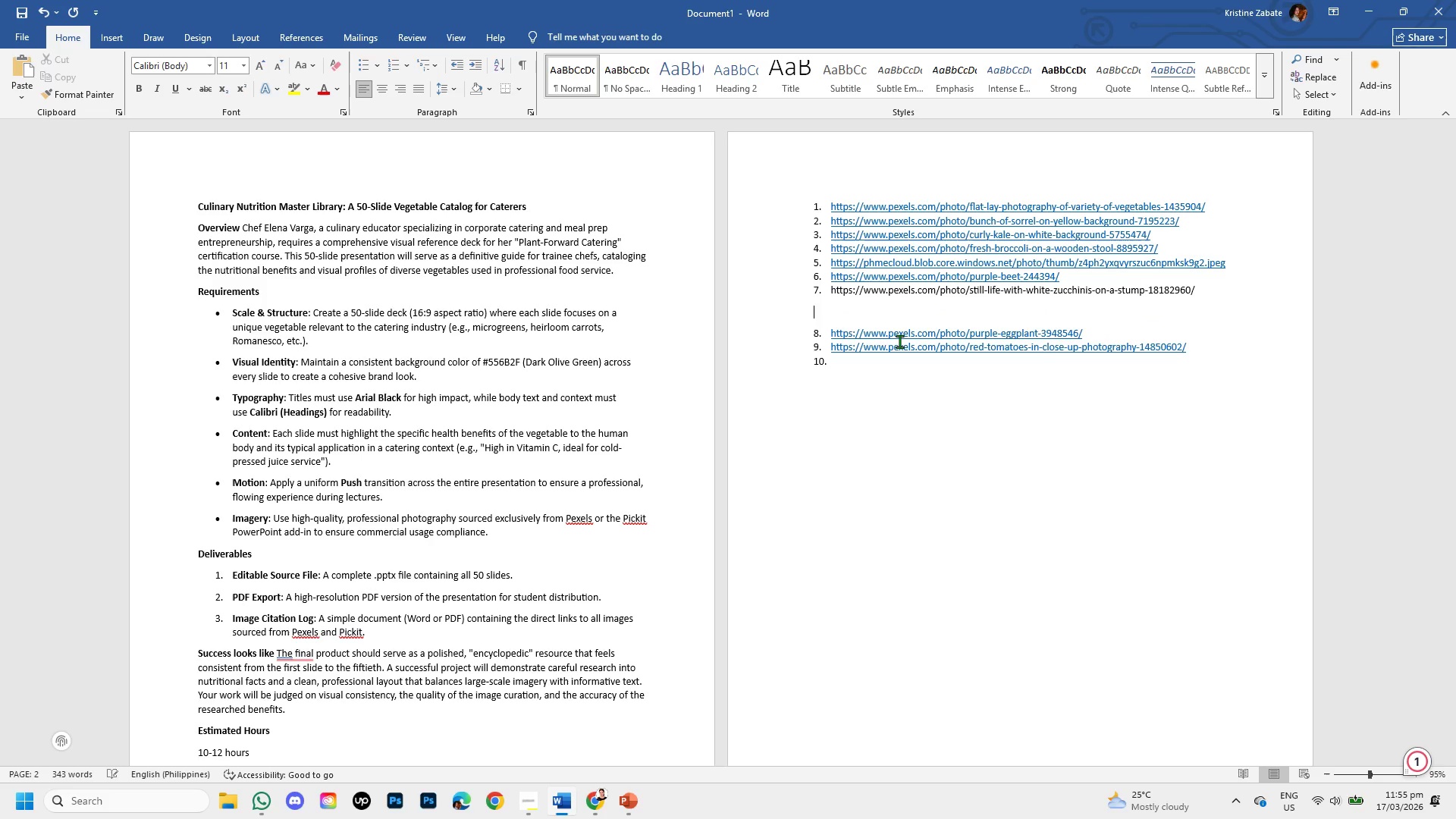 
key(Backspace)
 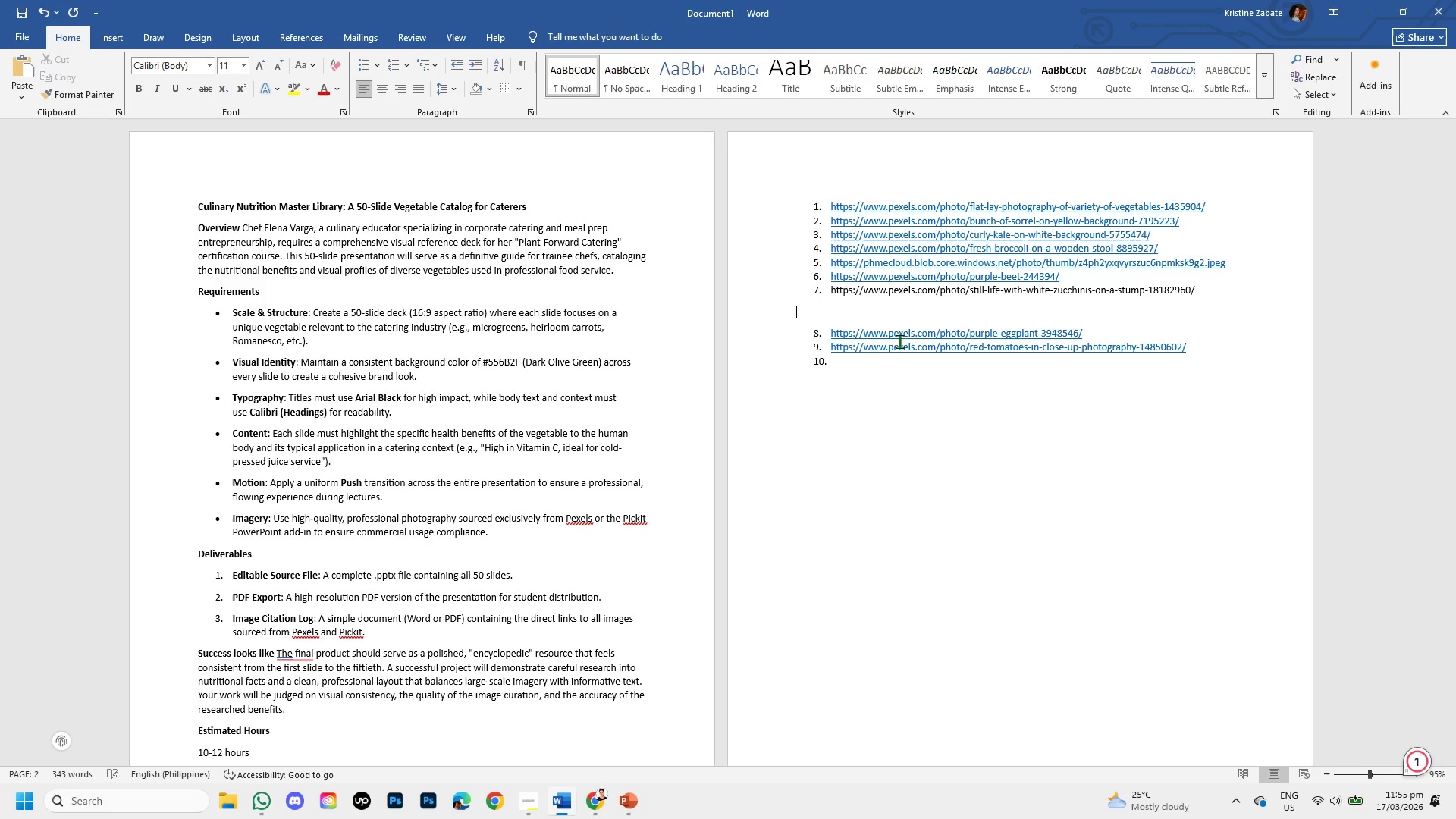 
key(Backspace)
 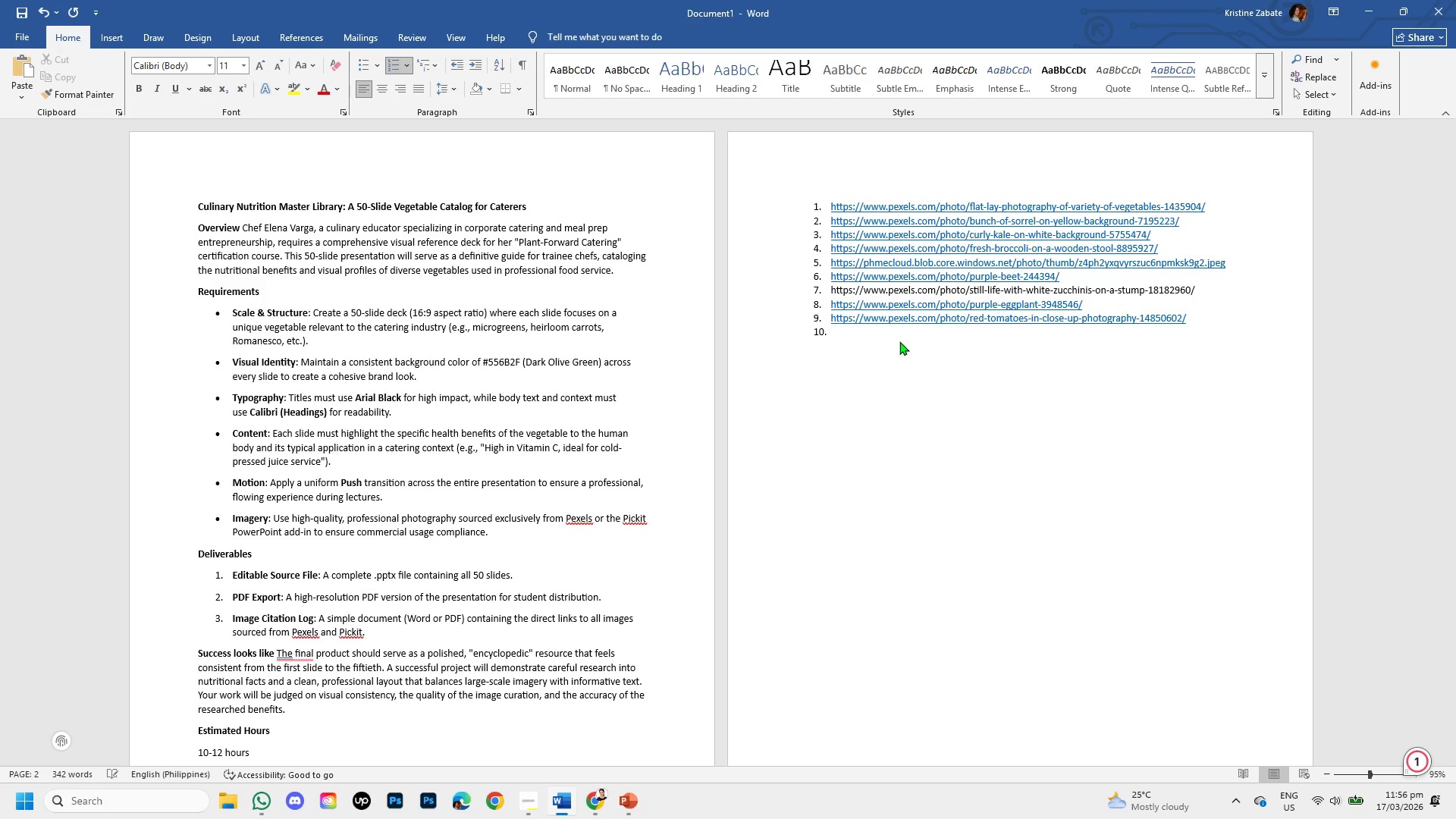 
left_click([901, 346])
 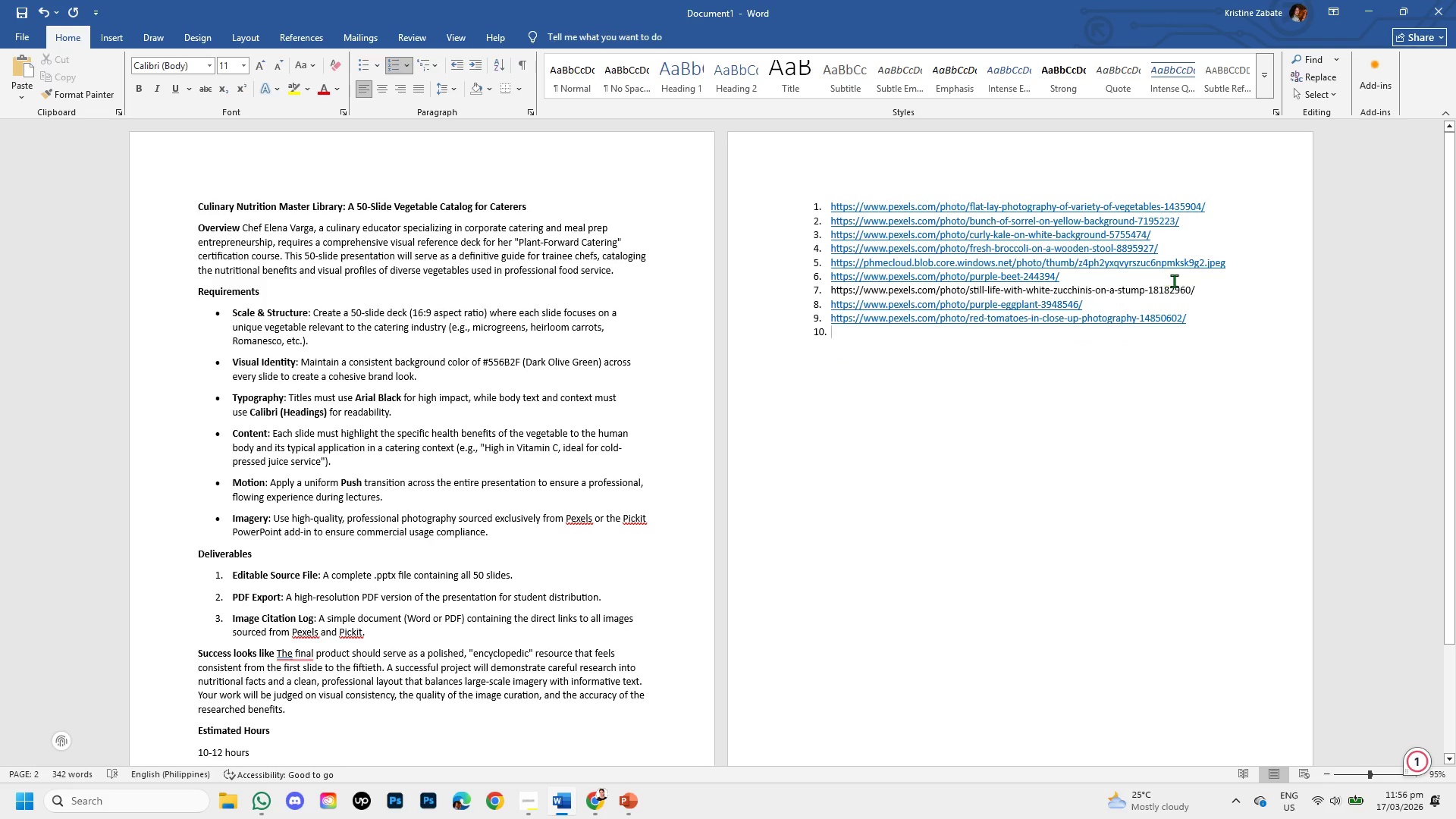 
left_click([1196, 288])
 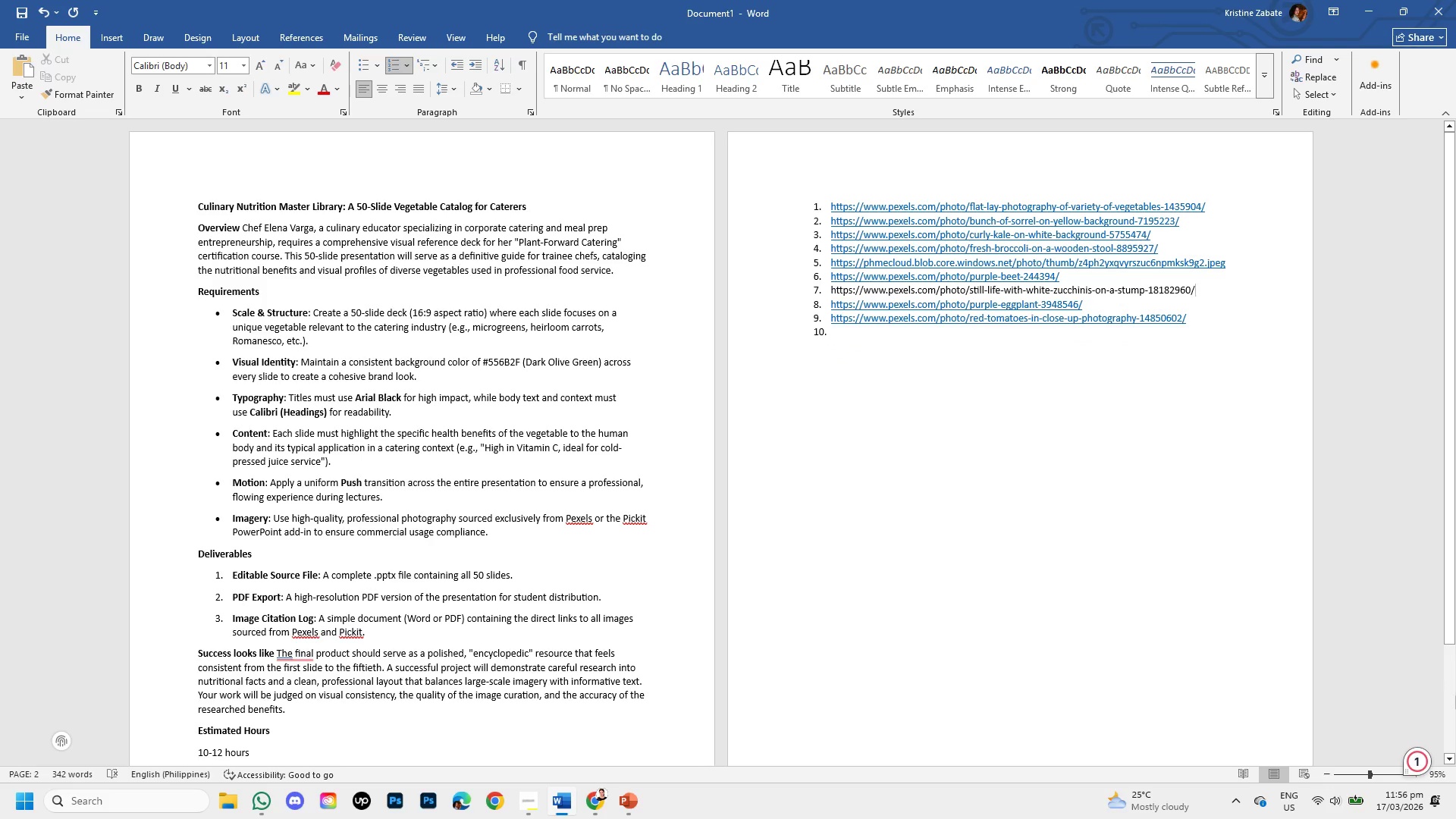 
key(Enter)
 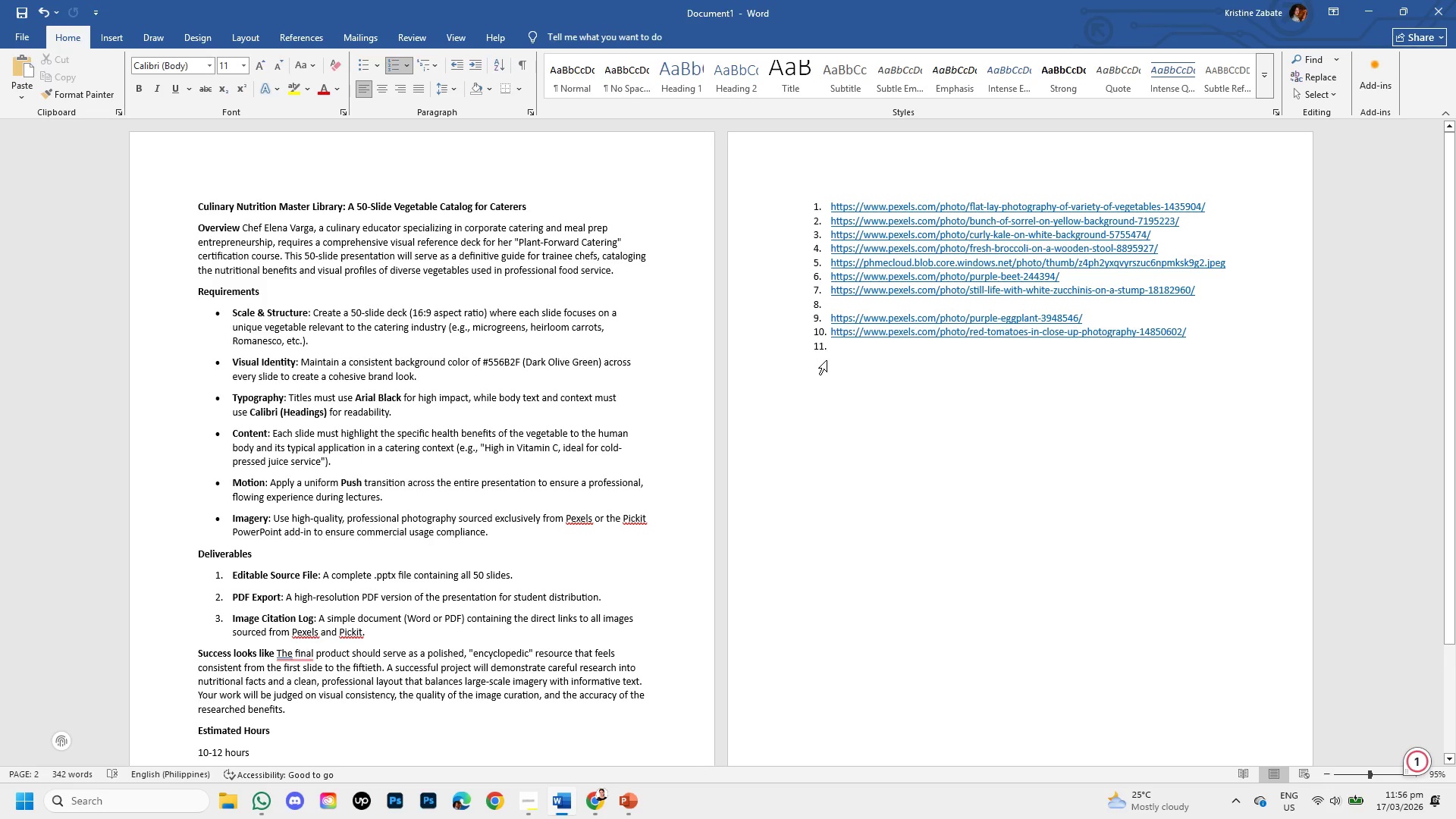 
left_click_drag(start_coordinate=[835, 353], to_coordinate=[797, 318])
 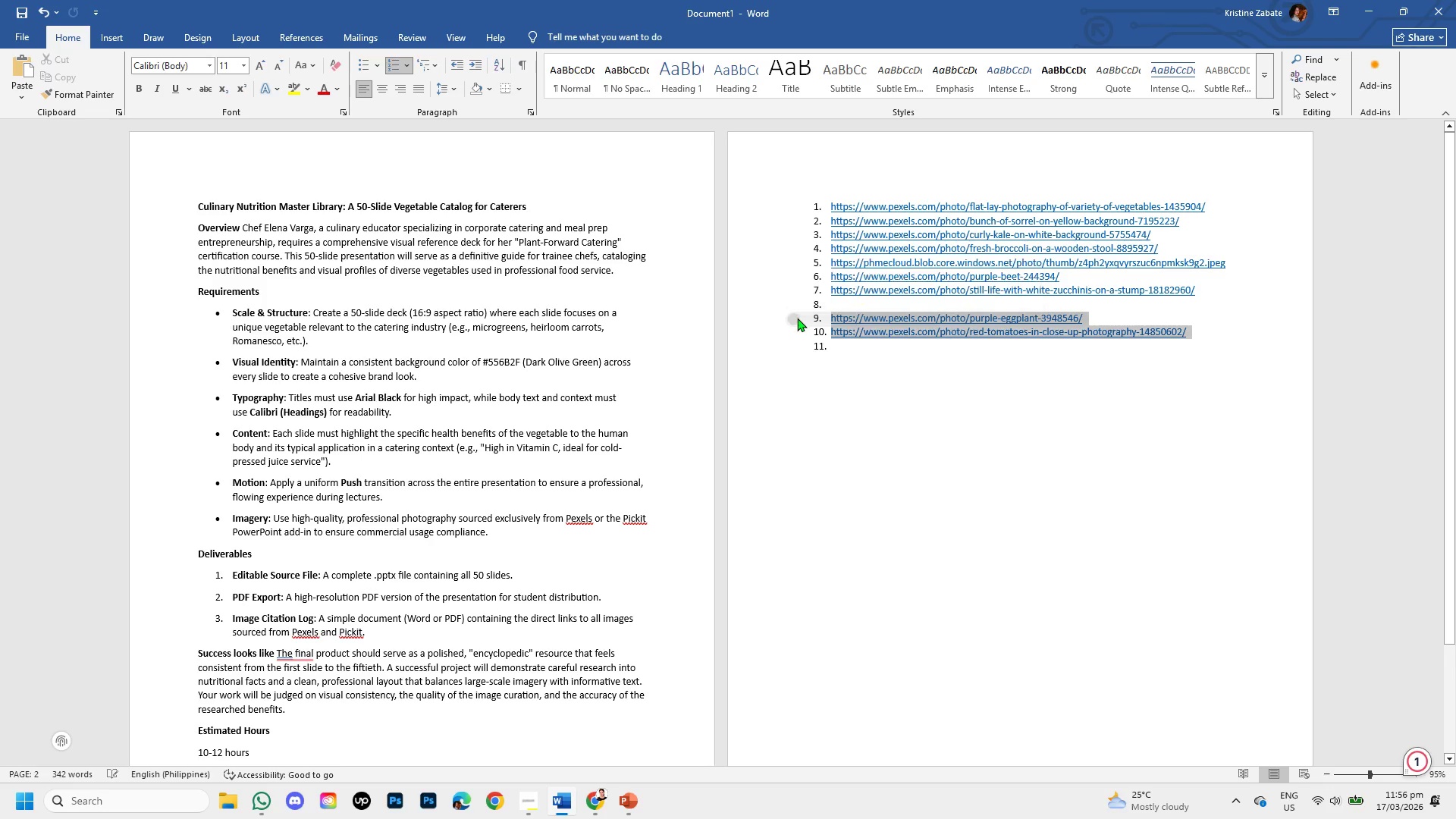 
key(Control+X)
 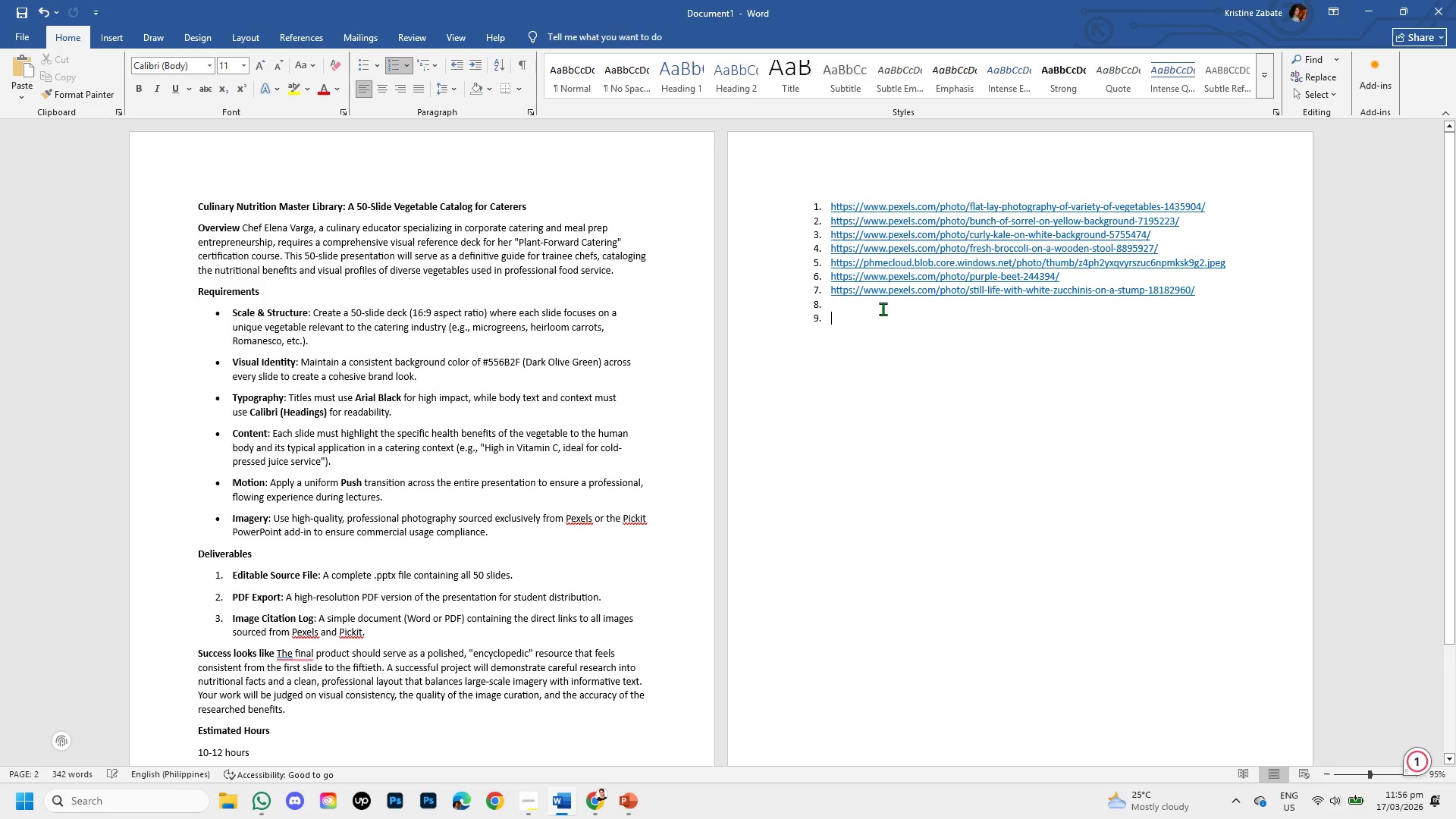 
double_click([875, 304])
 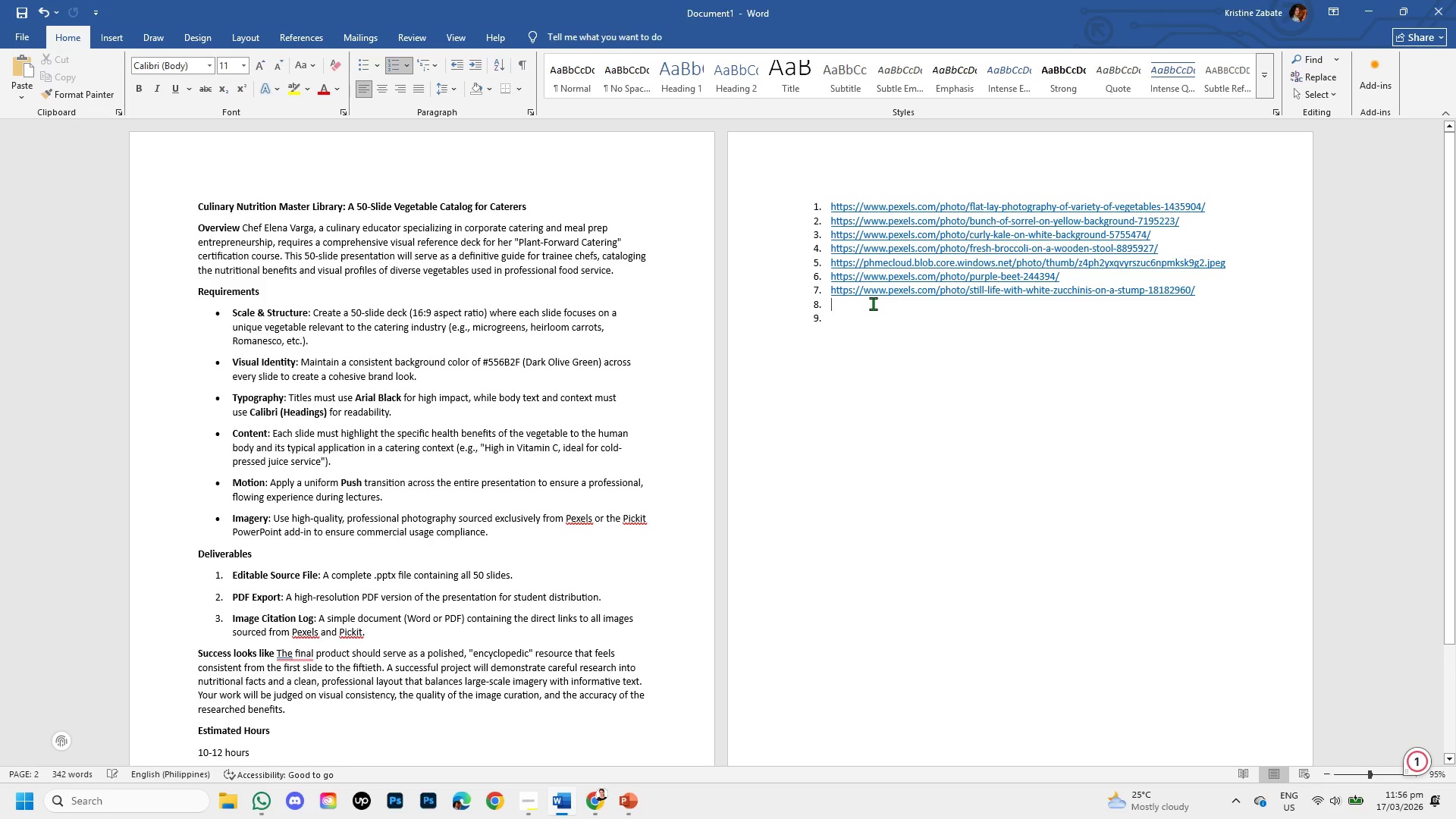 
key(Control+V)
 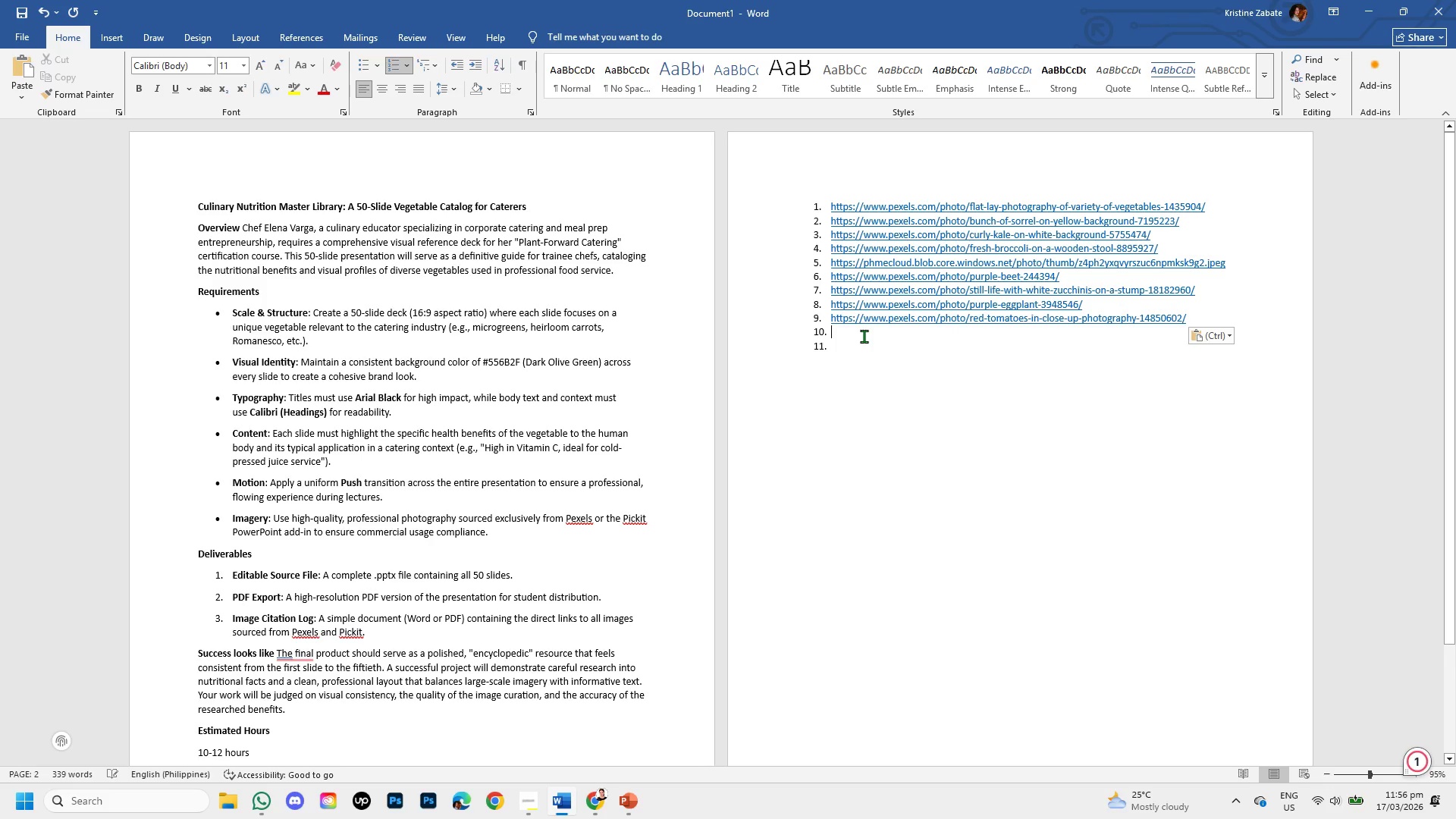 
left_click([864, 336])
 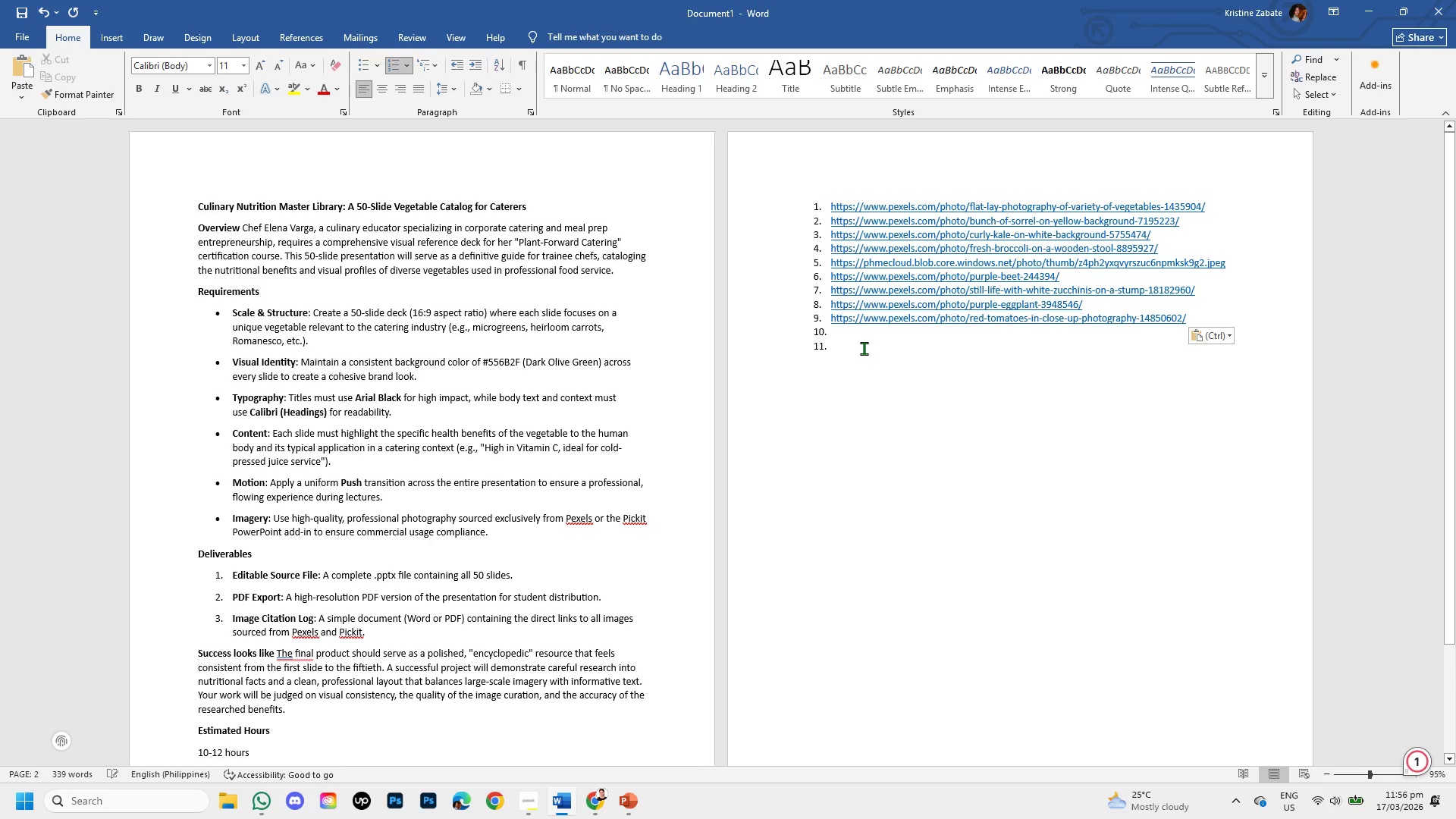 
left_click([864, 348])
 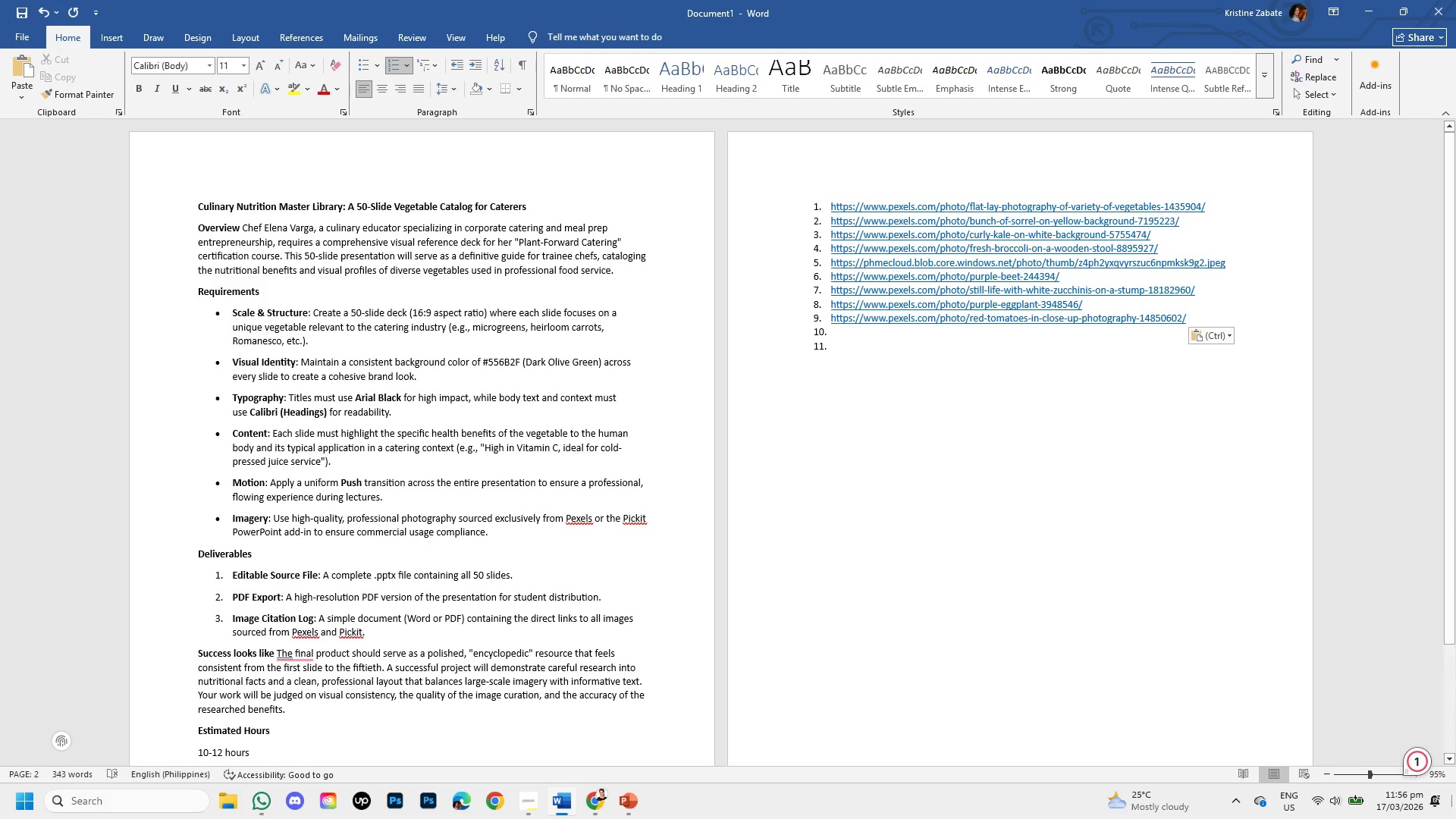 
wait(11.69)
 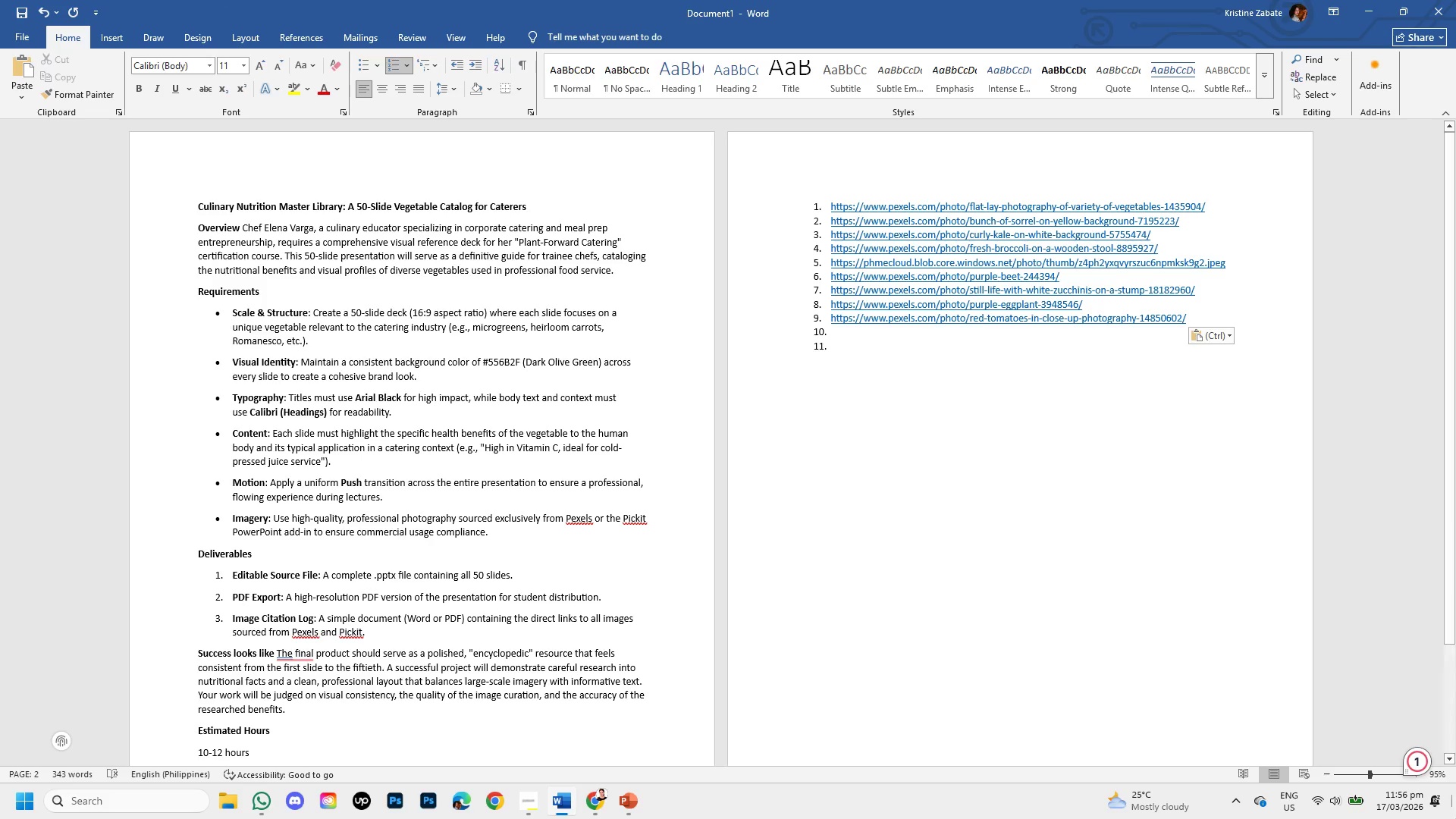 
scroll: coordinate [146, 673], scroll_direction: down, amount: 2.0
 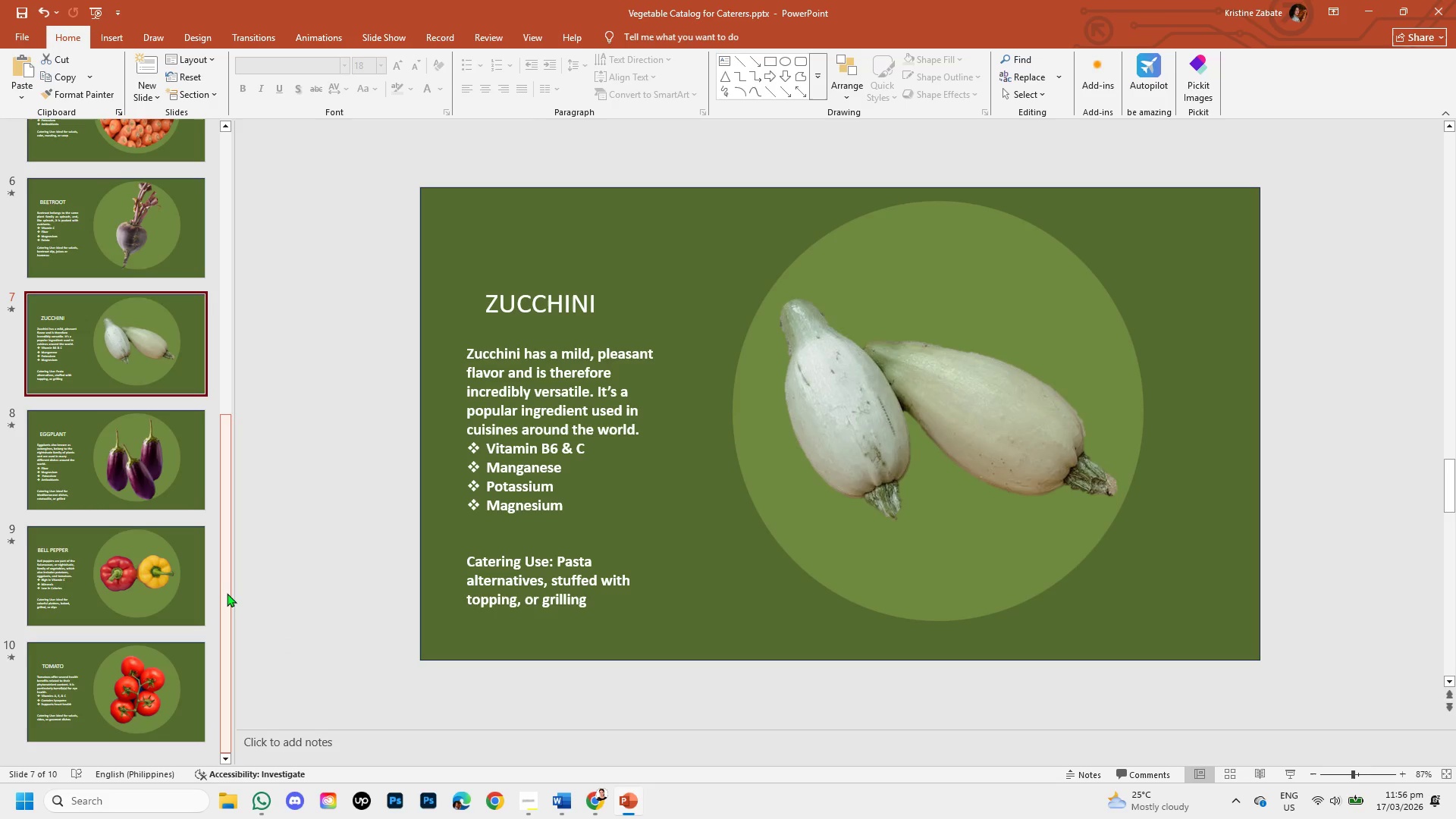 
left_click_drag(start_coordinate=[226, 592], to_coordinate=[220, 648])
 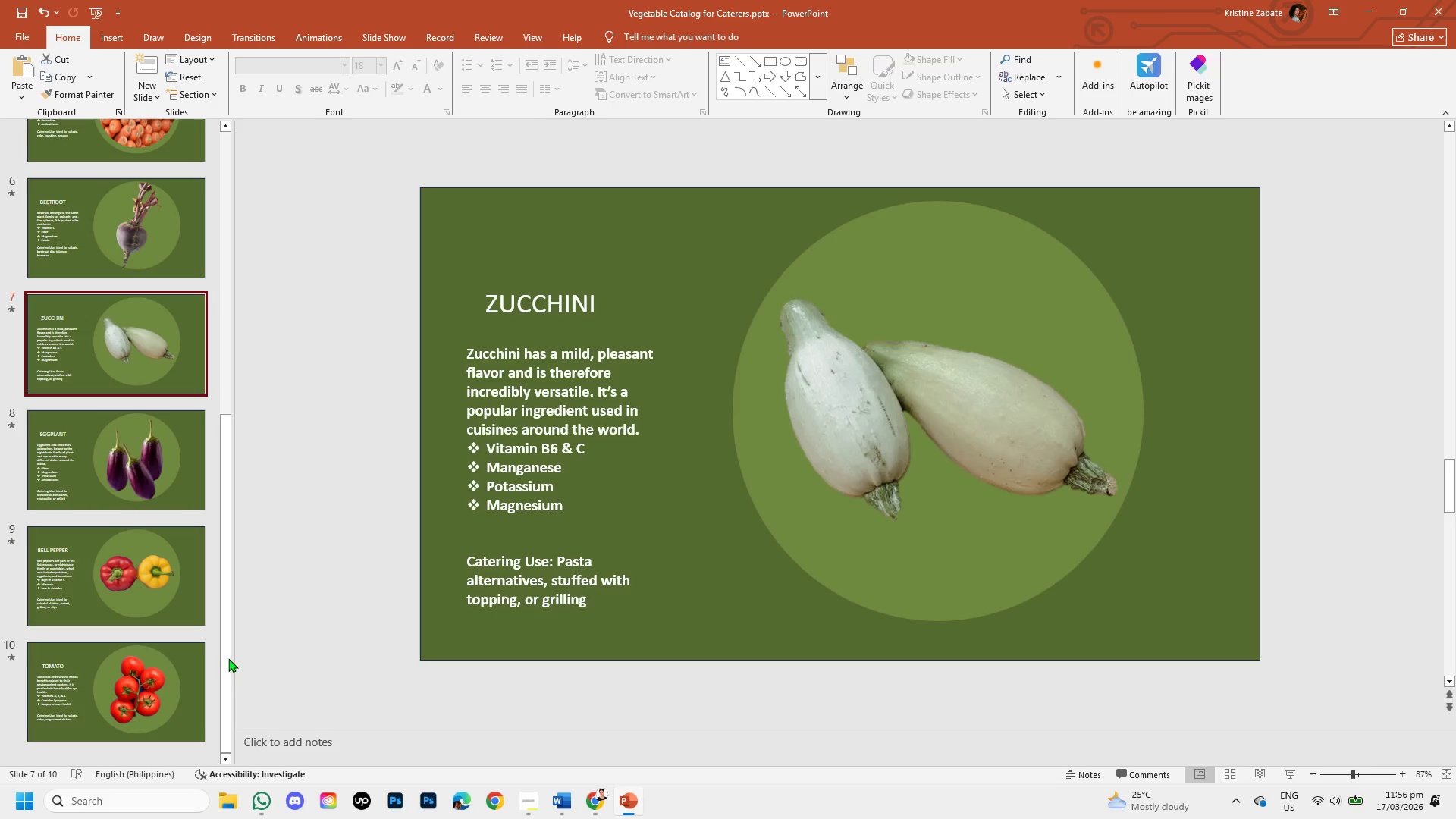 
left_click_drag(start_coordinate=[124, 676], to_coordinate=[111, 644])
 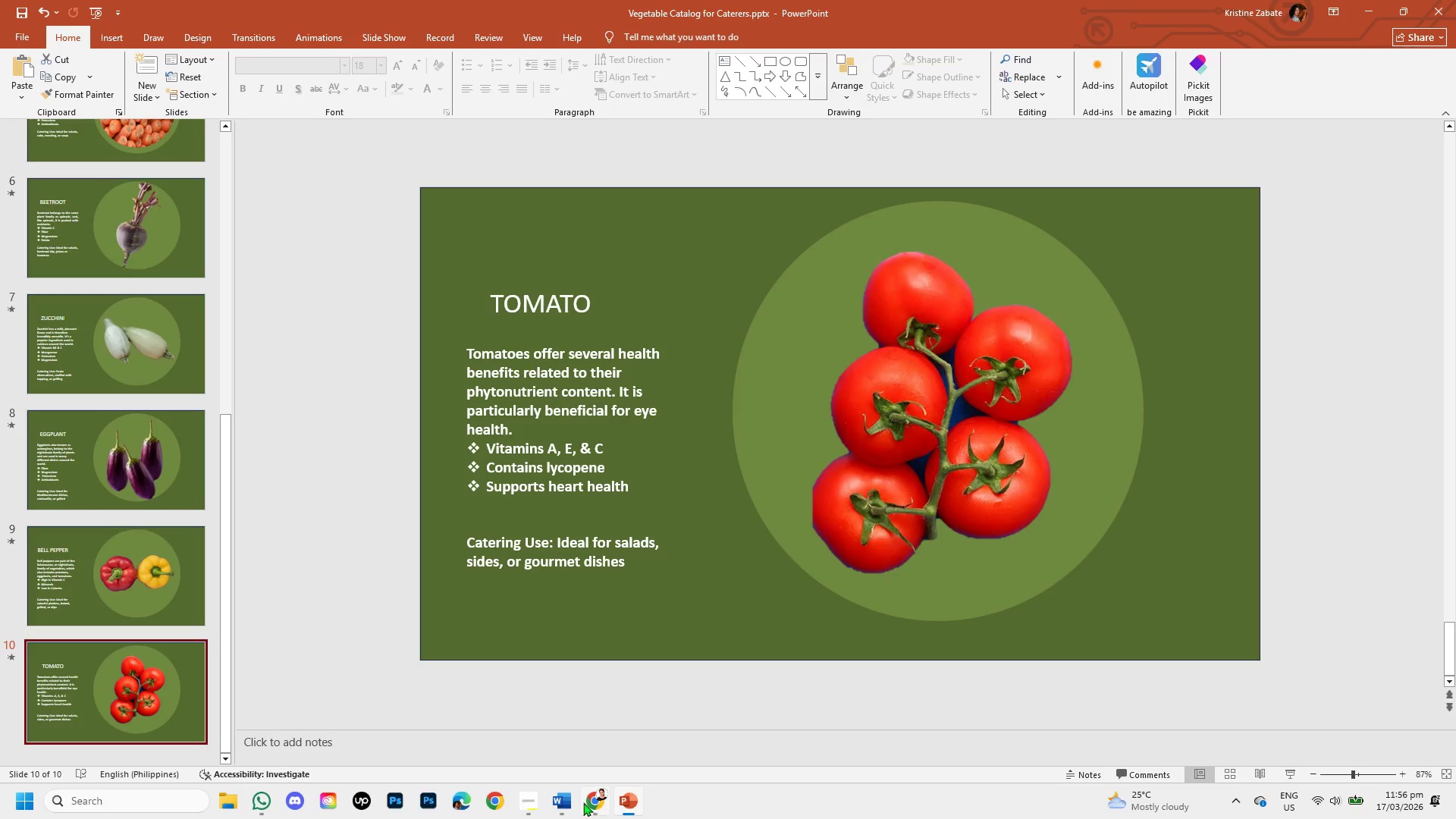 
left_click([573, 795])
 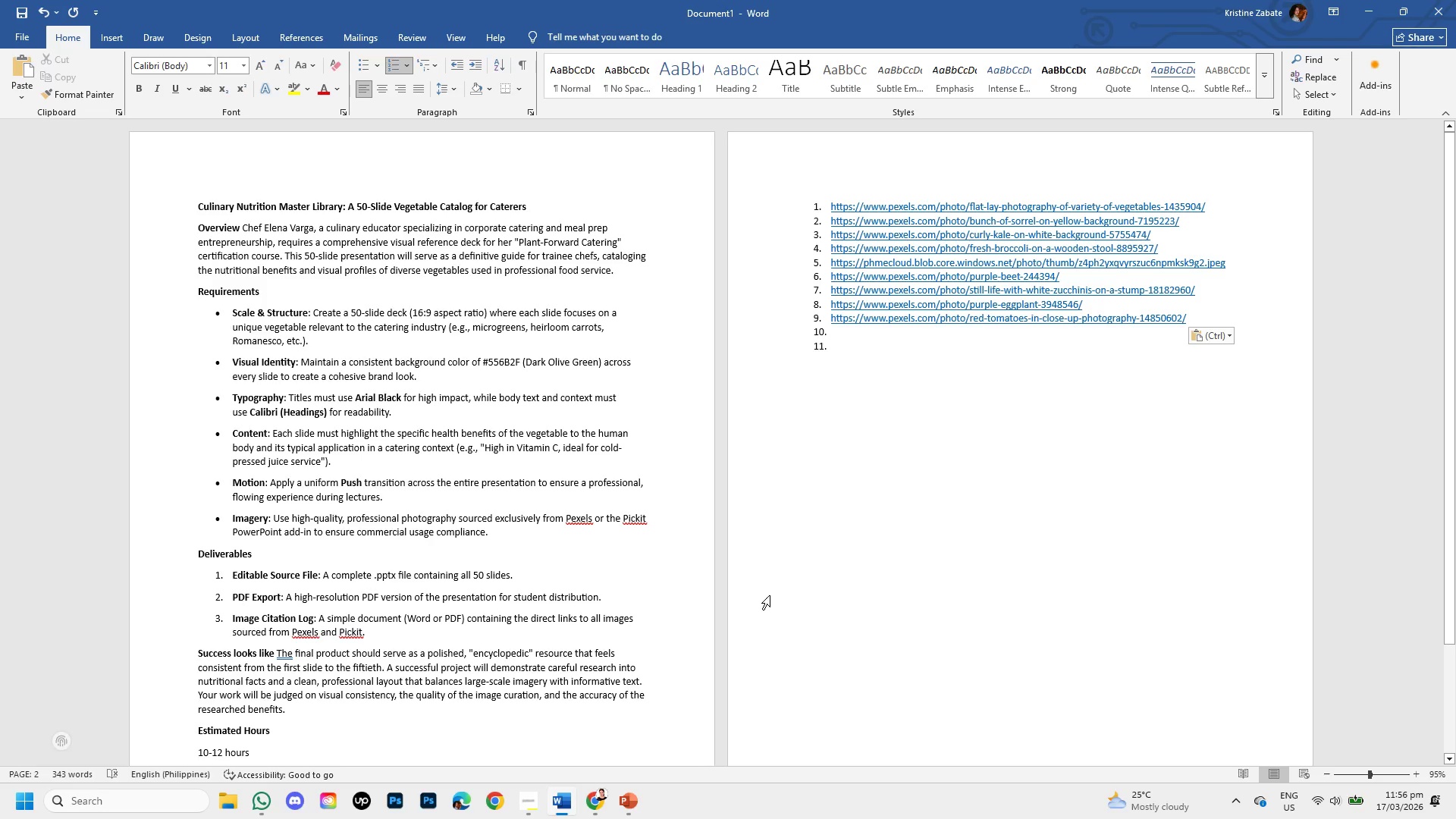 
mouse_move([883, 278])
 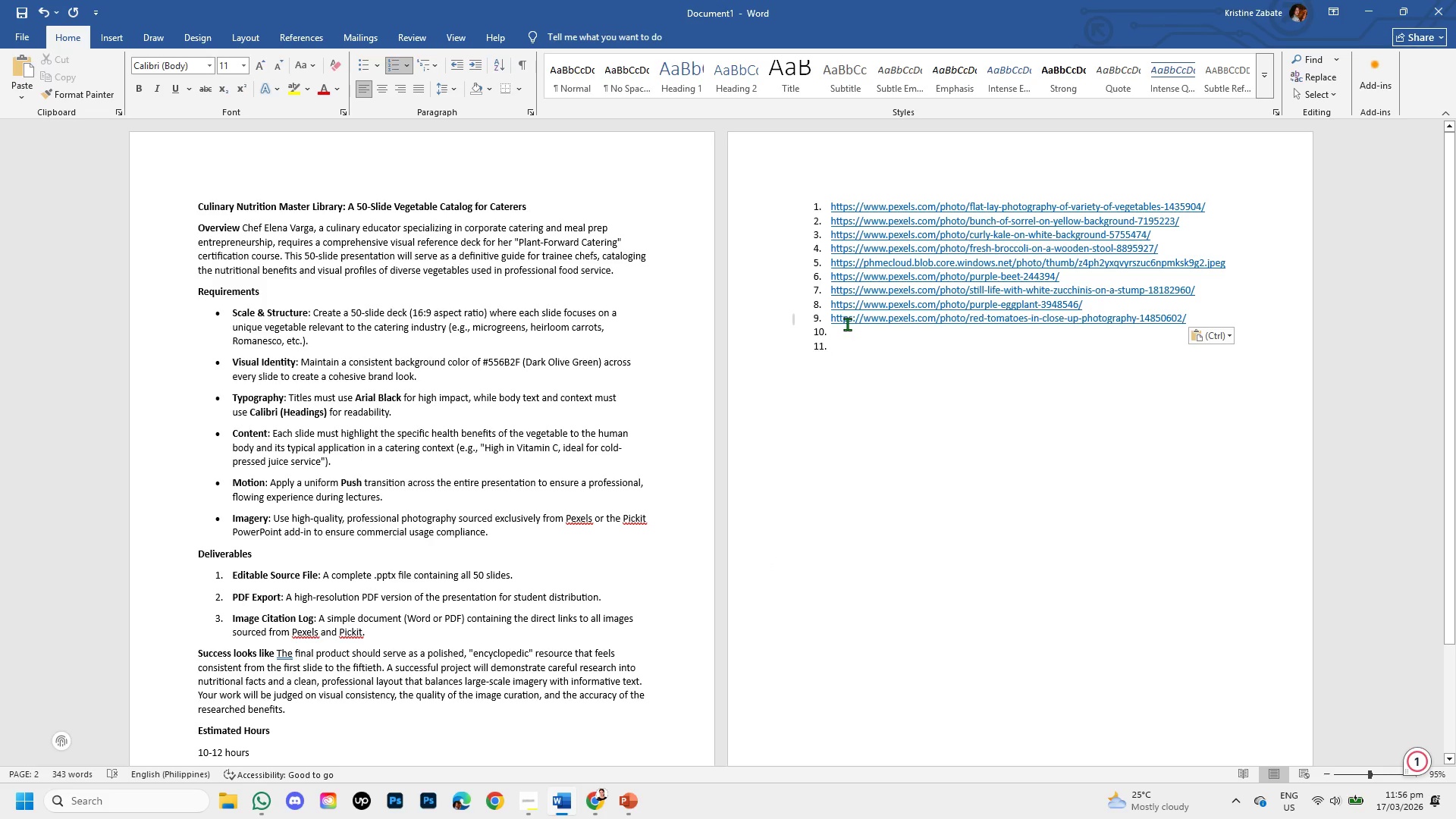 
left_click([847, 333])
 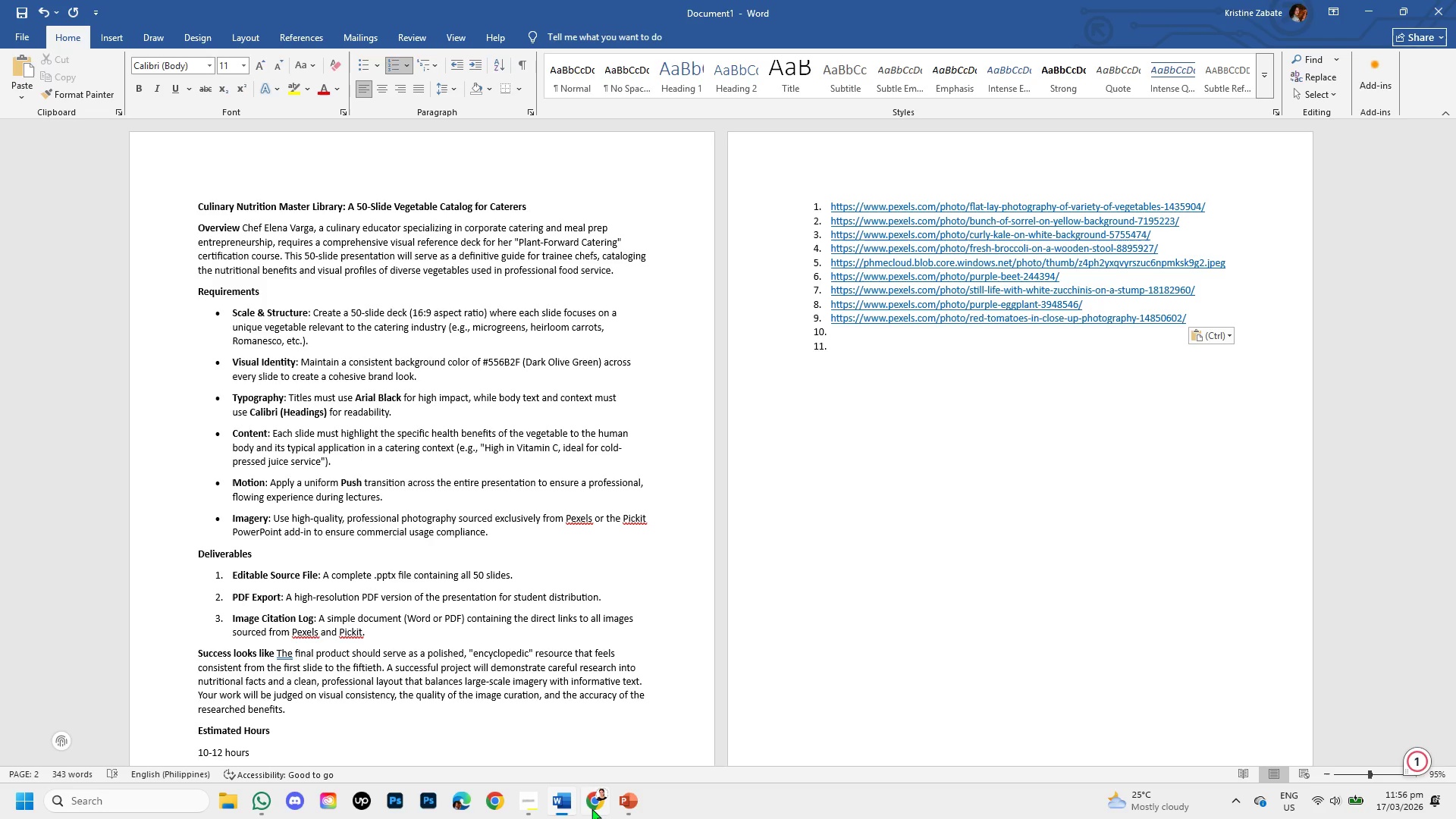 
left_click([625, 802])
 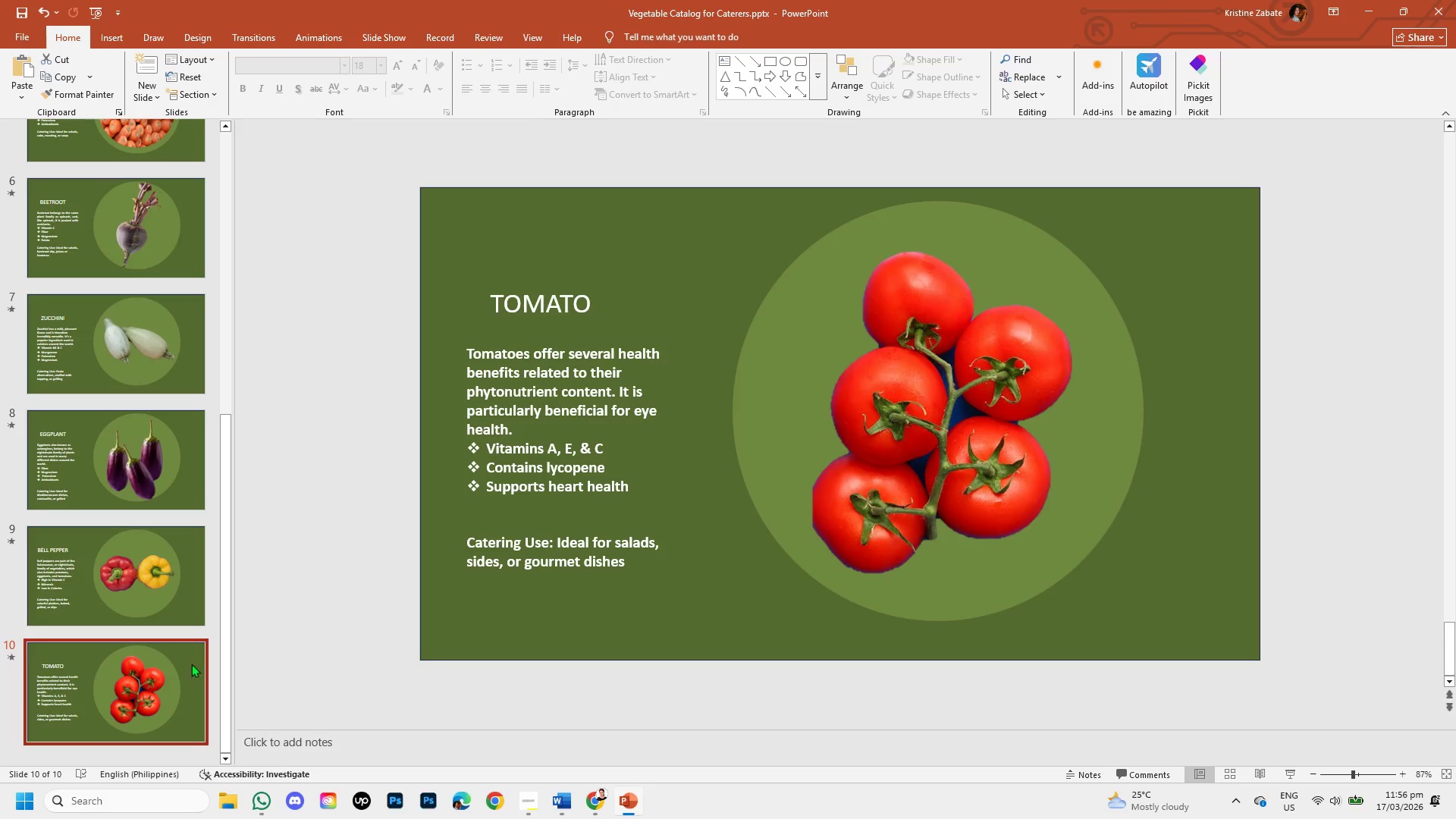 
mouse_move([164, 658])
 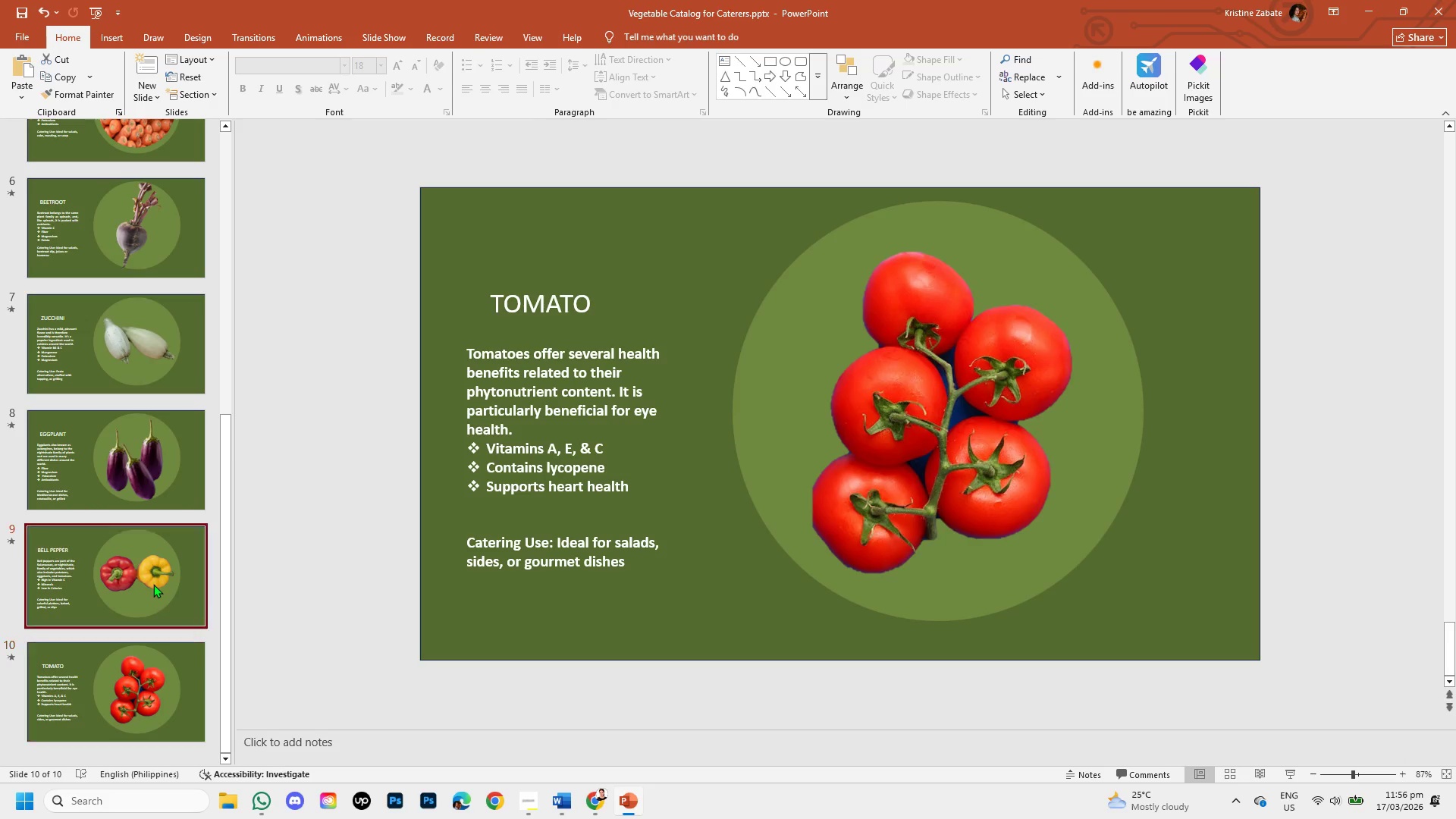 
left_click([153, 584])
 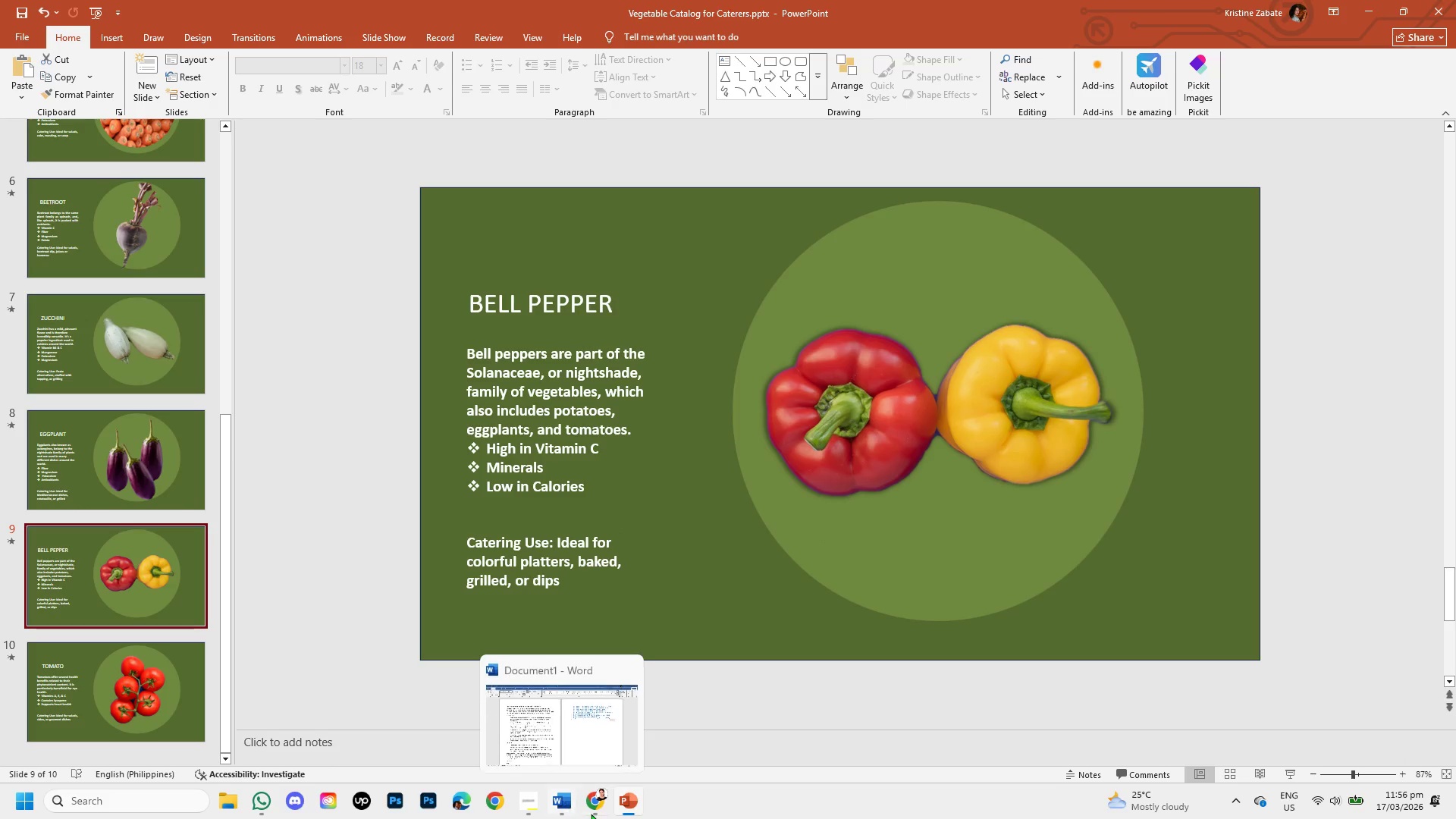 
left_click([591, 808])
 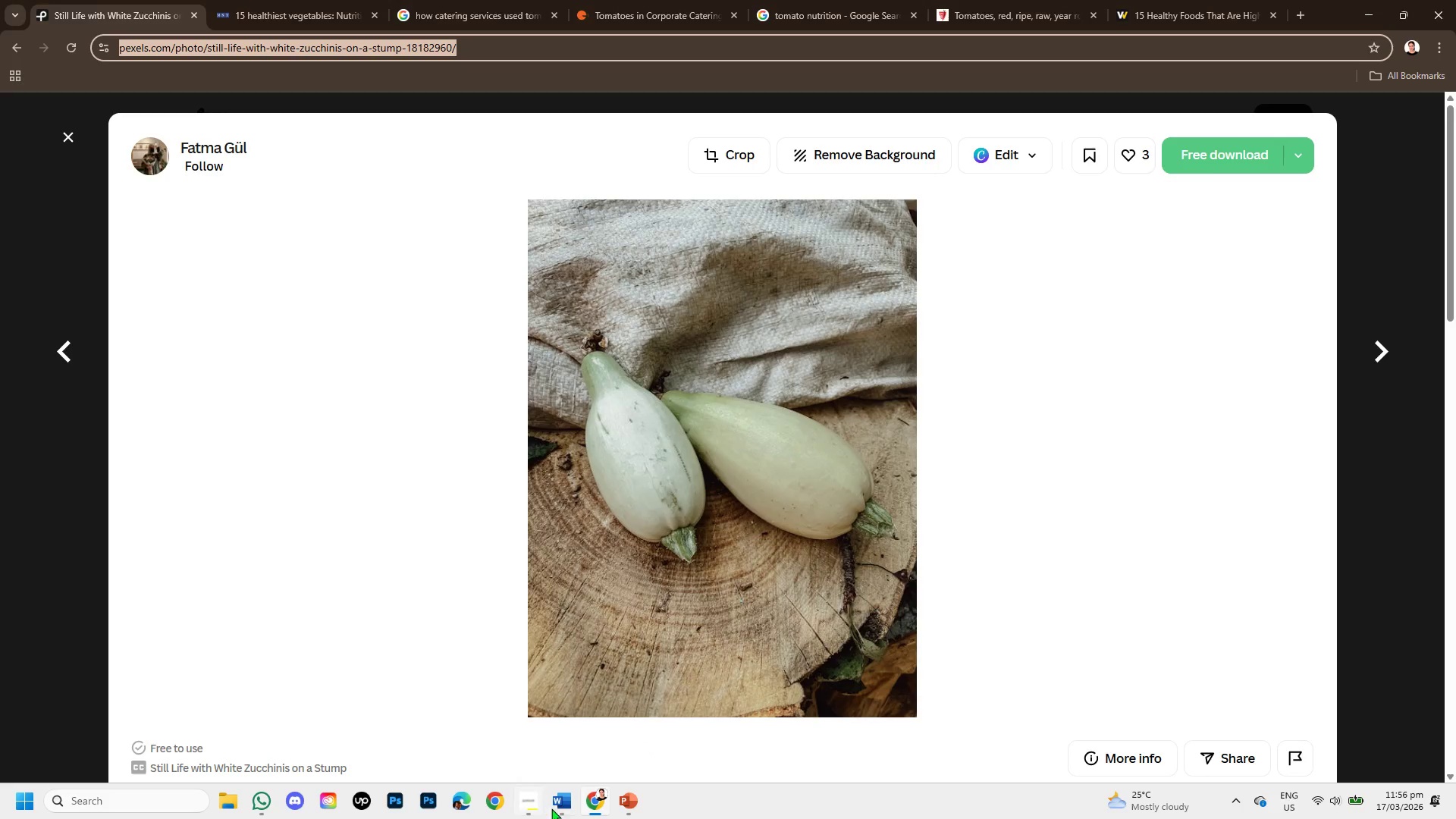 
left_click([557, 808])
 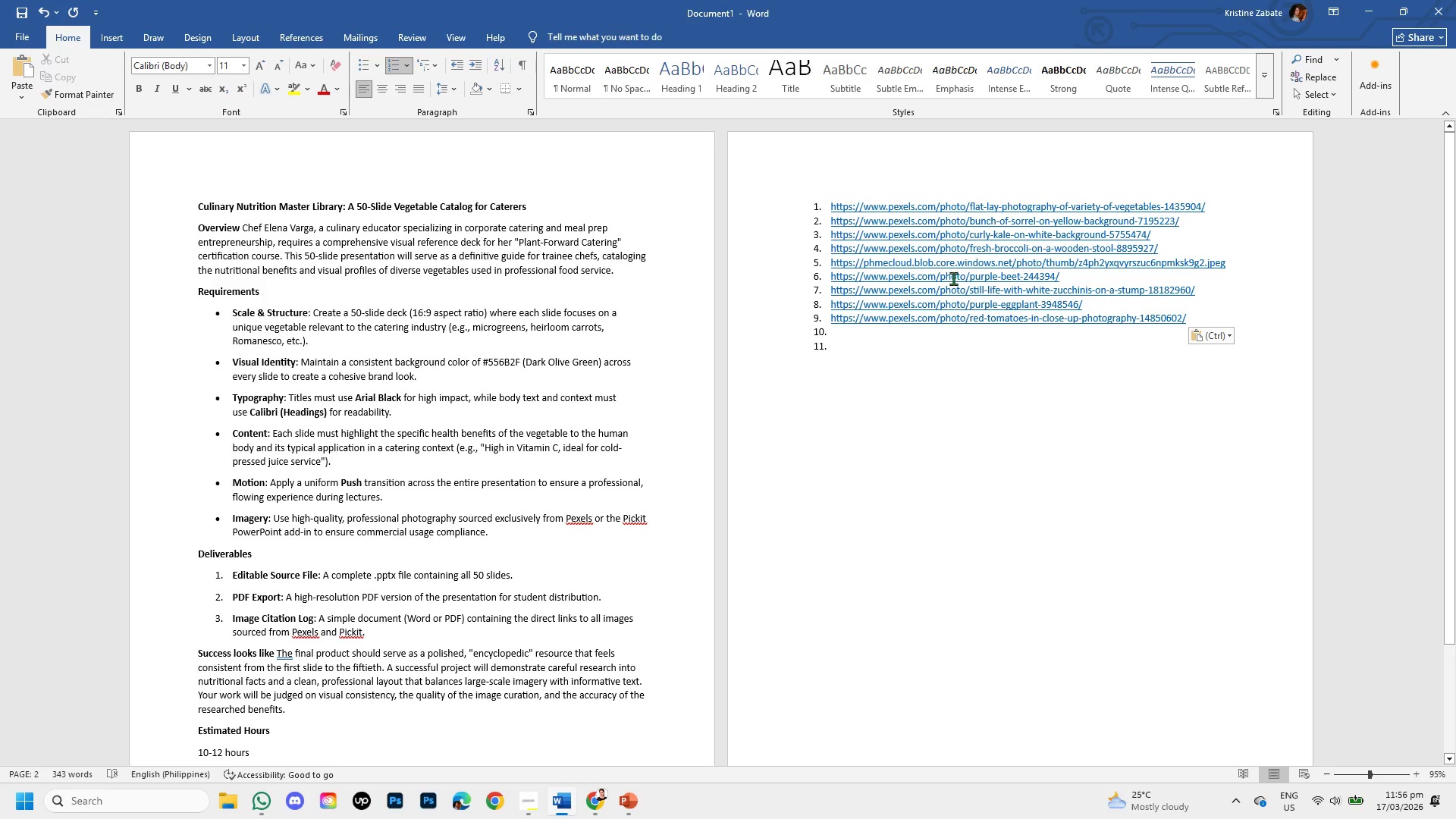 
mouse_move([962, 309])
 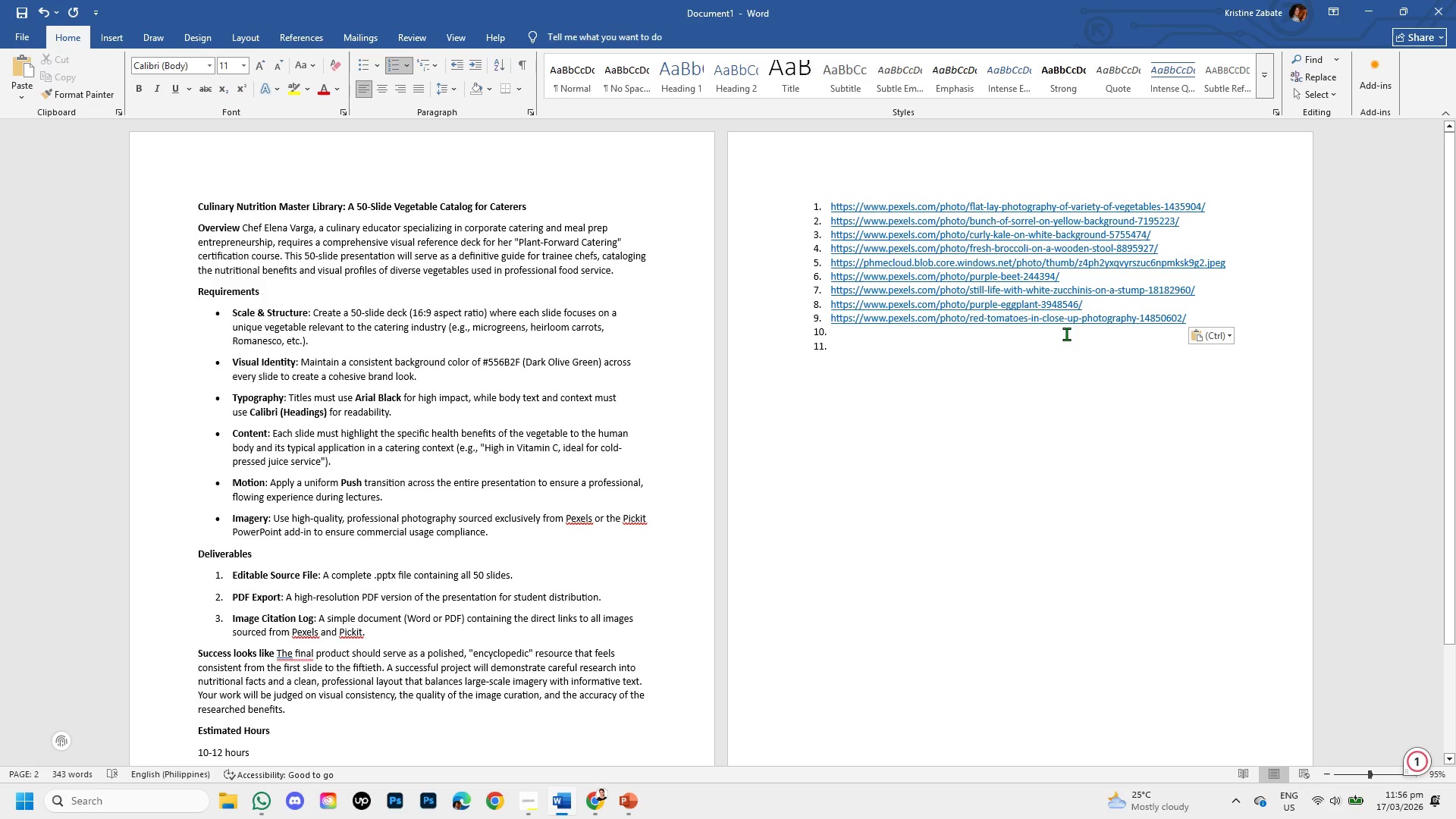 
key(Control+Z)
 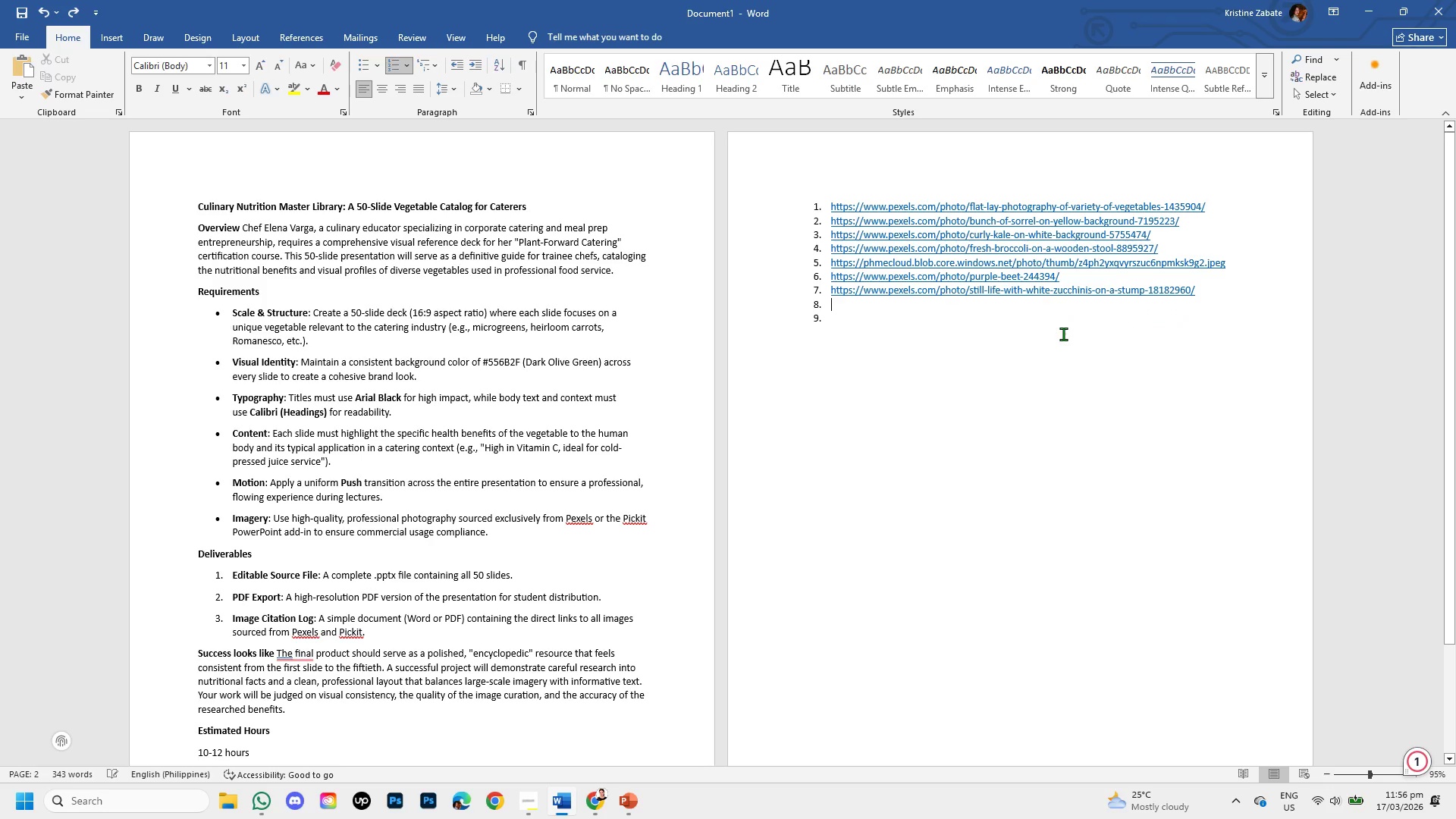 
key(Control+Z)
 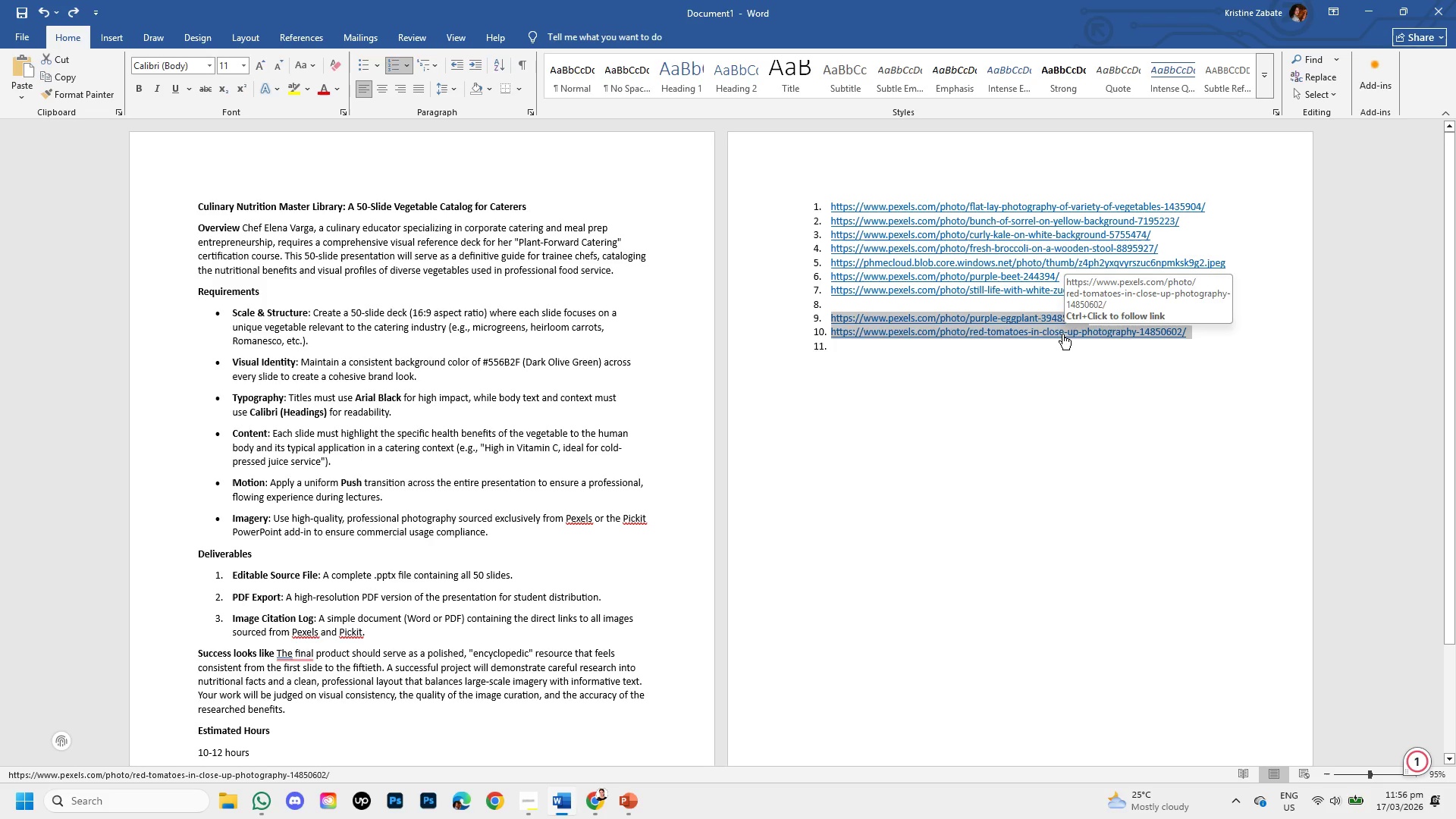 
key(Control+Z)
 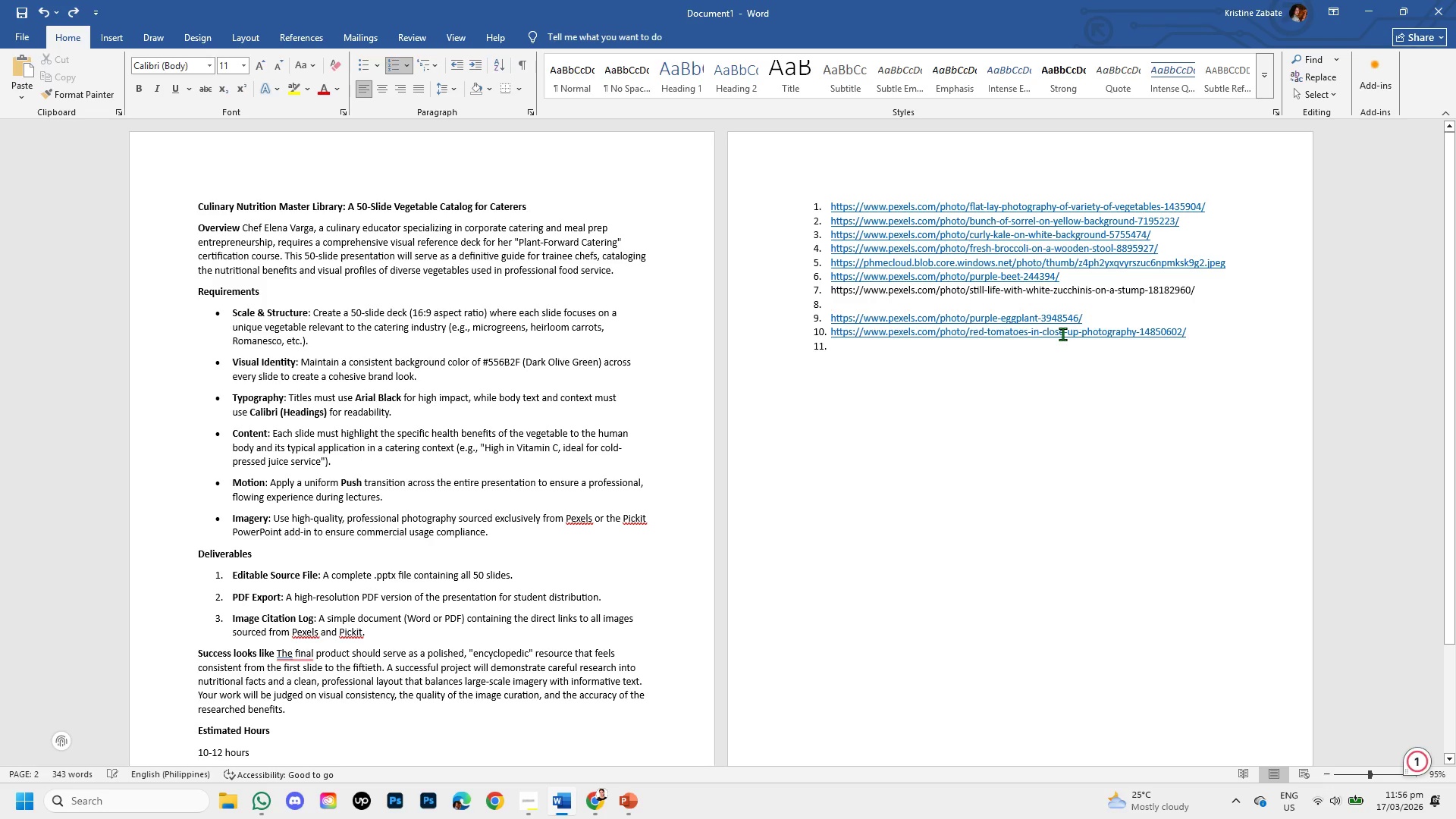 
hold_key(key=ControlLeft, duration=1.53)
 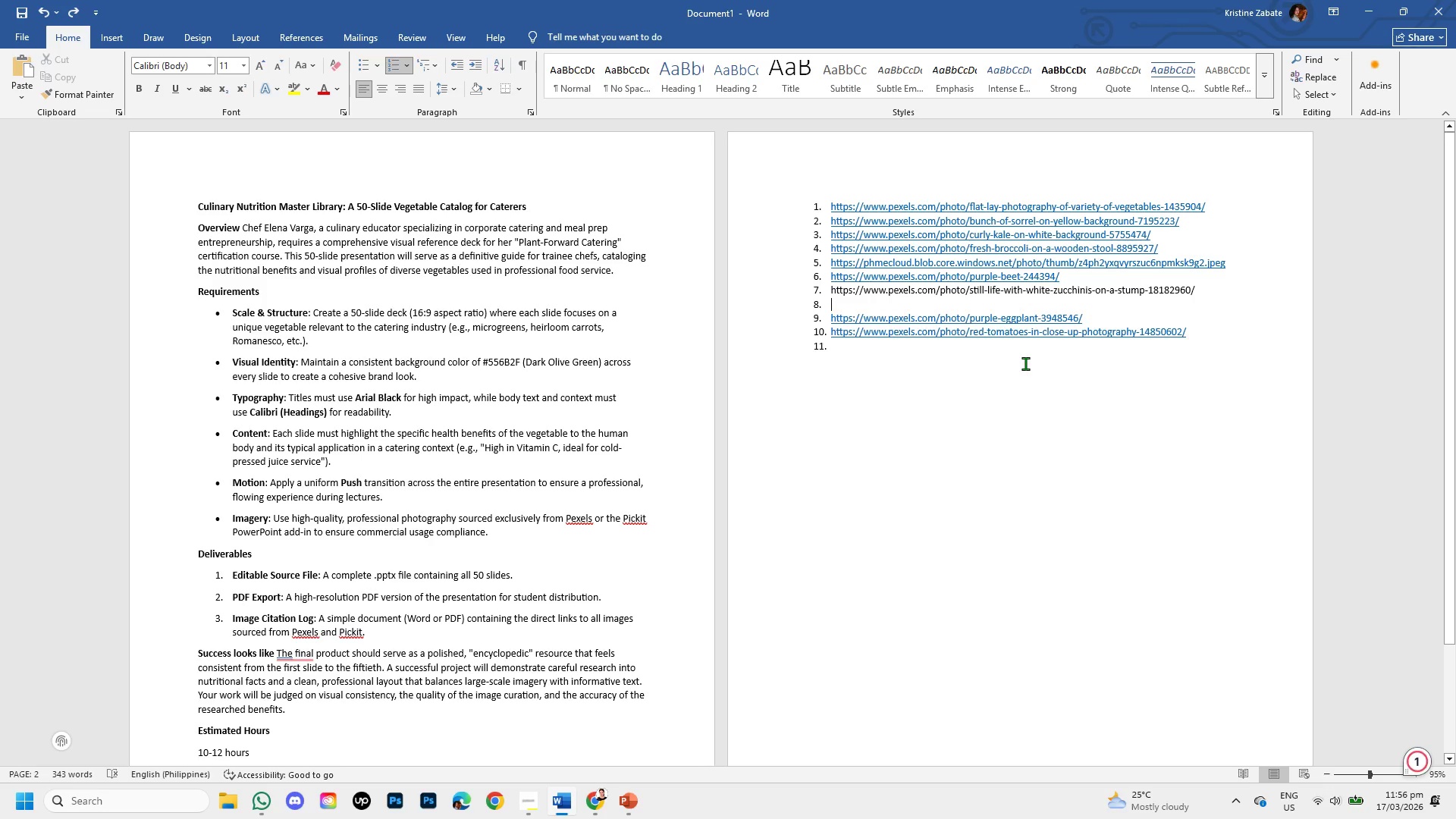 
key(Control+Z)
 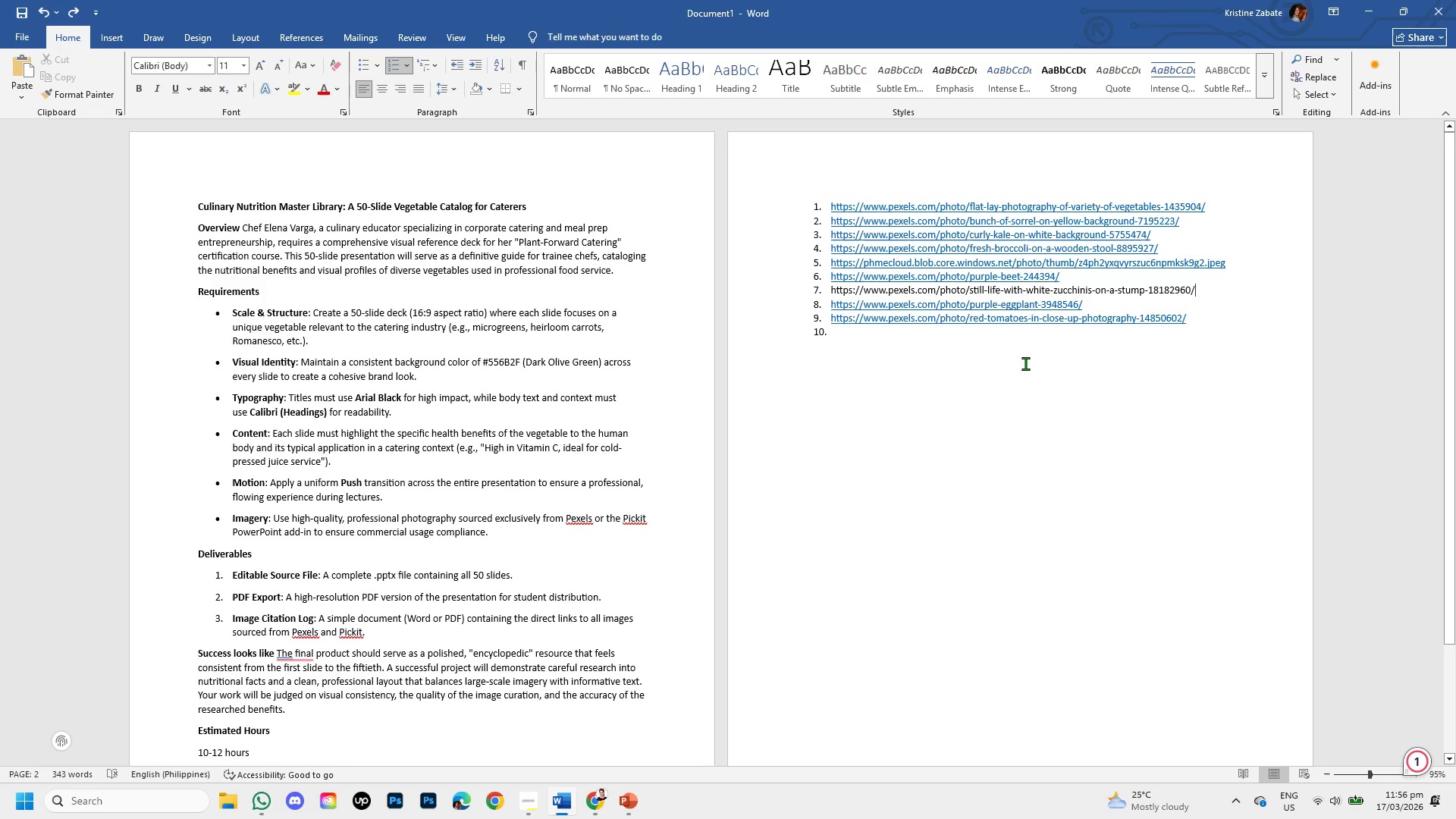 
key(Control+Z)
 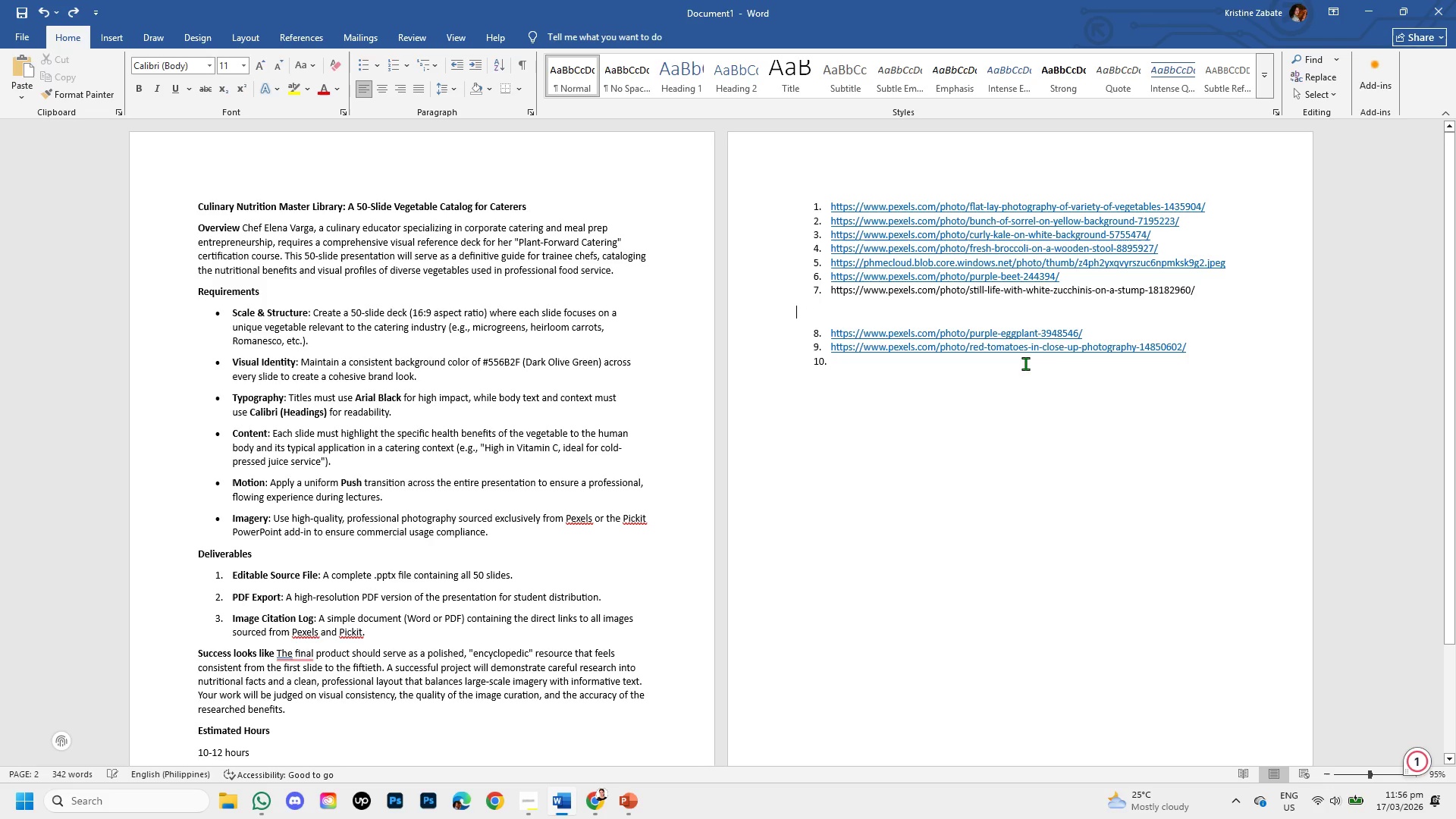 
key(Control+Z)
 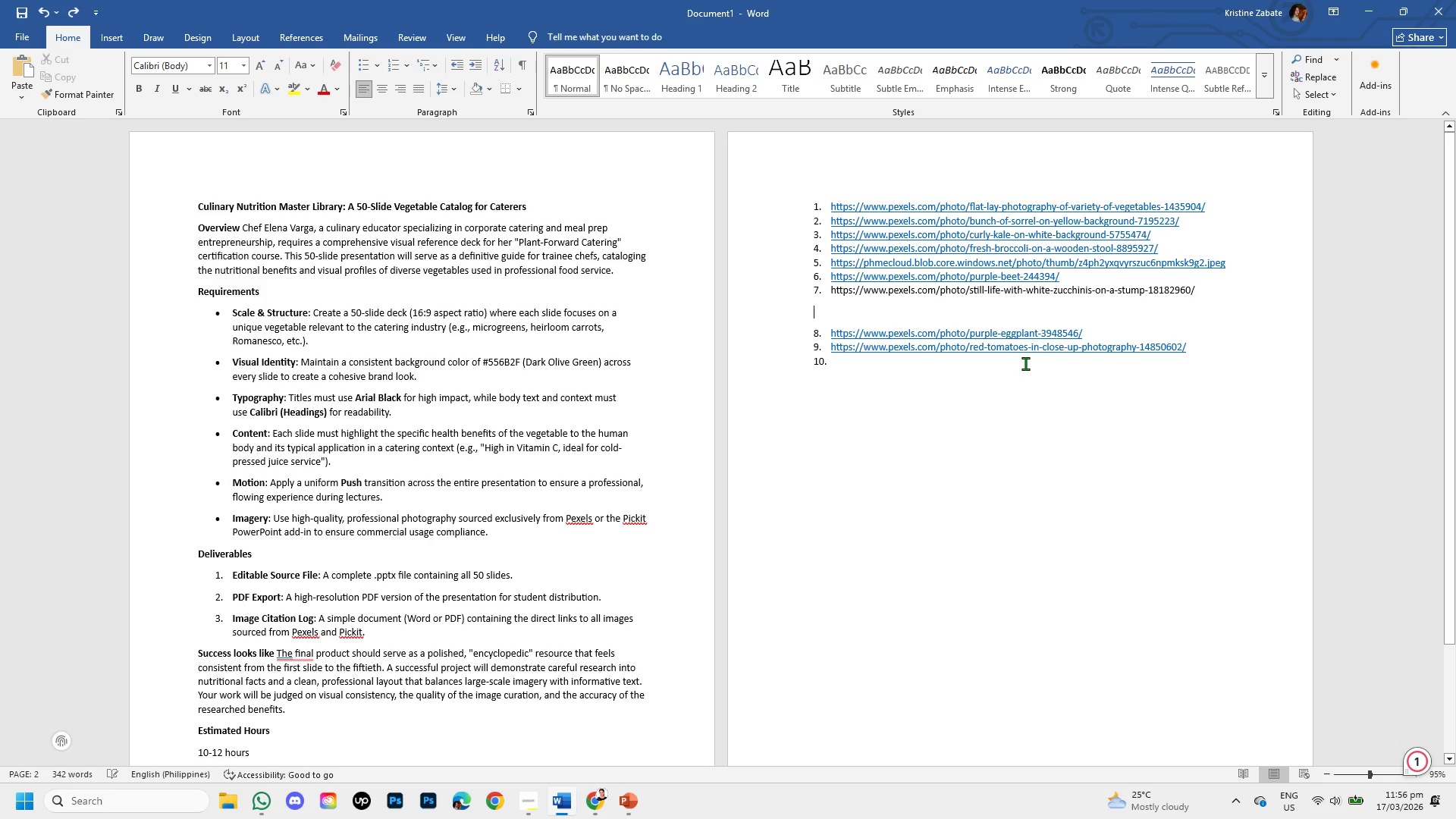 
key(Control+Z)
 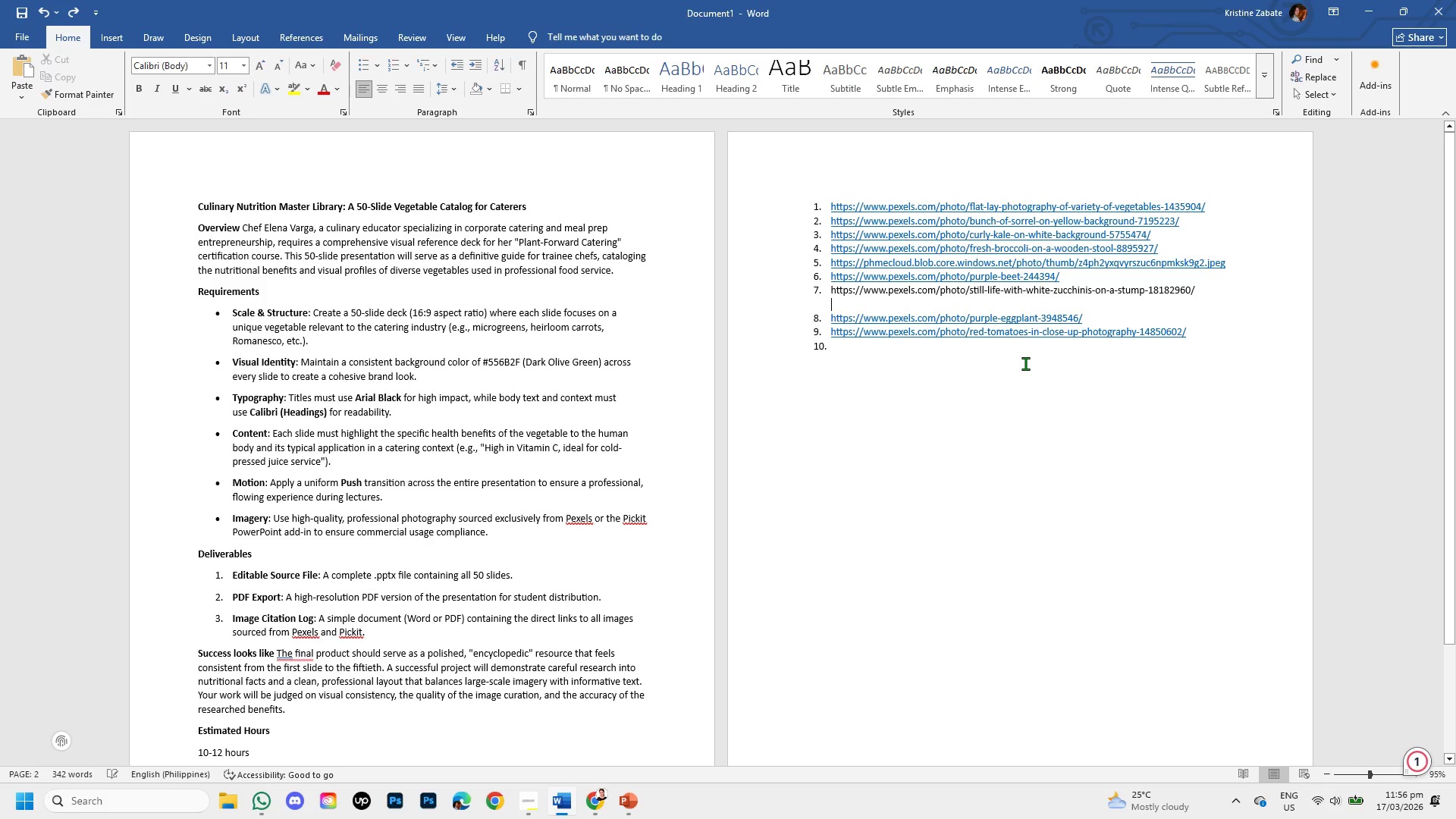 
key(Control+Z)
 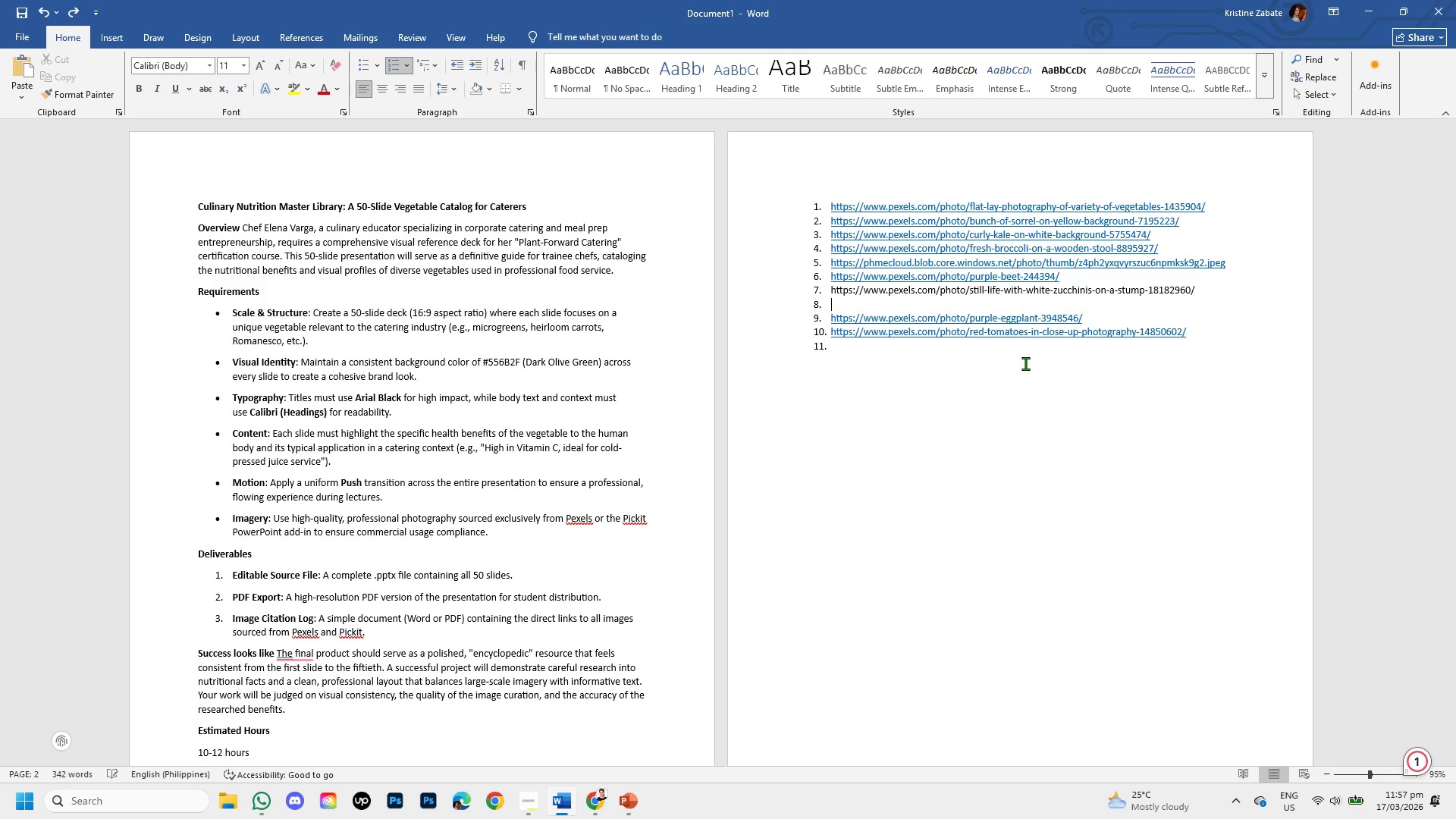 
key(Control+Z)
 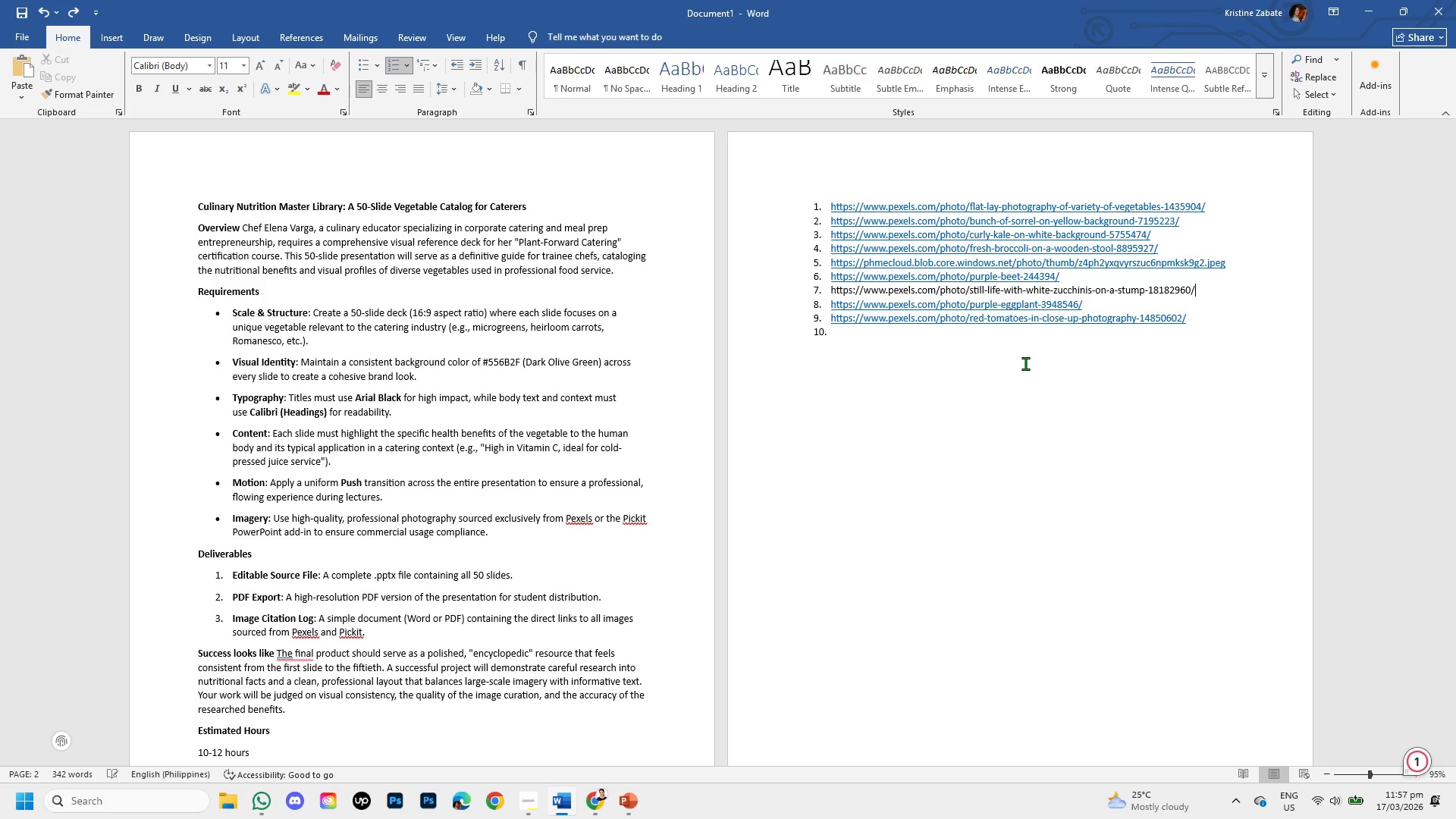 
key(Control+Z)
 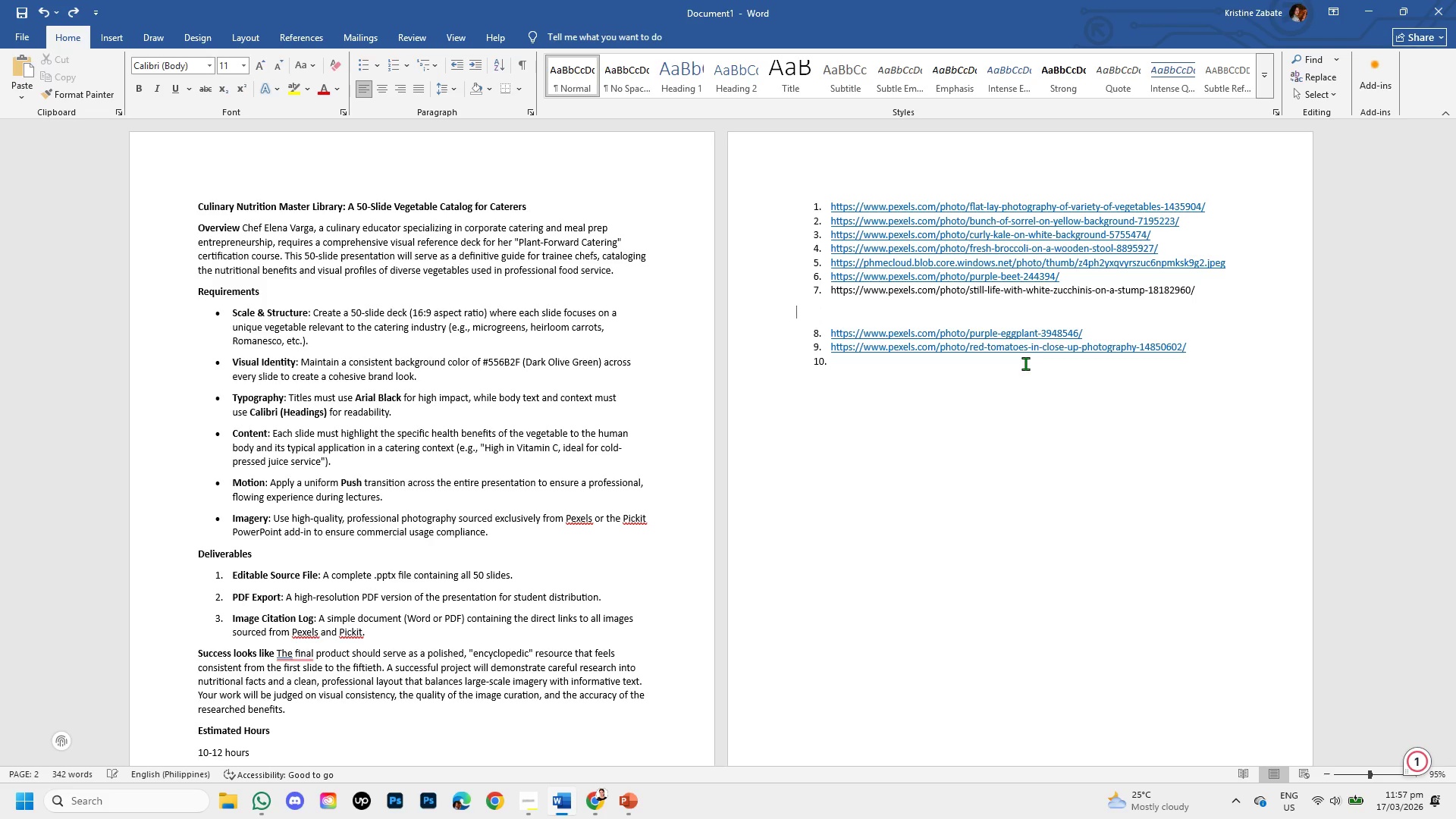 
key(Control+Z)
 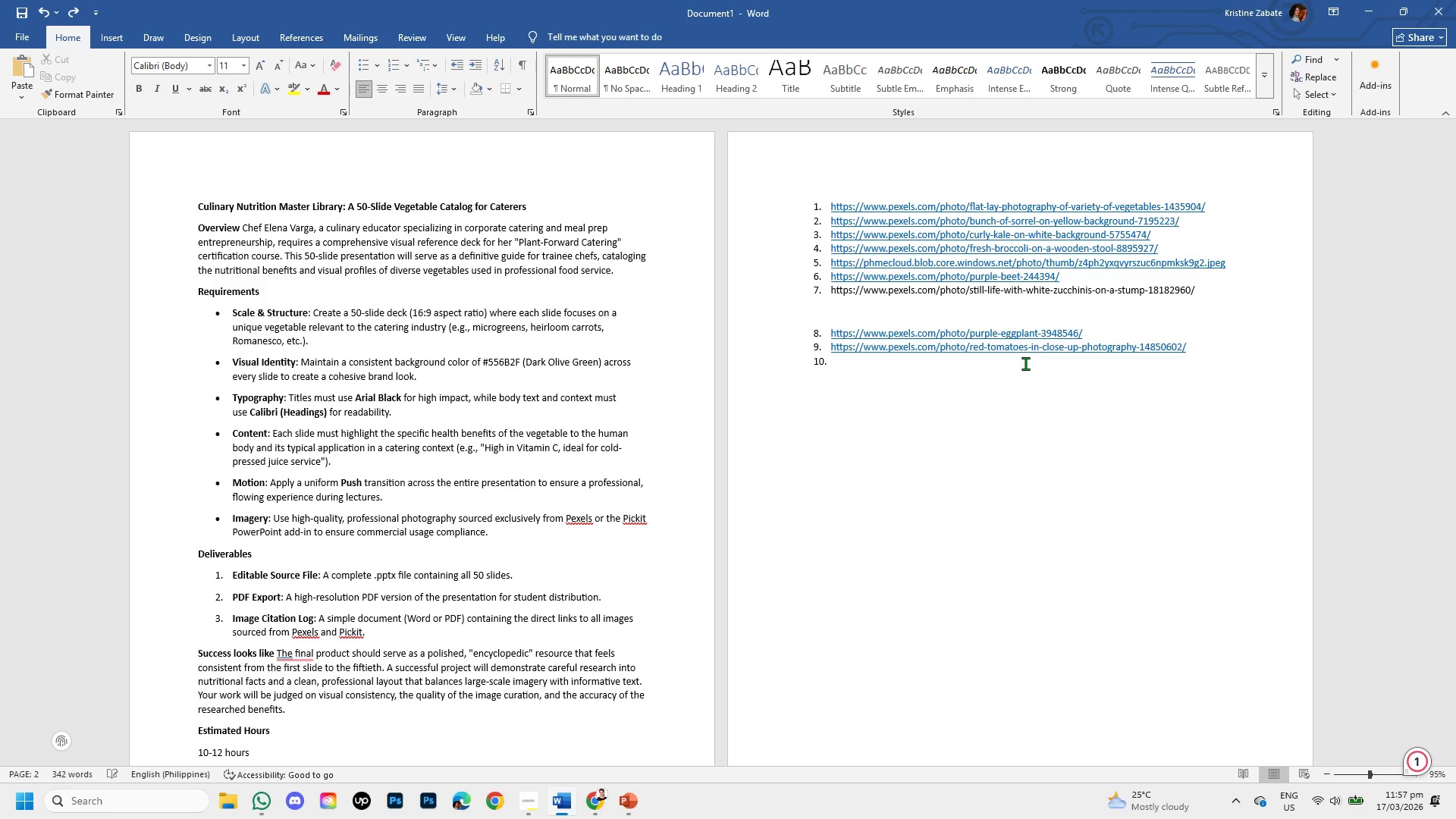 
key(Control+Z)
 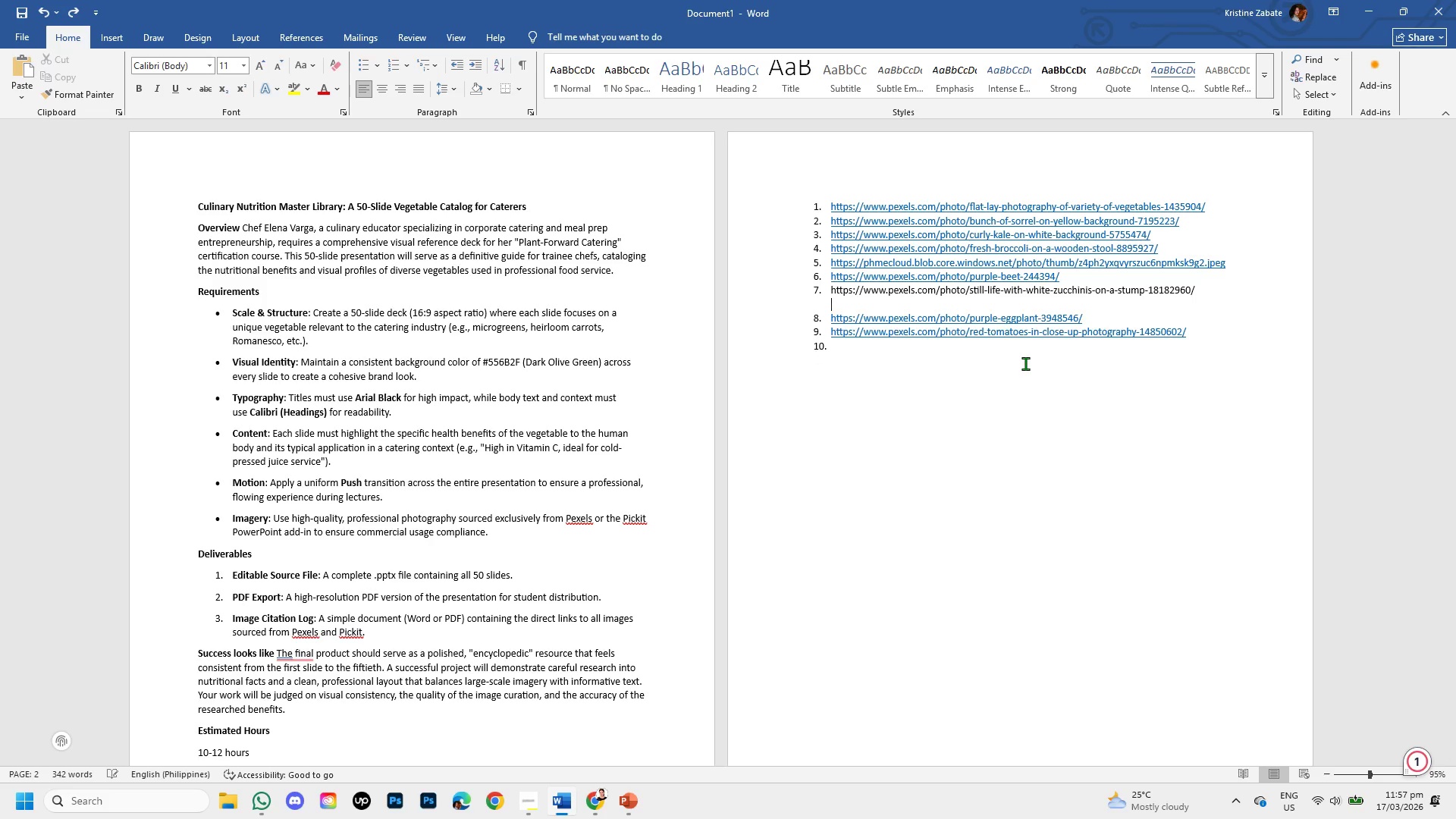 
key(Control+Z)
 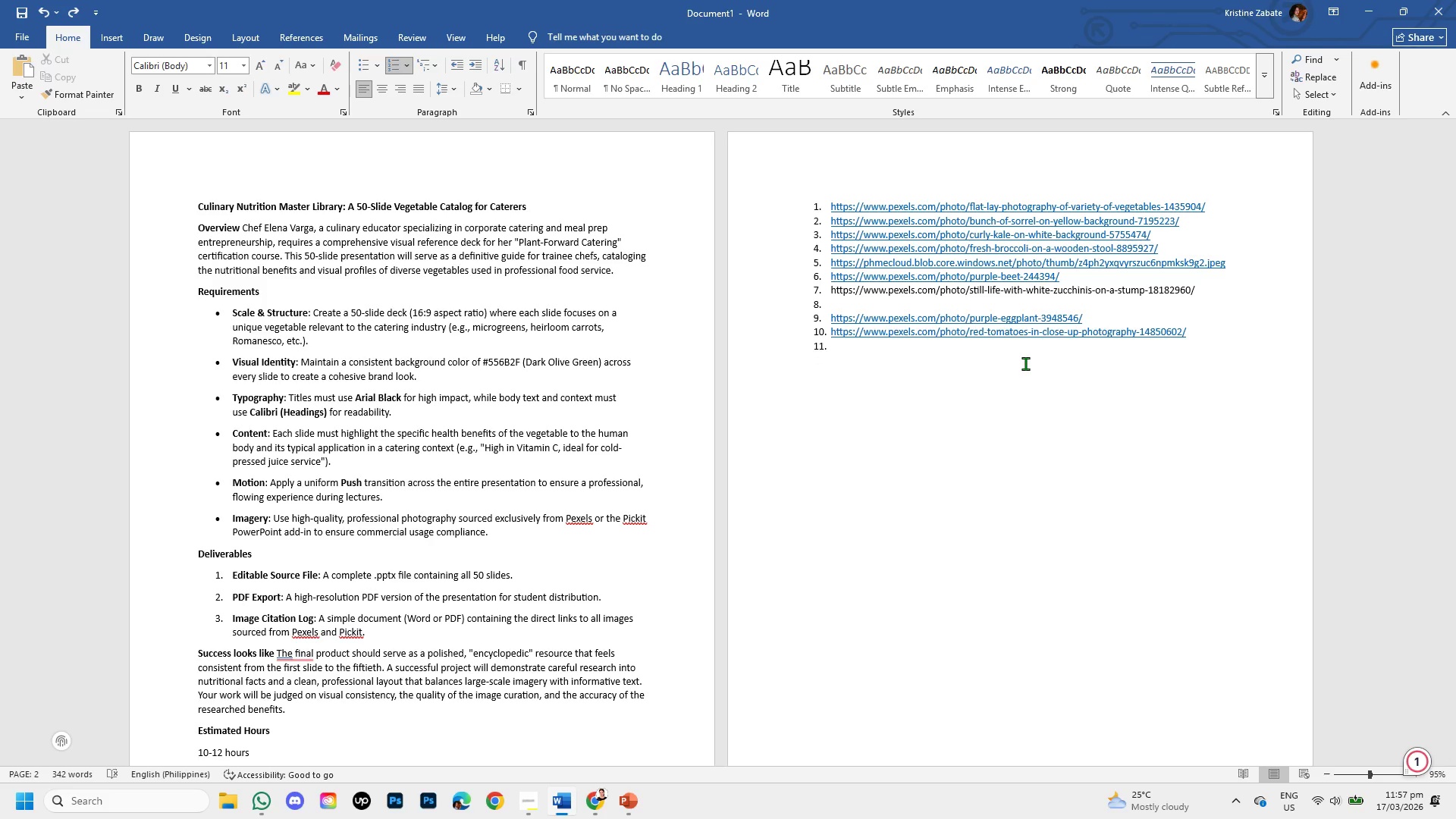 
key(Control+Z)
 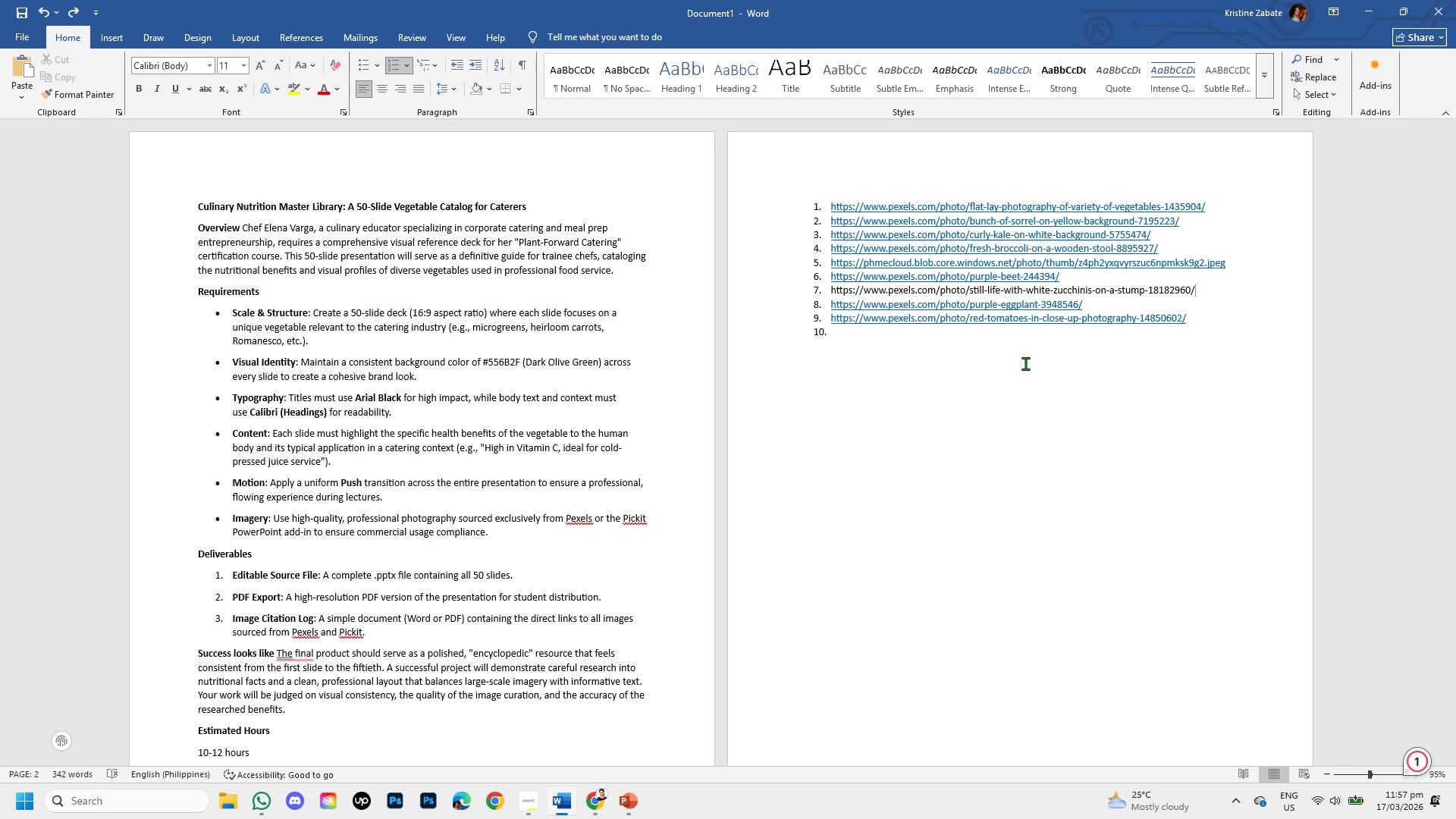 
key(Control+Z)
 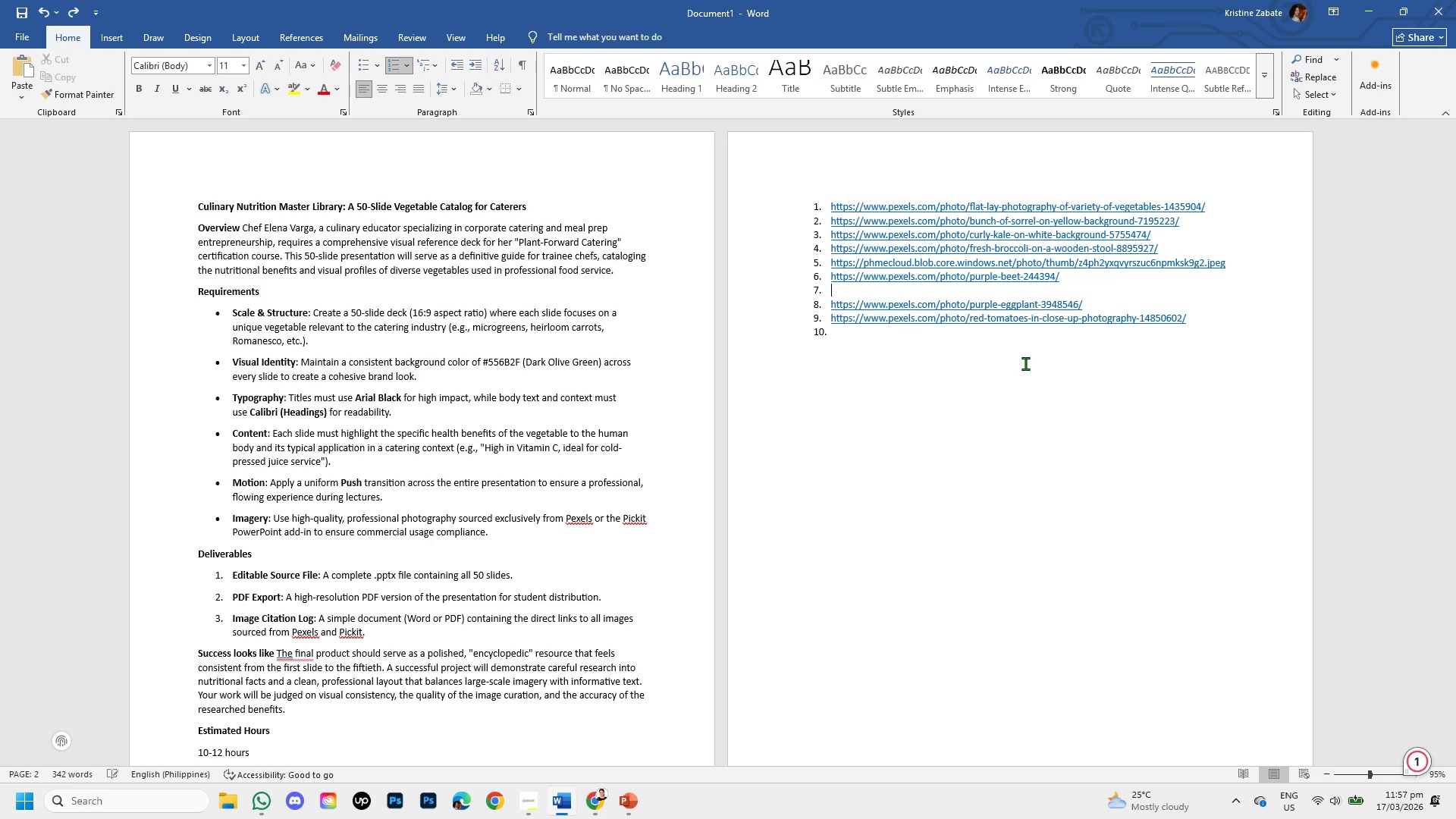 
key(Control+Z)
 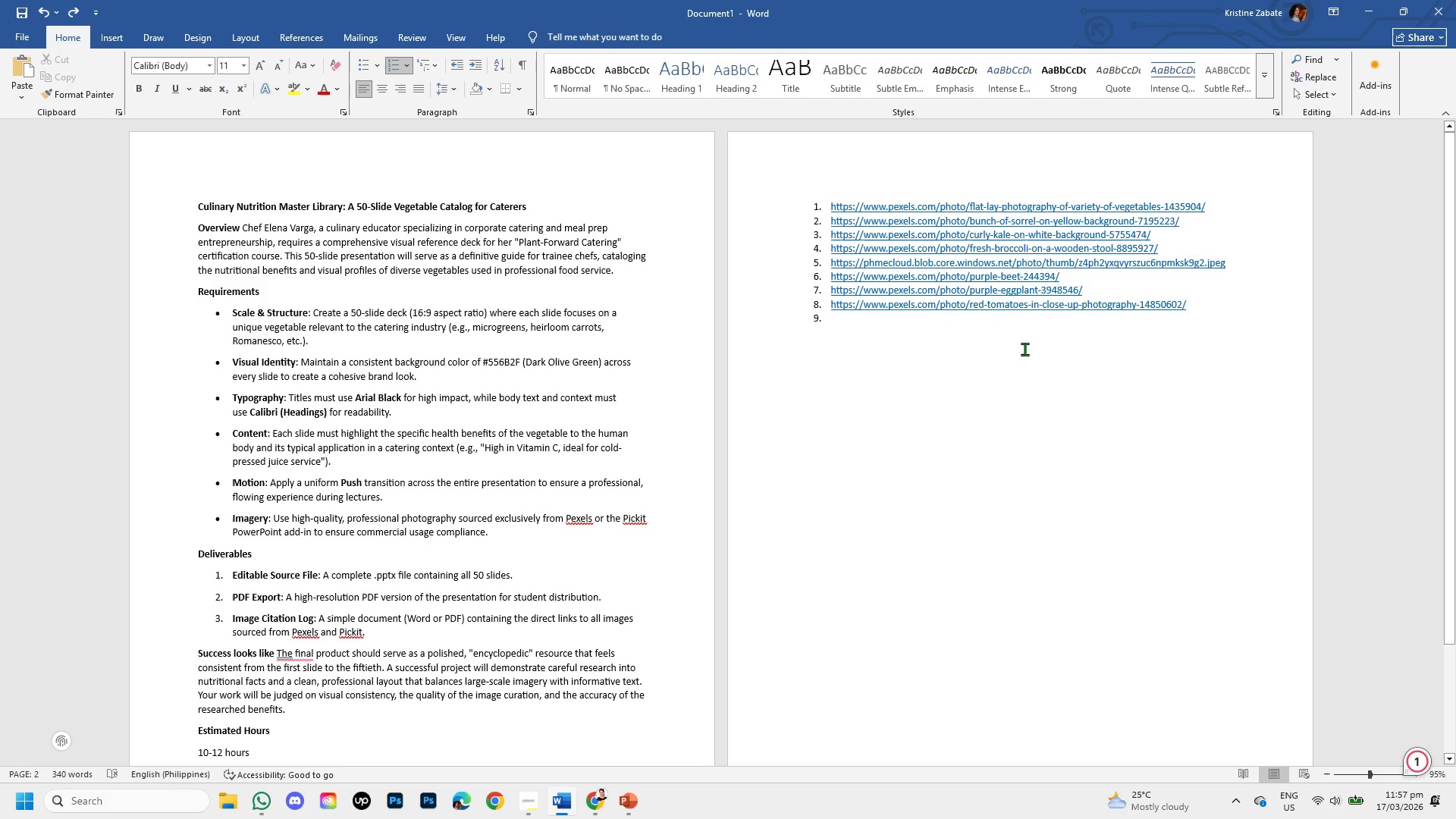 
mouse_move([70, 15])
 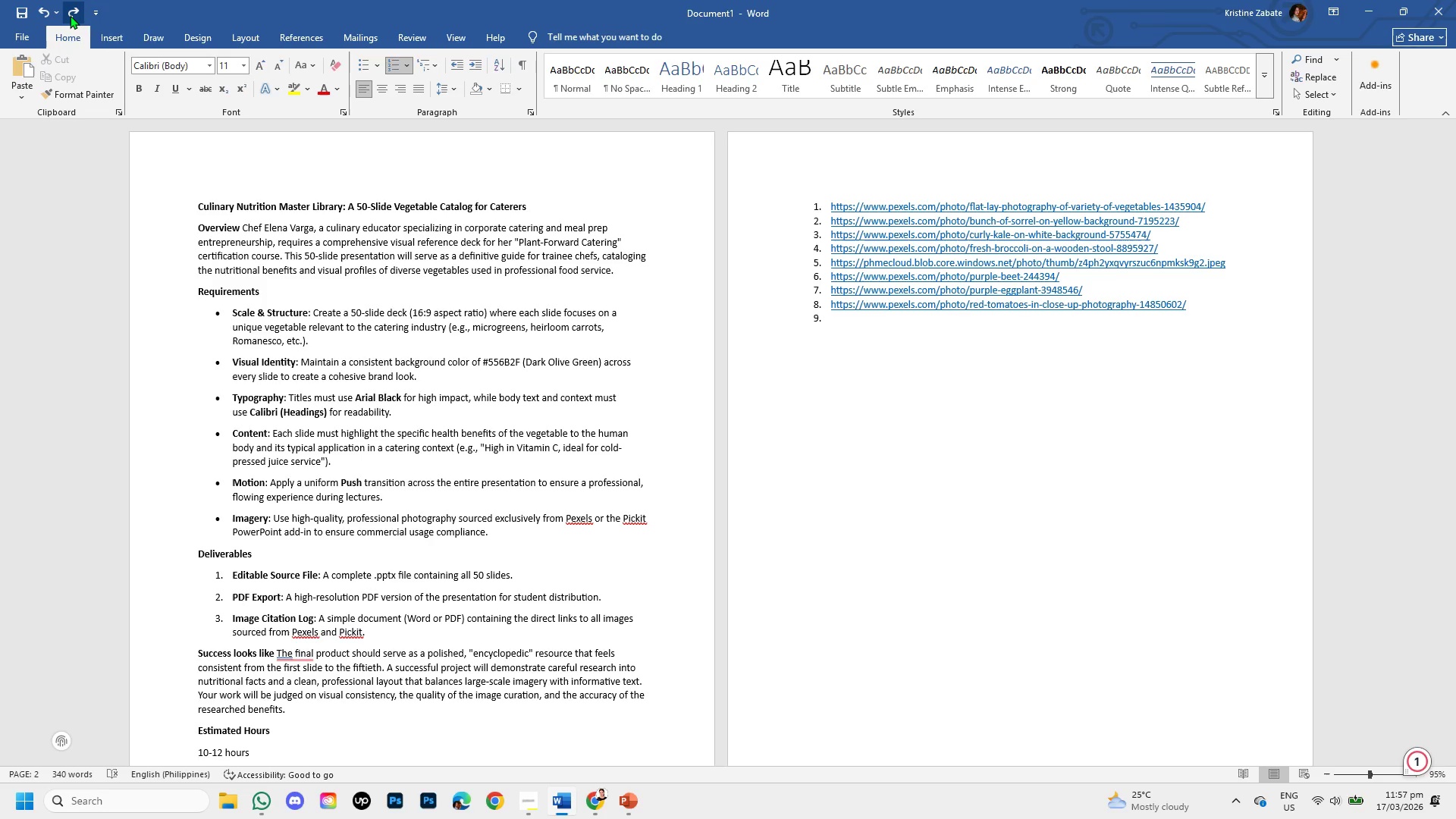 
left_click([70, 15])
 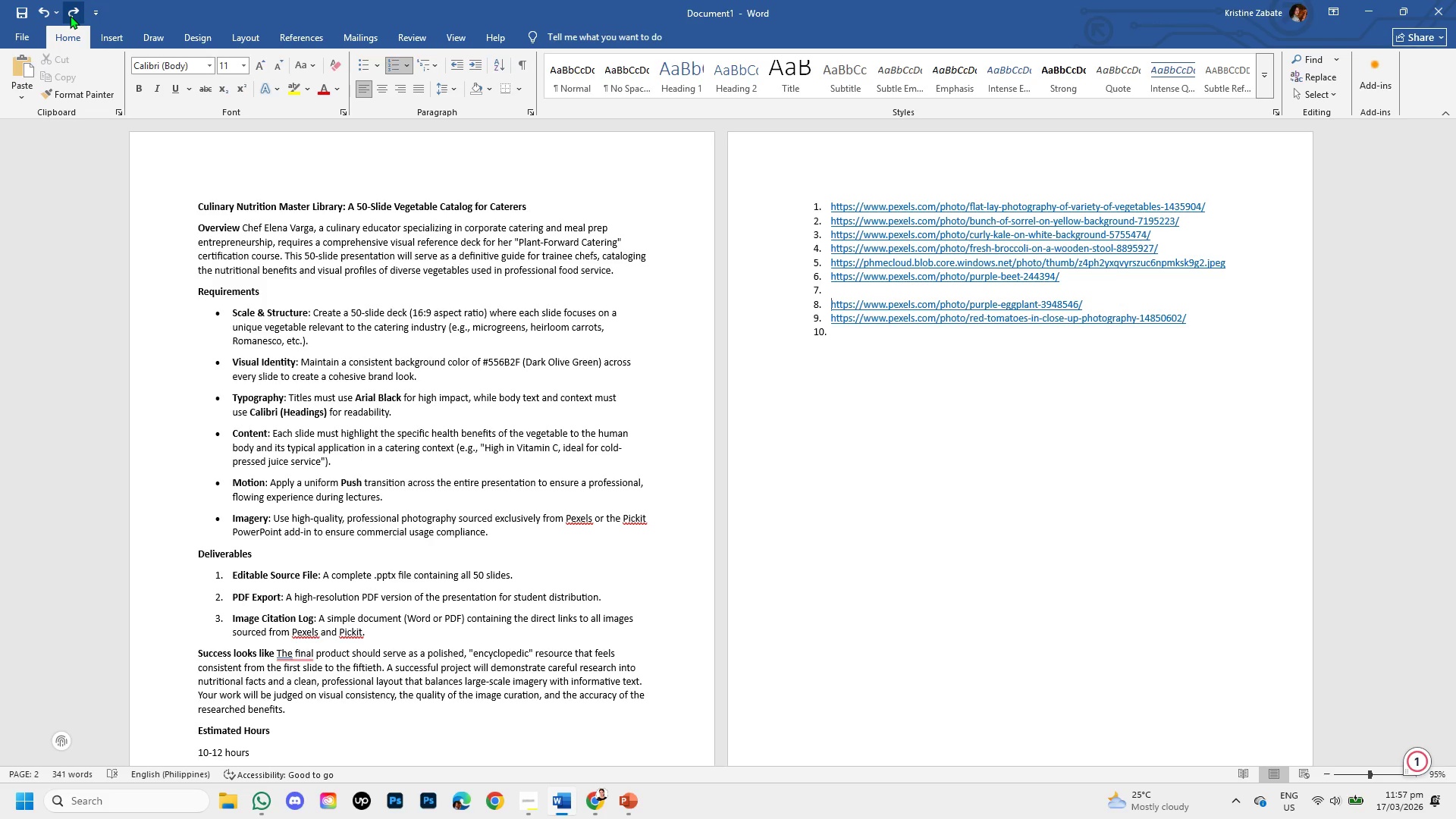 
wait(6.62)
 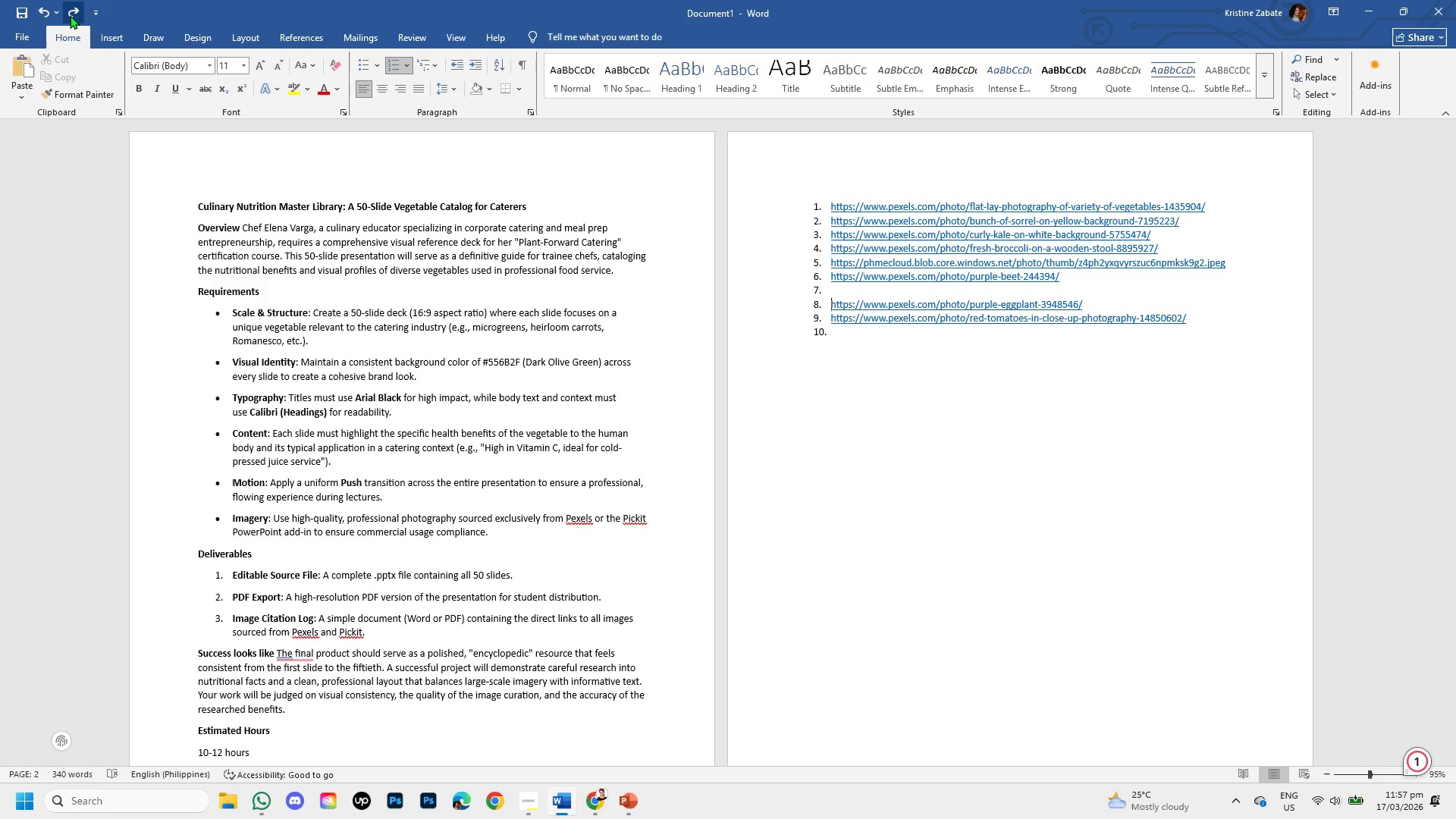 
left_click([76, 10])
 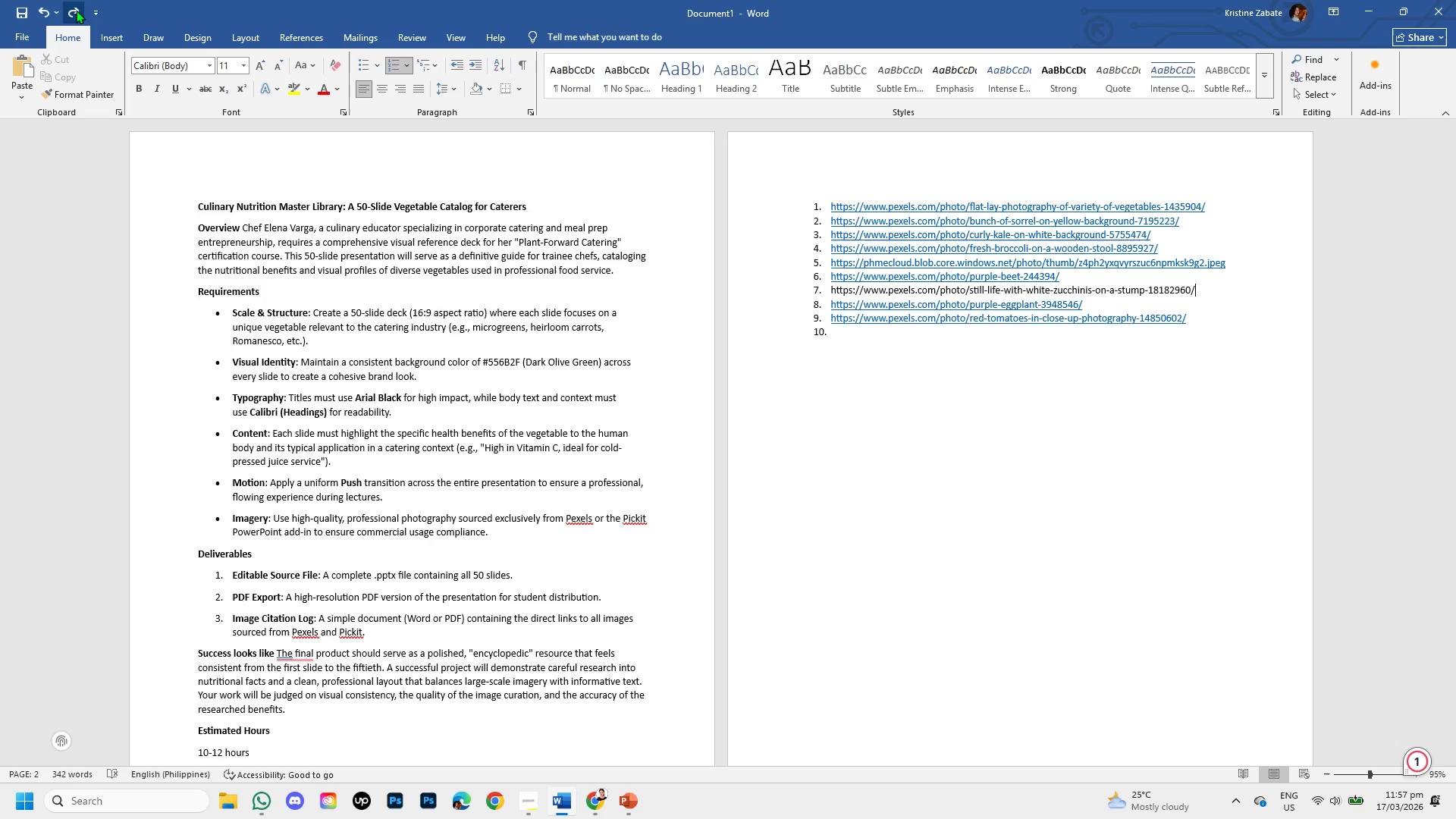 
wait(5.64)
 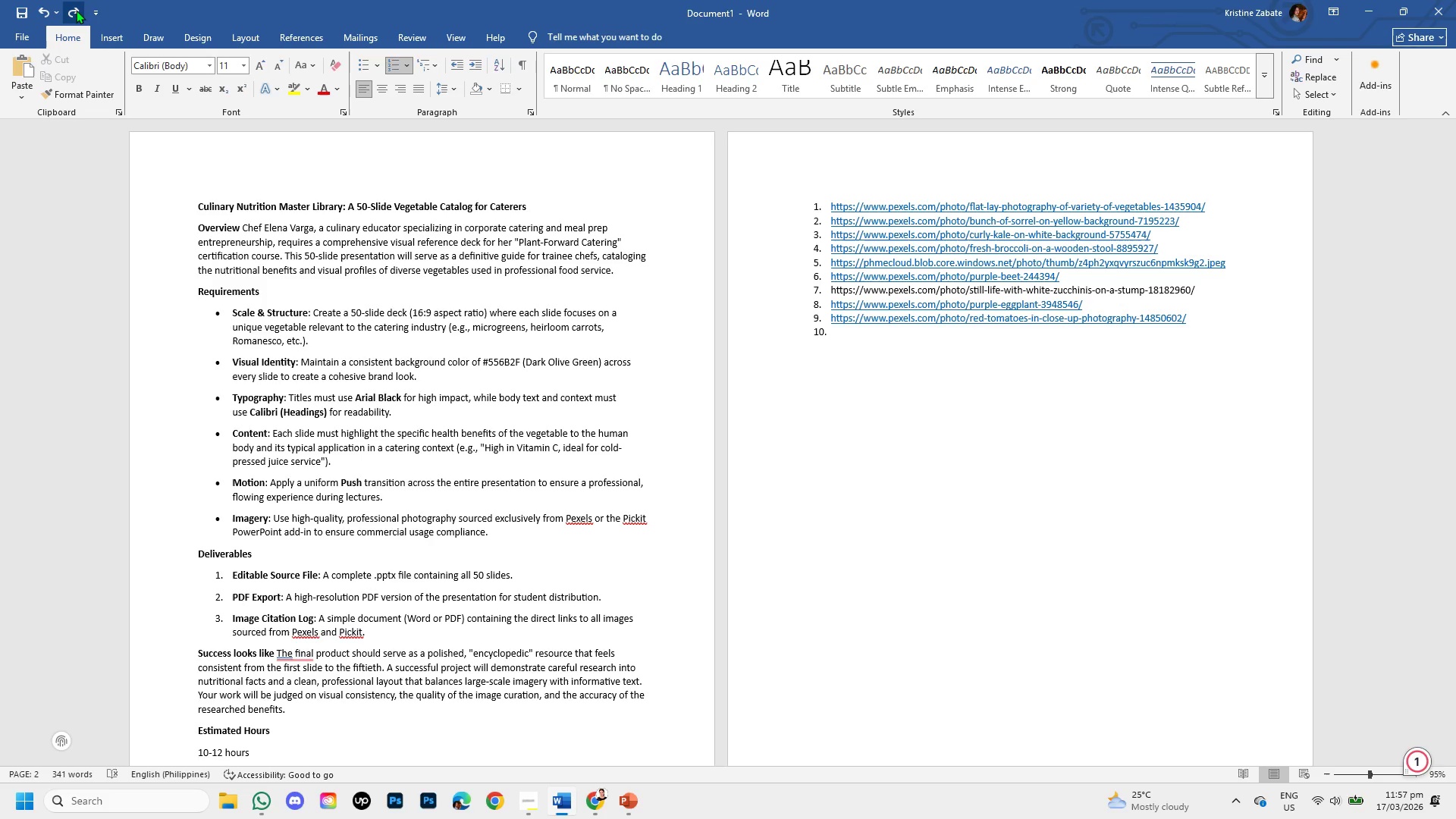 
mouse_move([91, 20])
 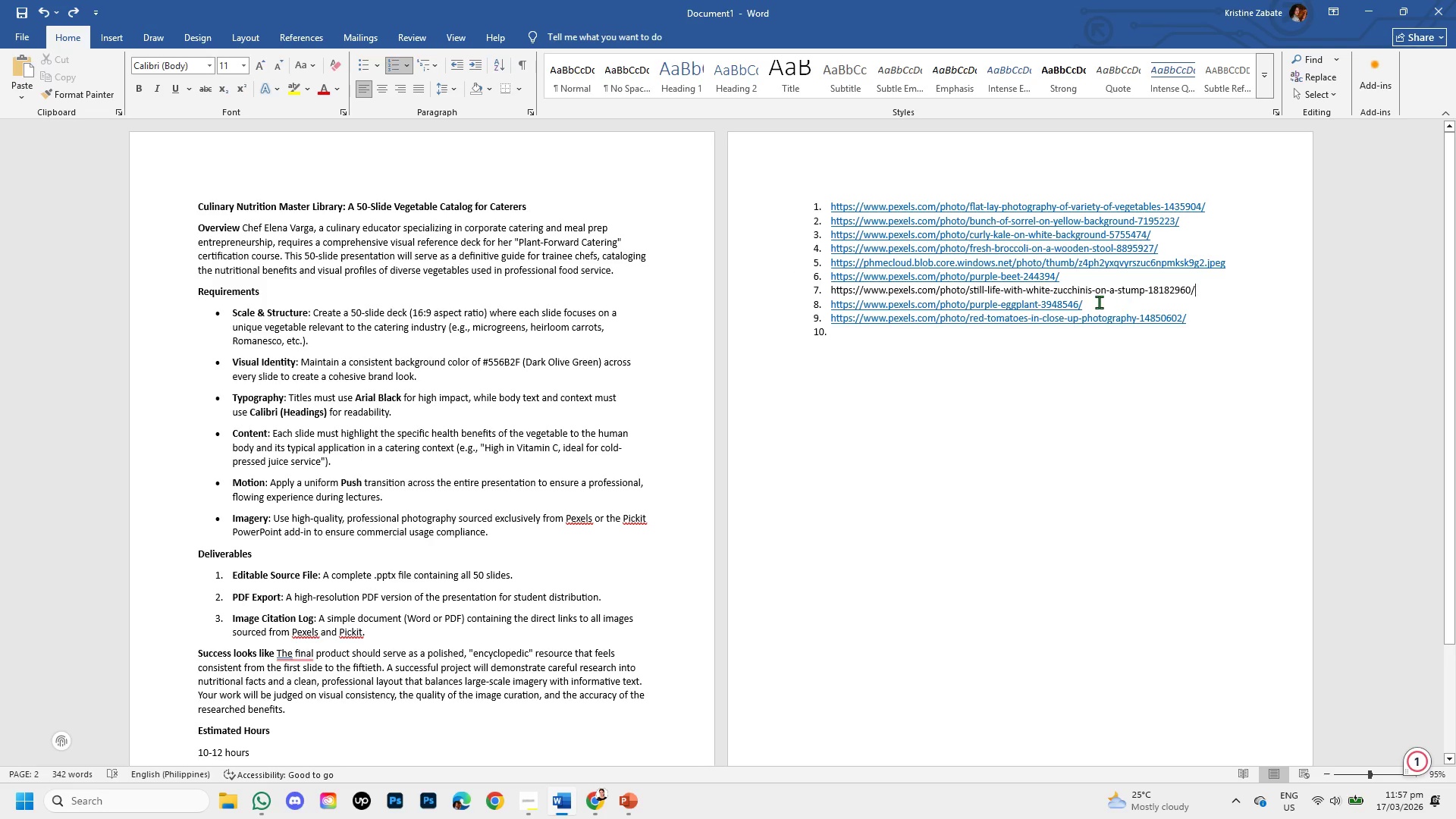 
left_click([1099, 302])
 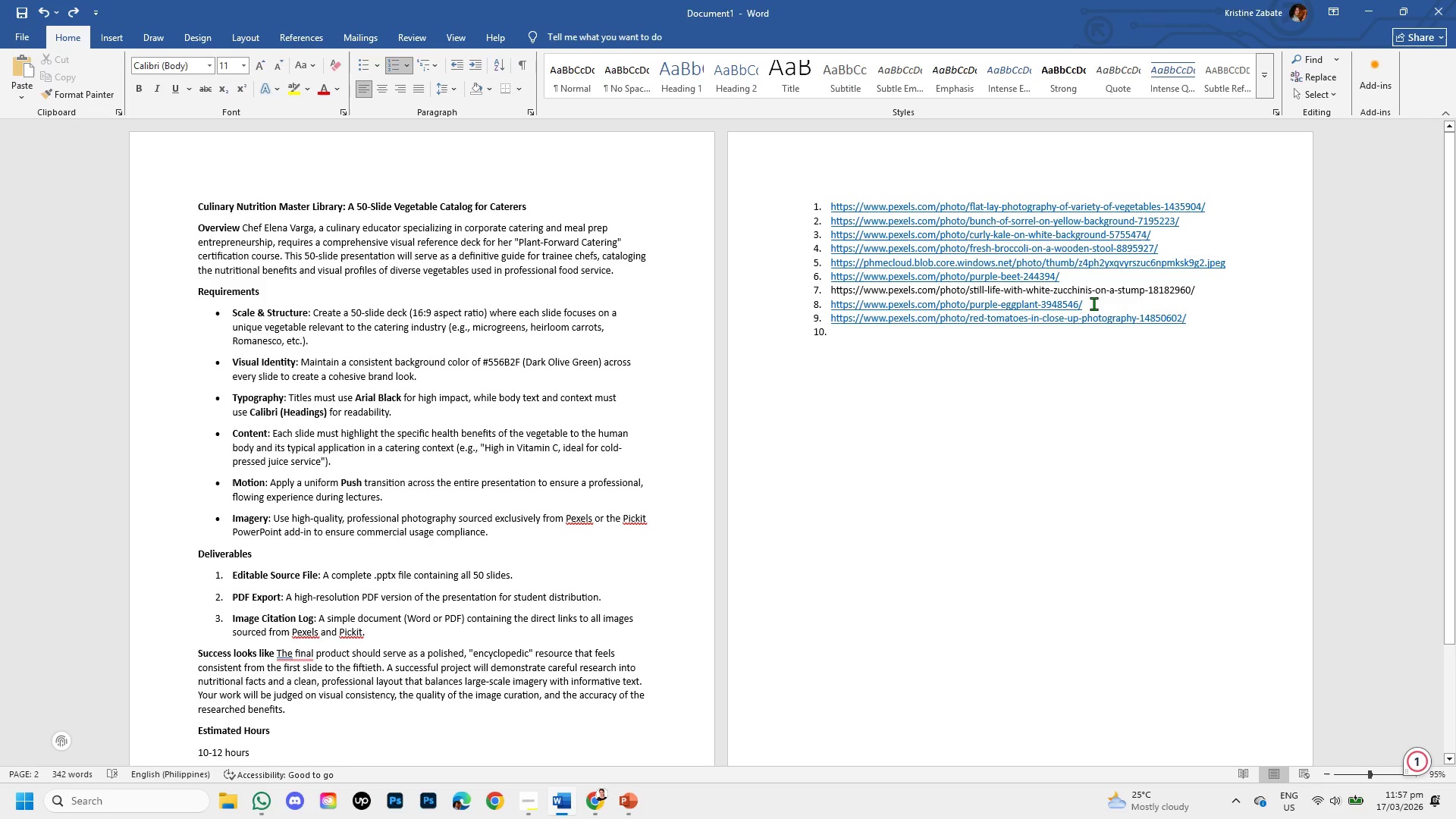 
key(Enter)
 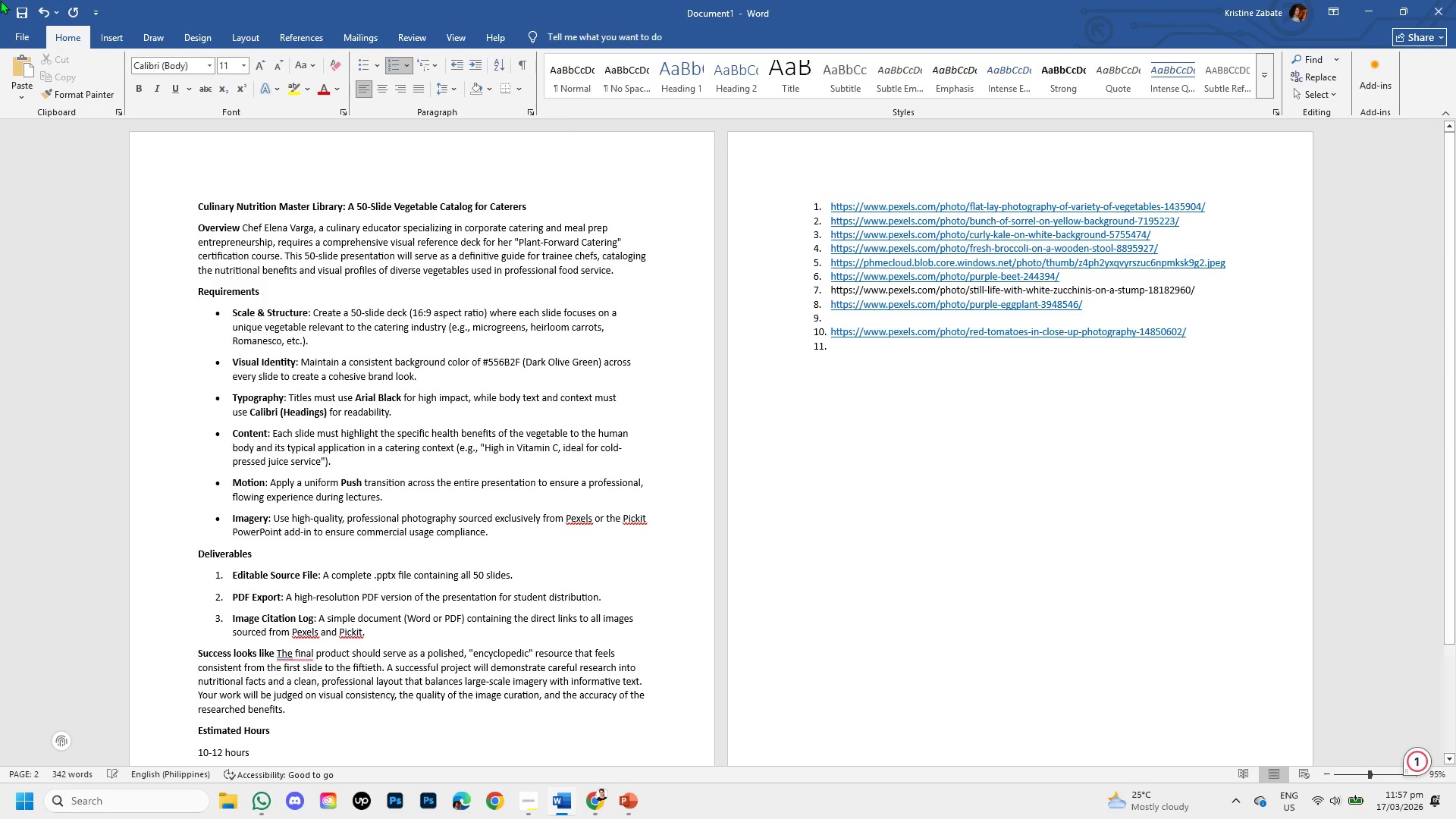 
scroll: coordinate [80, 0], scroll_direction: down, amount: 1.0
 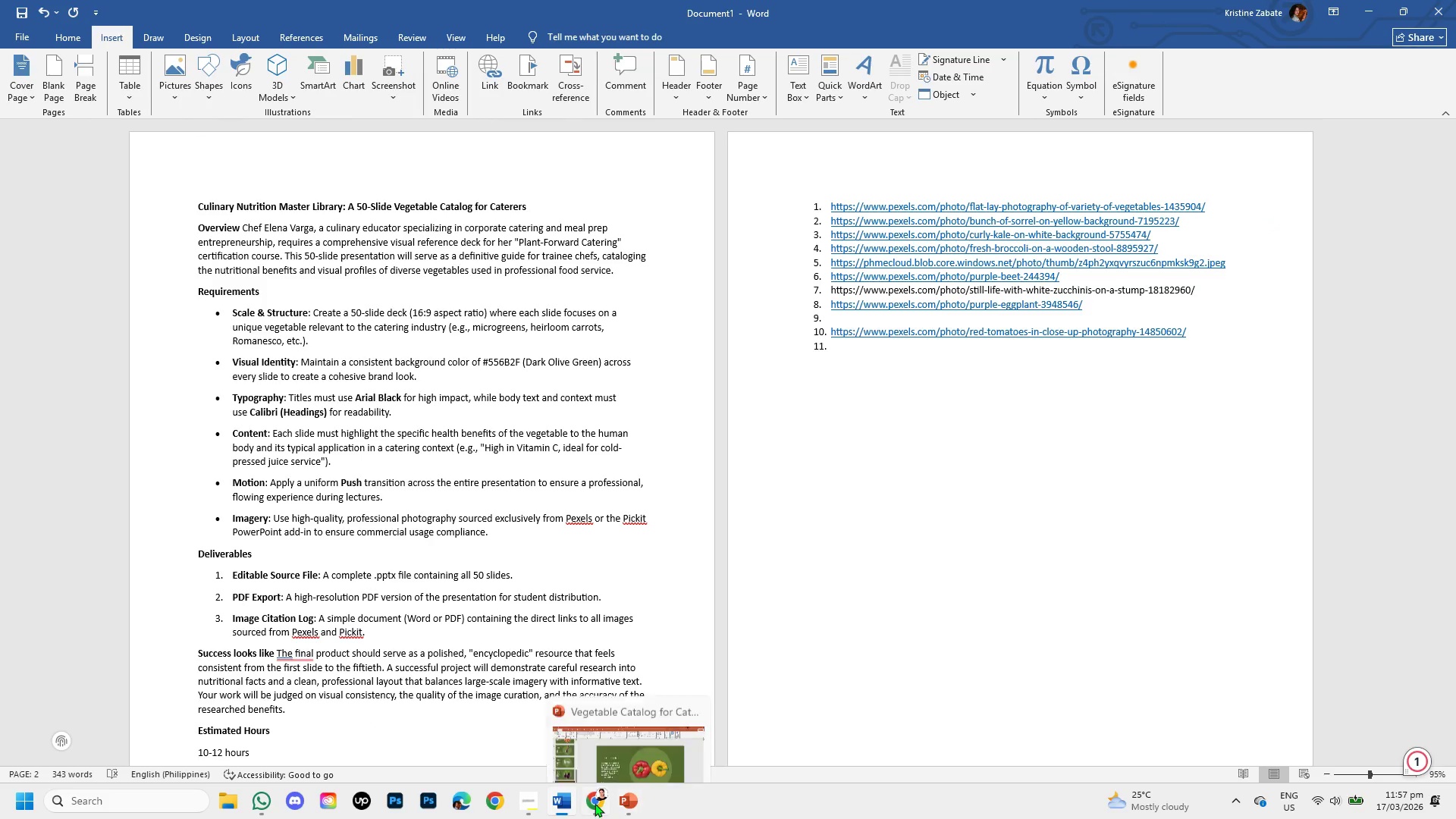 
wait(5.07)
 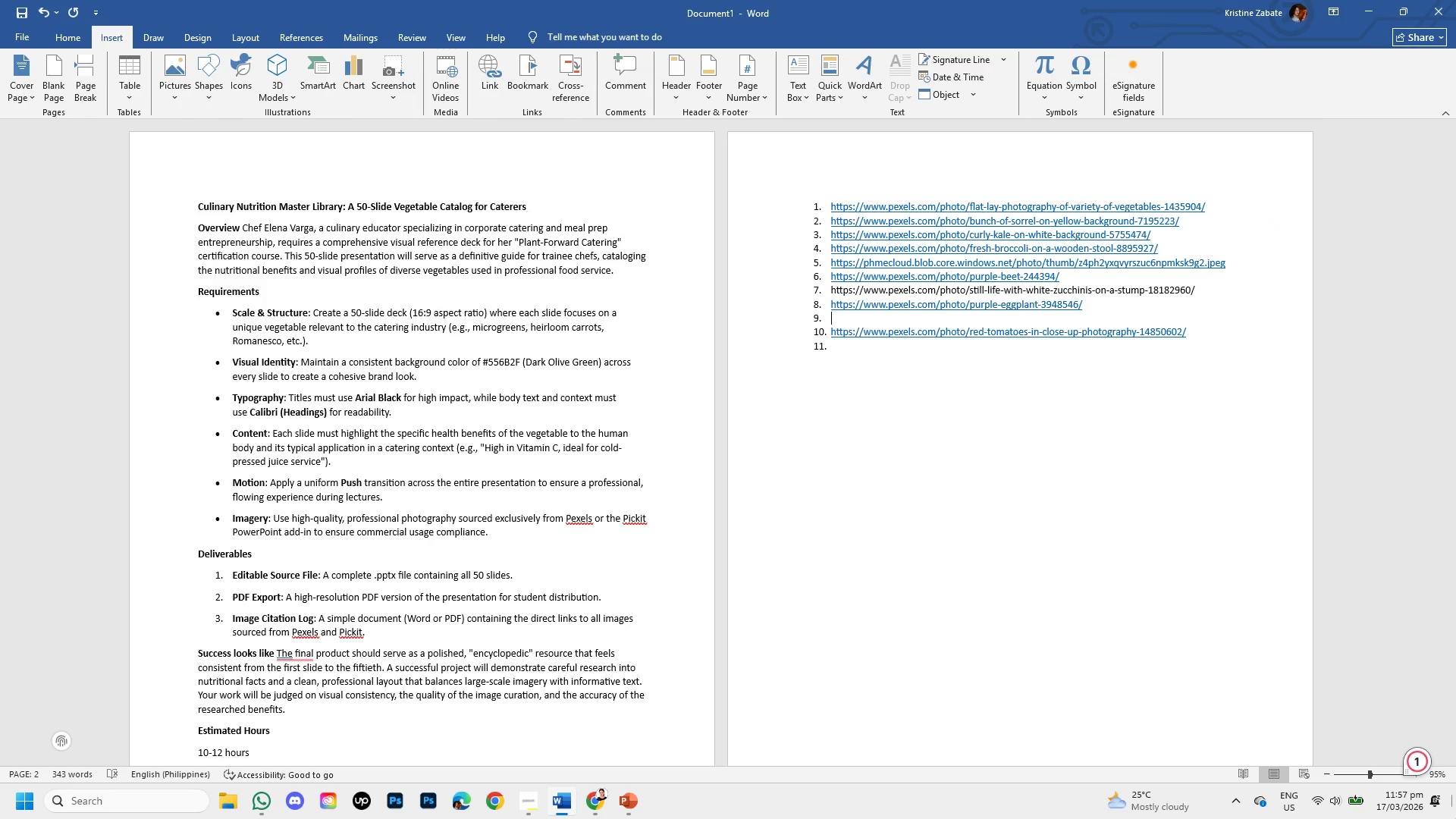 
left_click([620, 805])
 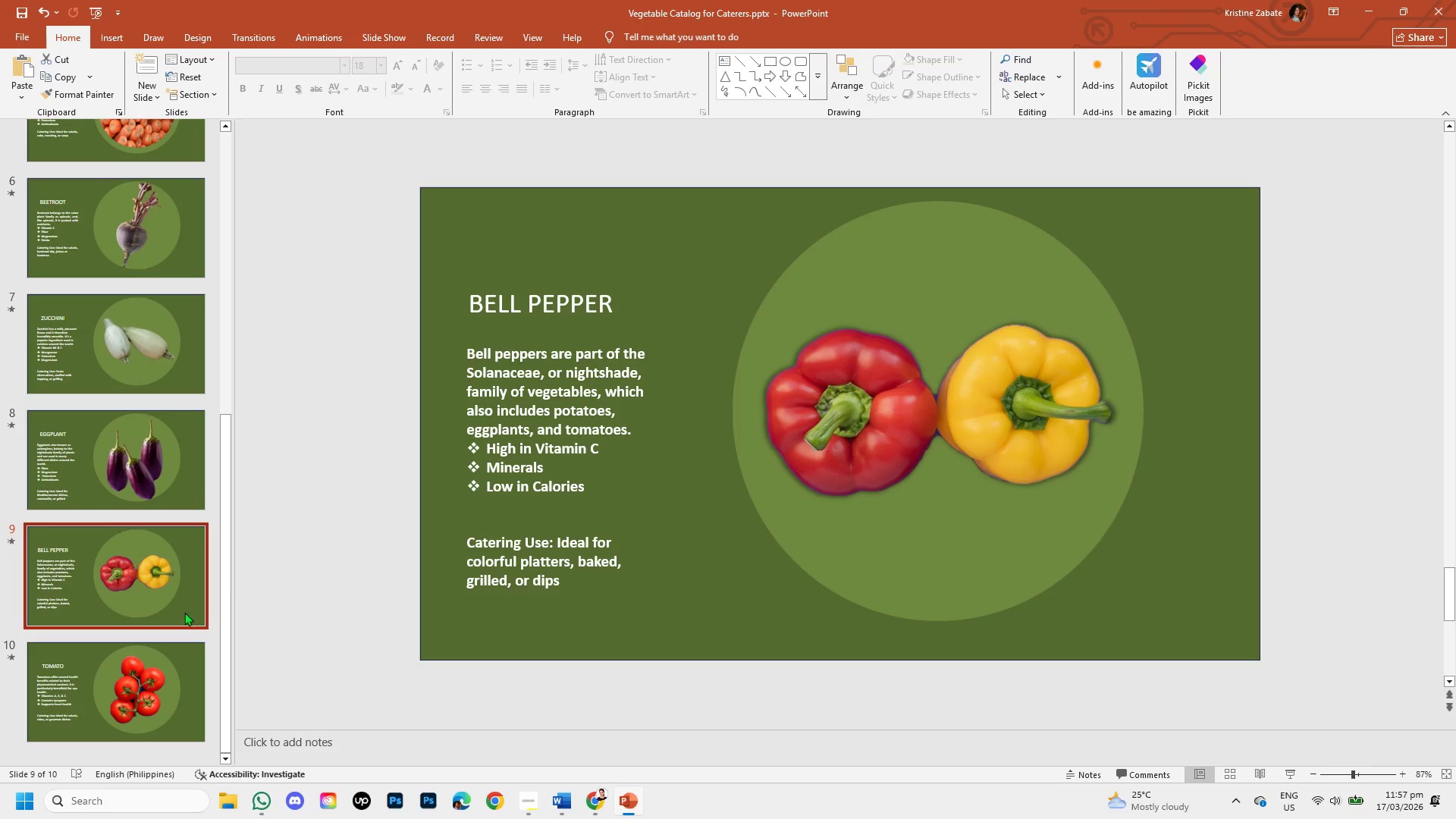 
left_click([140, 562])
 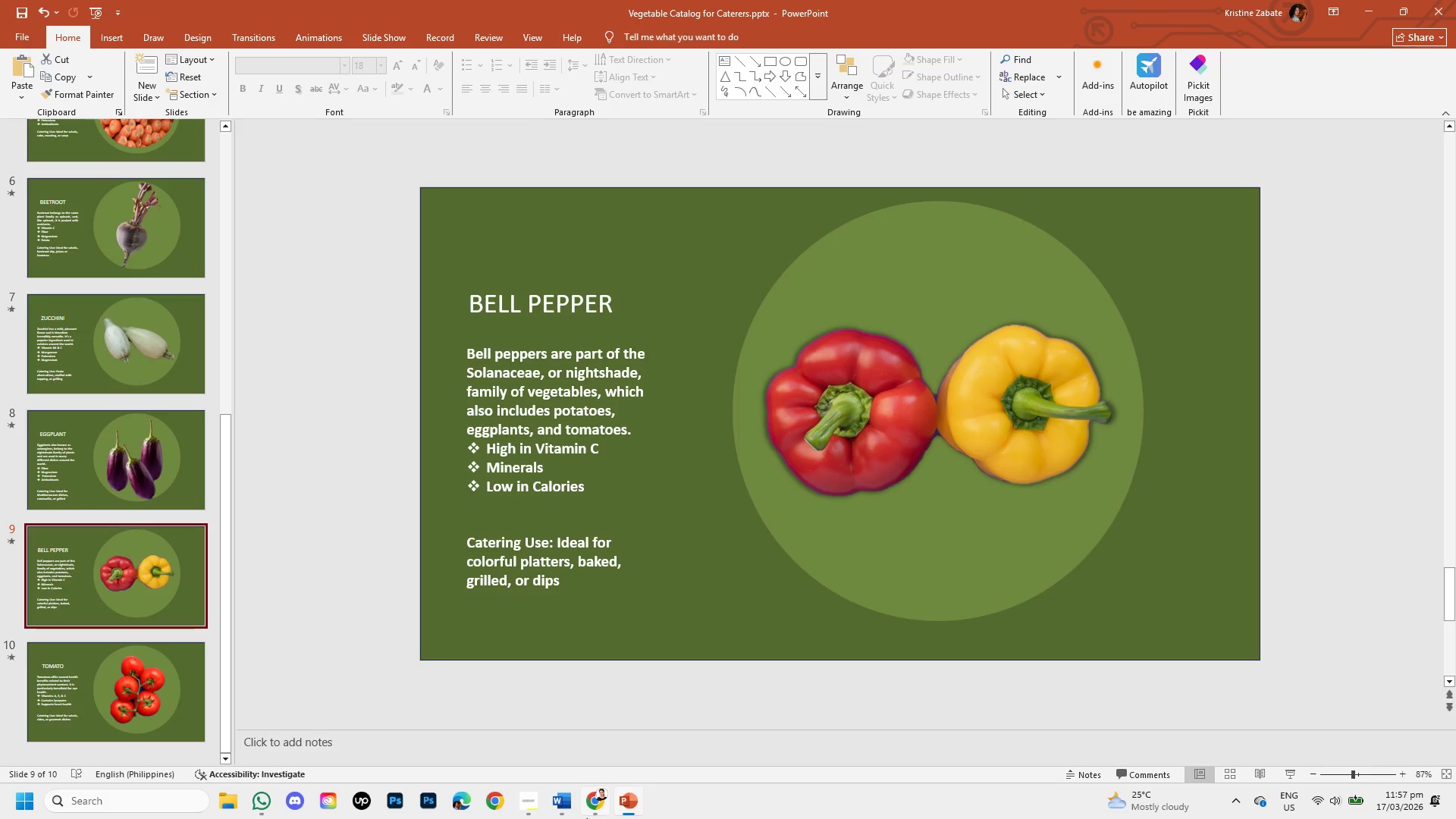 
left_click([586, 805])
 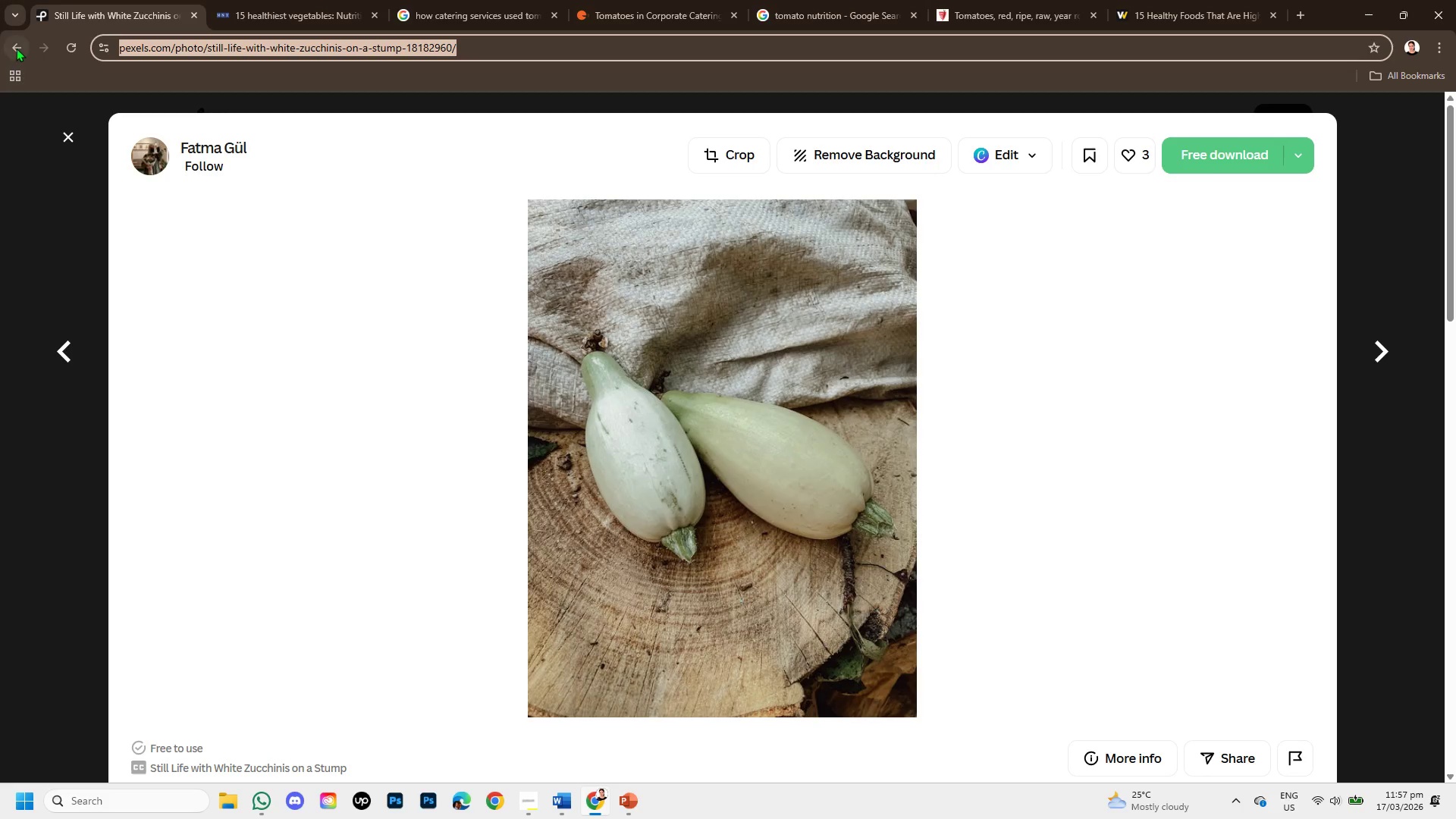 
left_click([16, 48])
 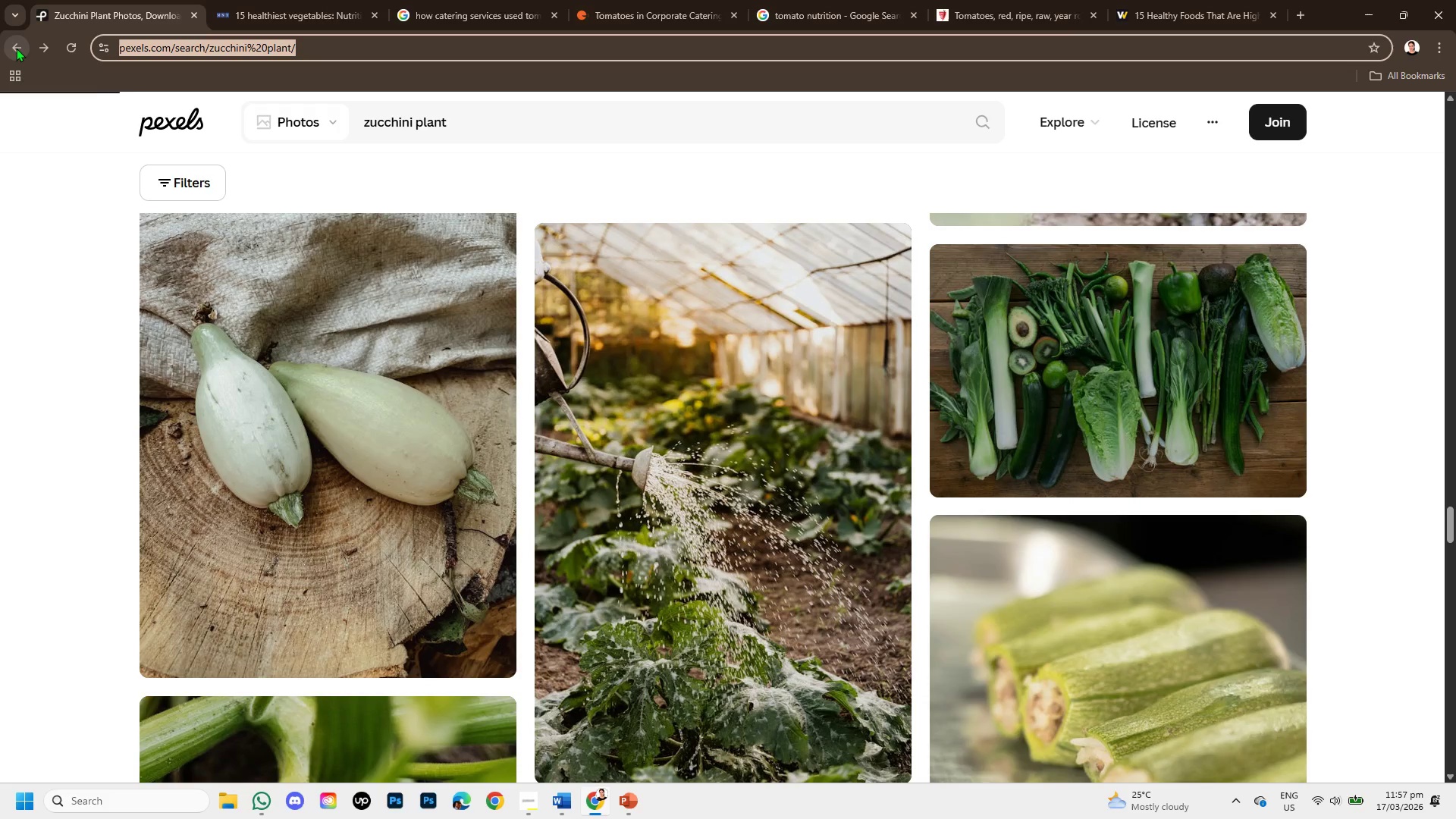 
left_click([16, 48])
 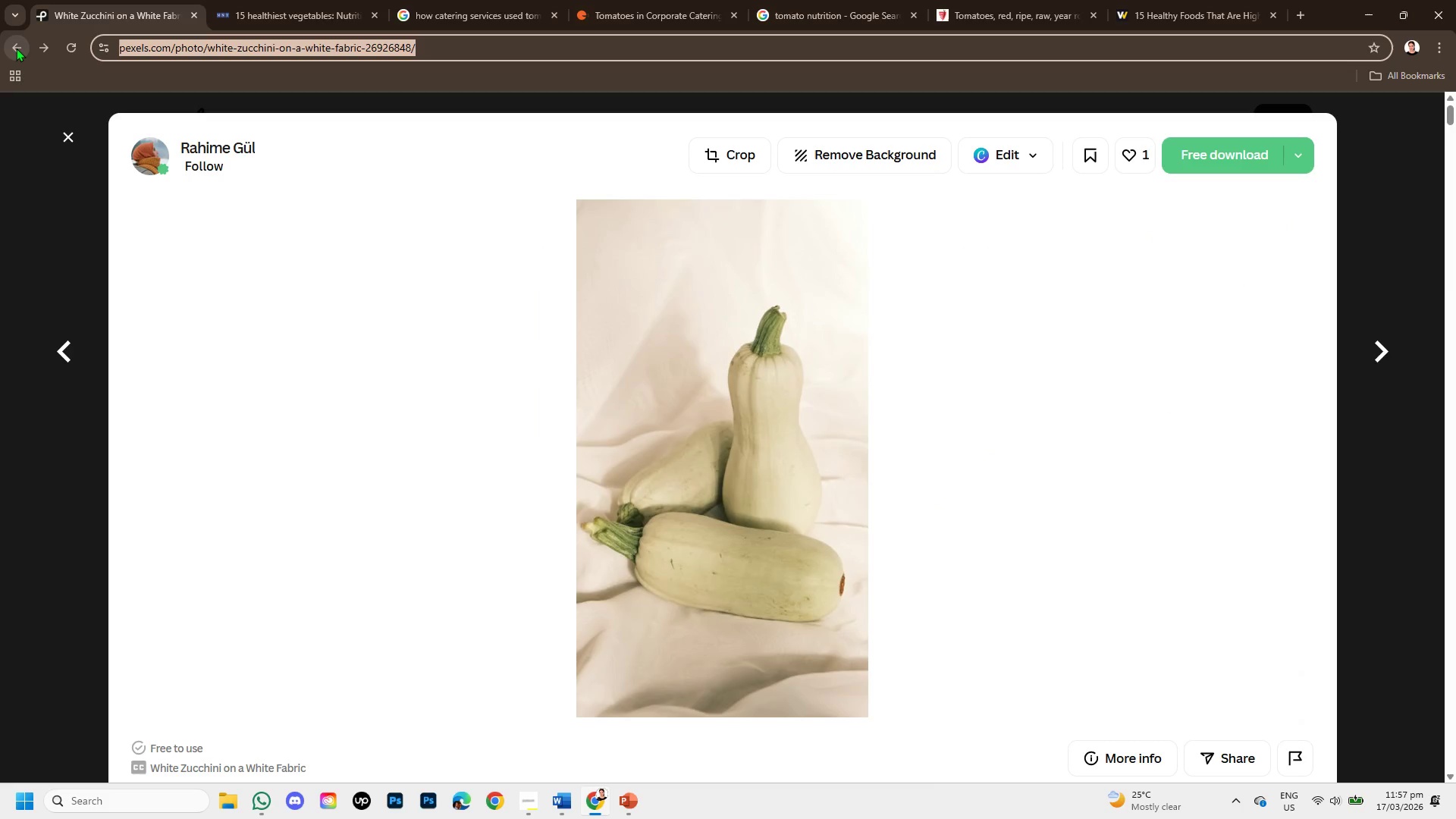 
left_click([16, 48])
 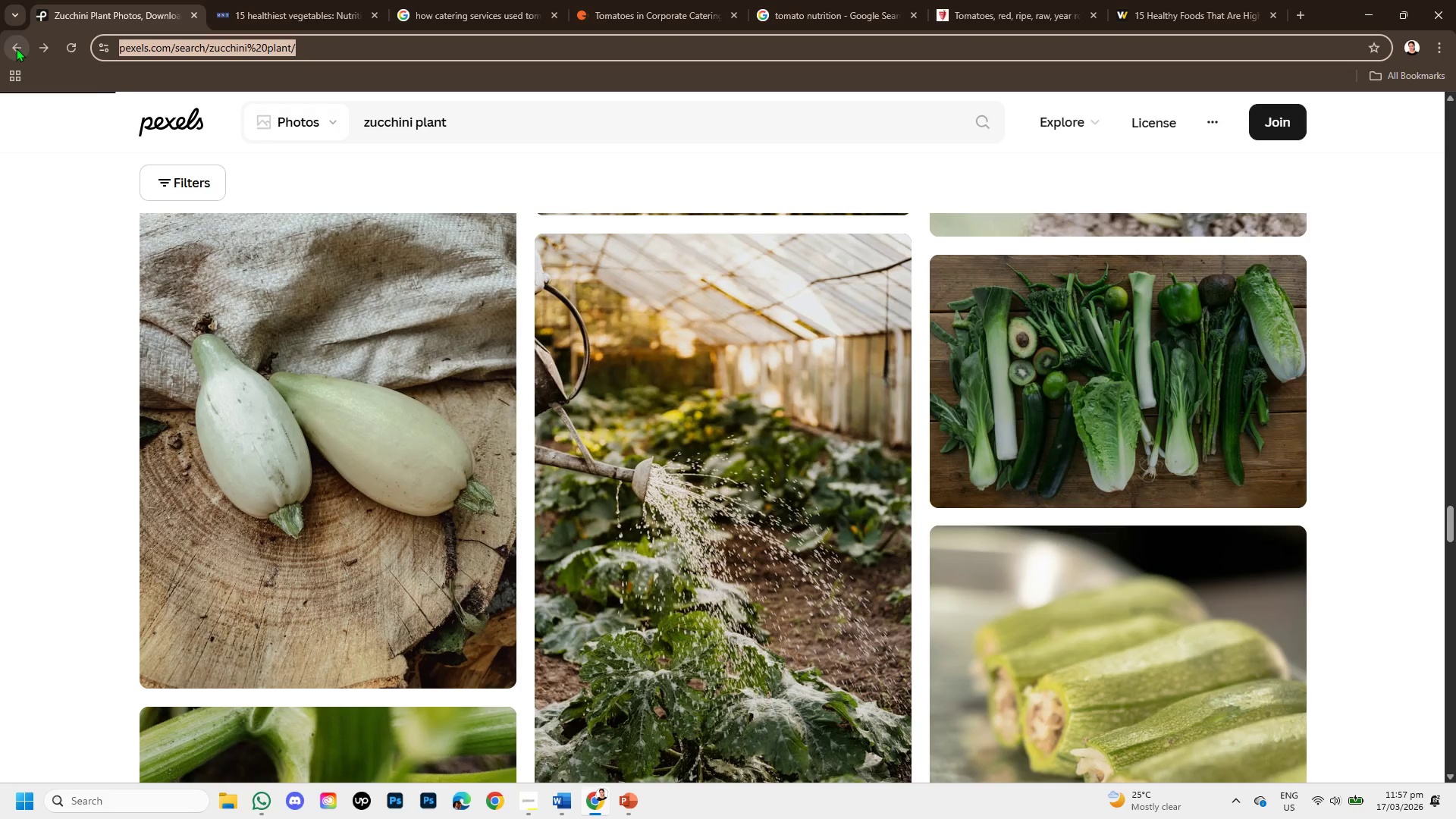 
left_click([16, 48])
 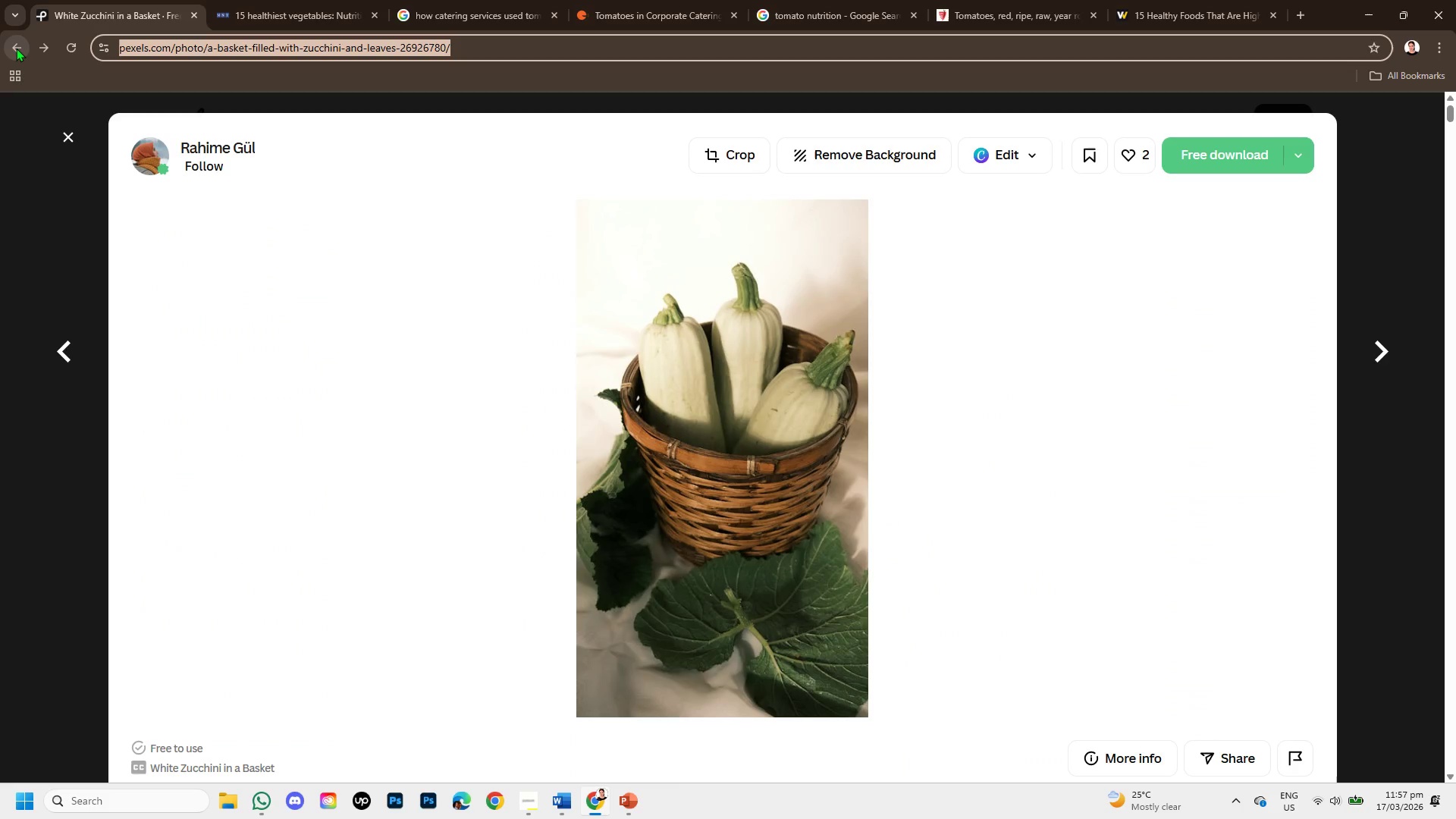 
left_click([16, 48])
 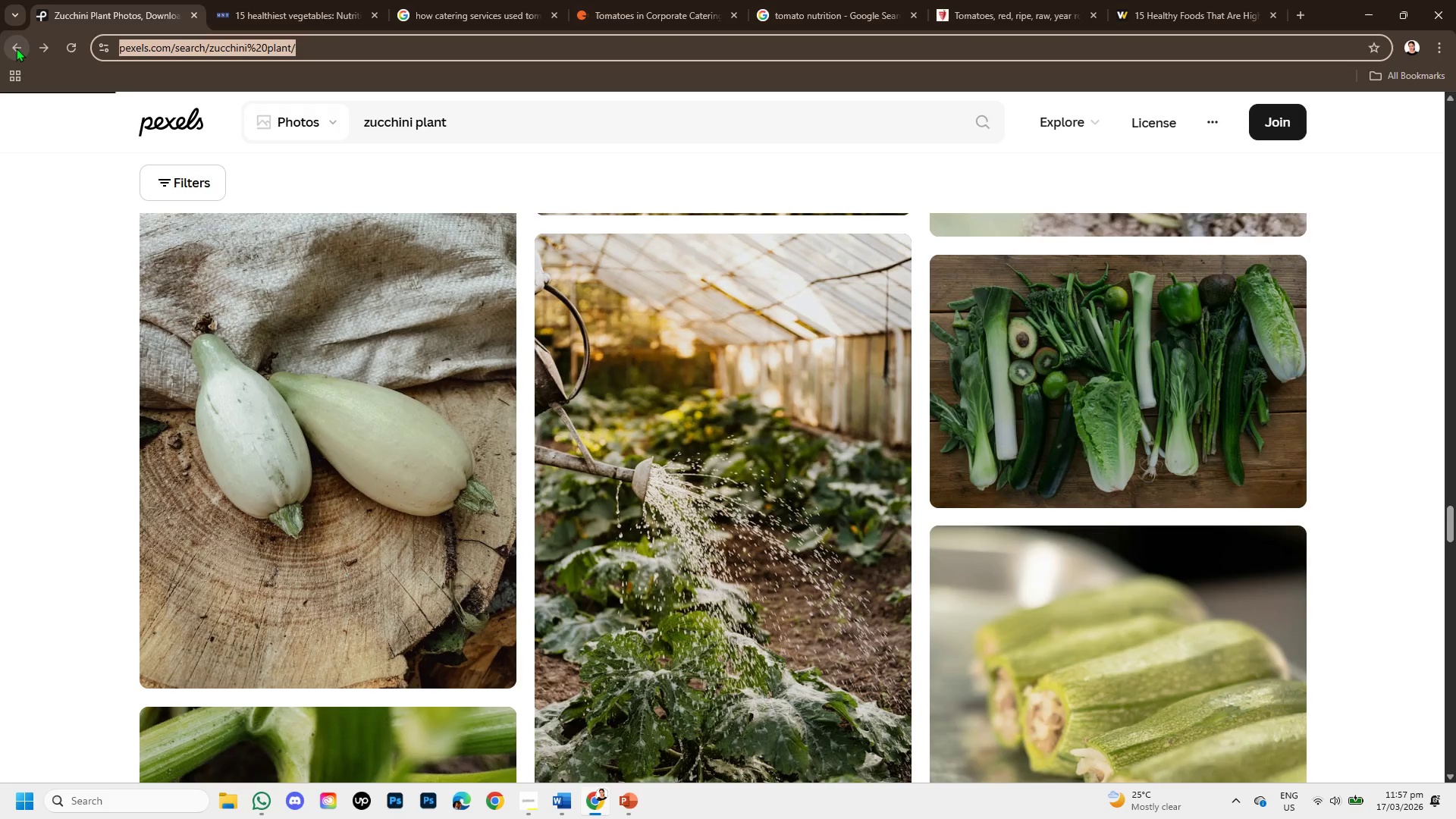 
left_click([16, 48])
 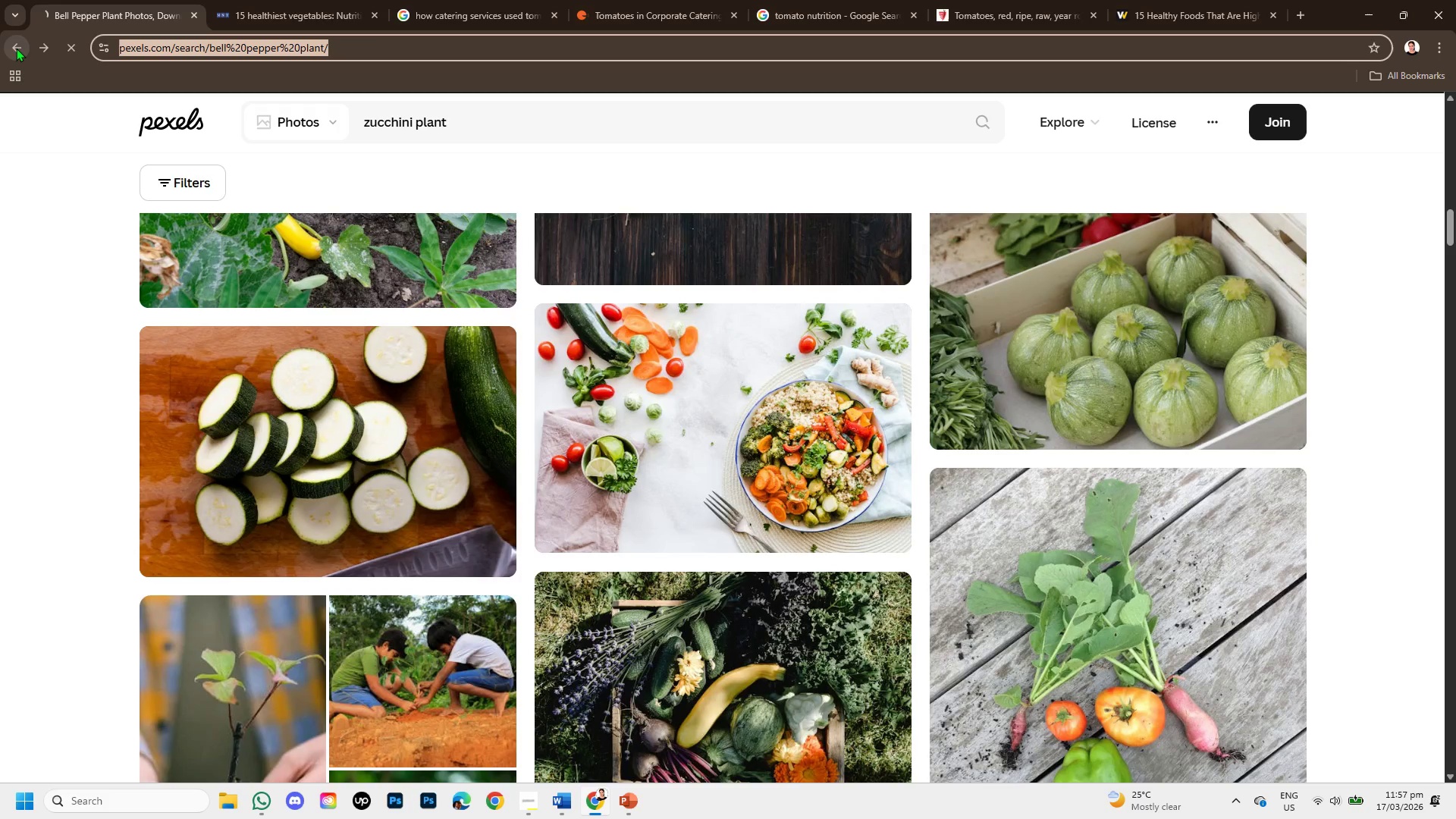 
left_click([16, 48])
 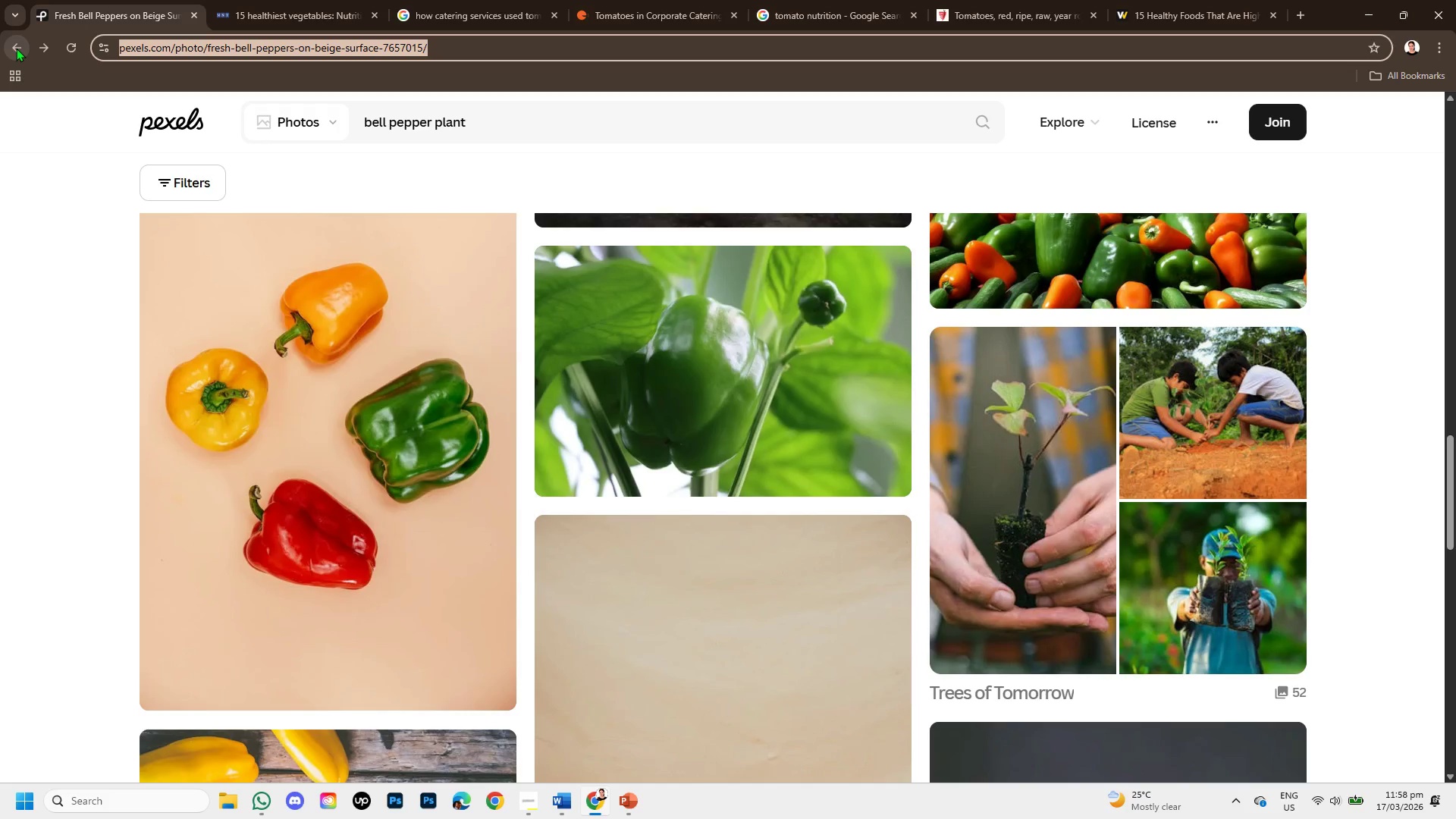 
scroll: coordinate [444, 418], scroll_direction: down, amount: 3.0
 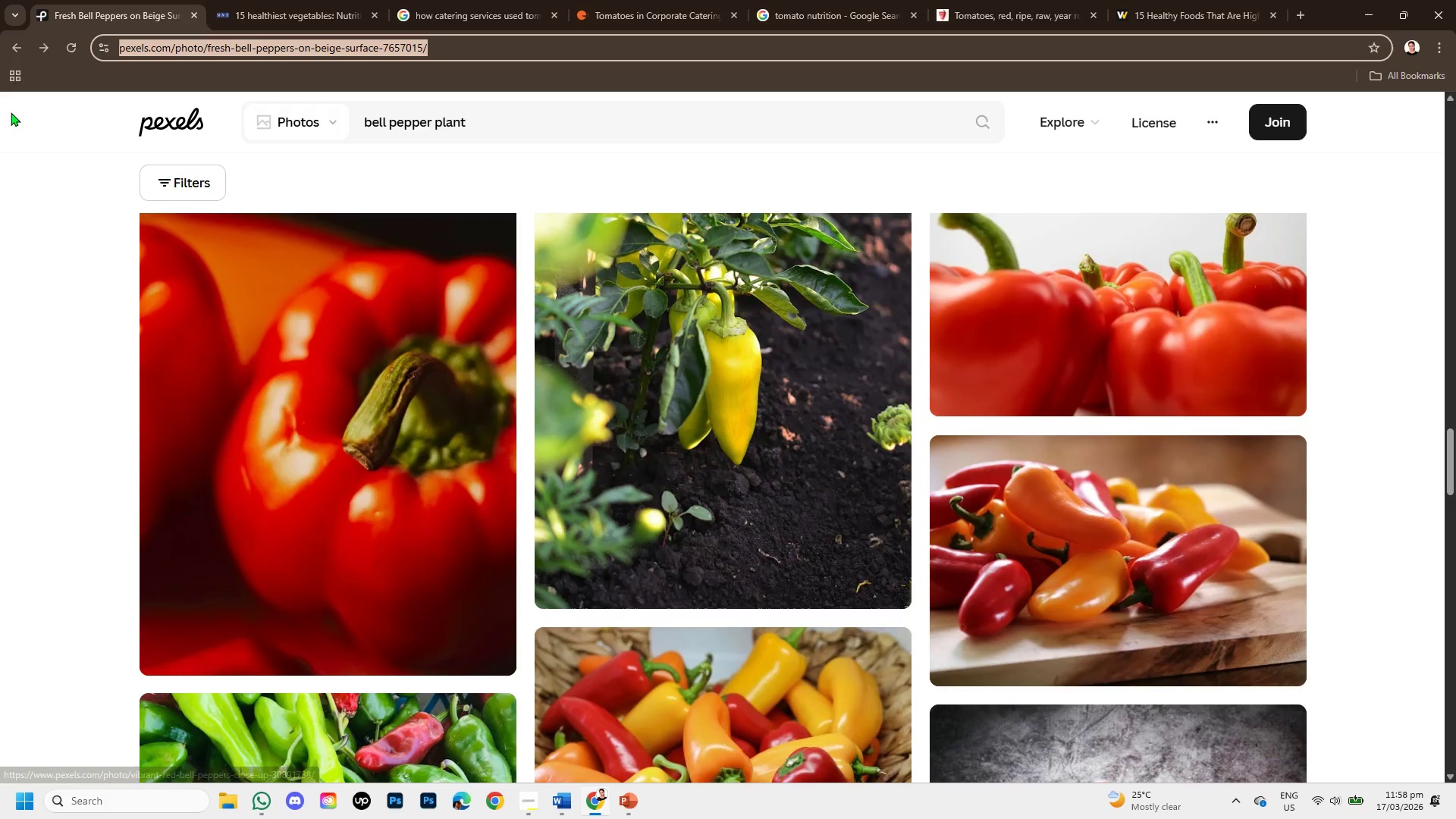 
left_click([6, 38])
 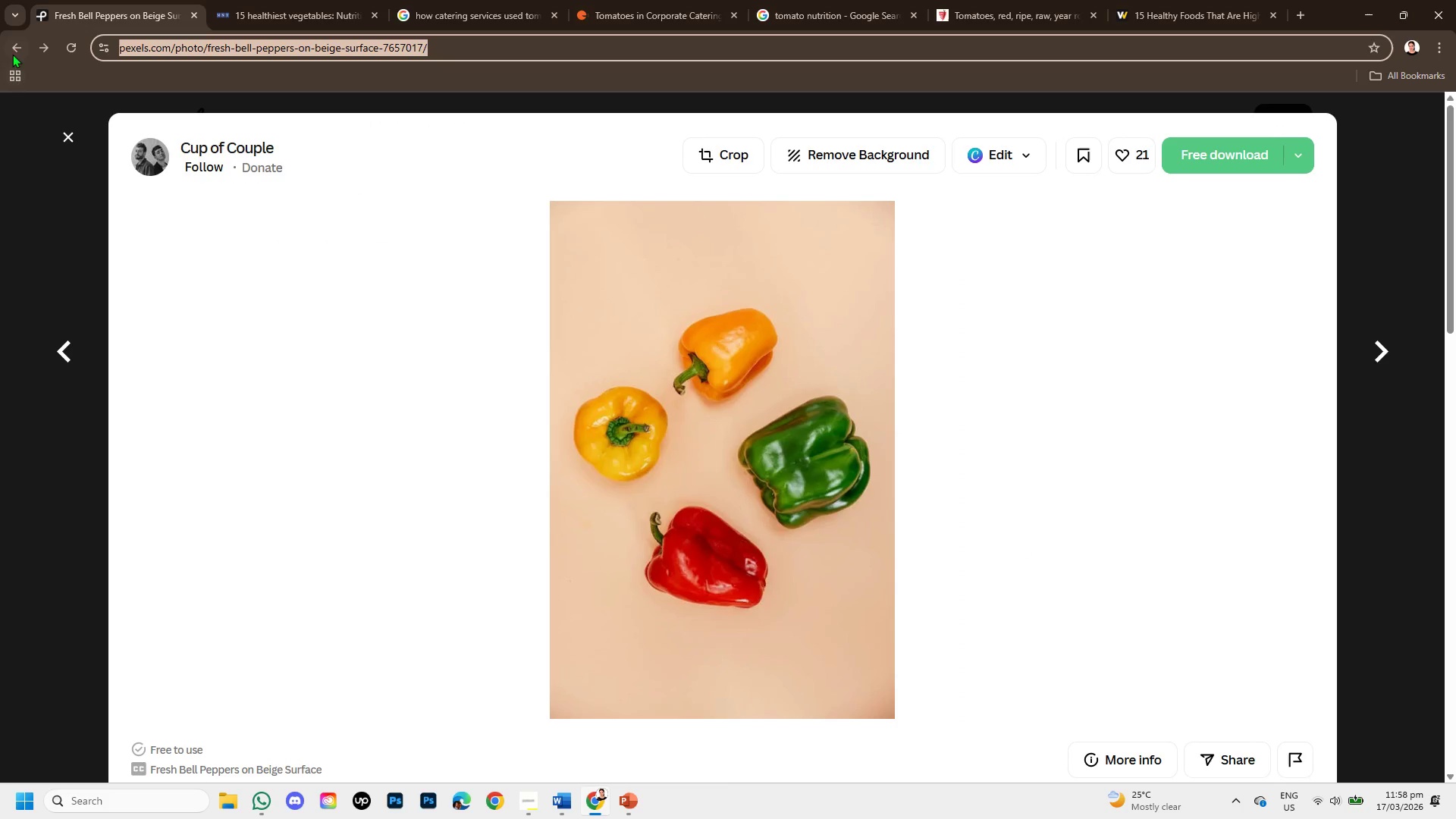 
left_click([11, 49])
 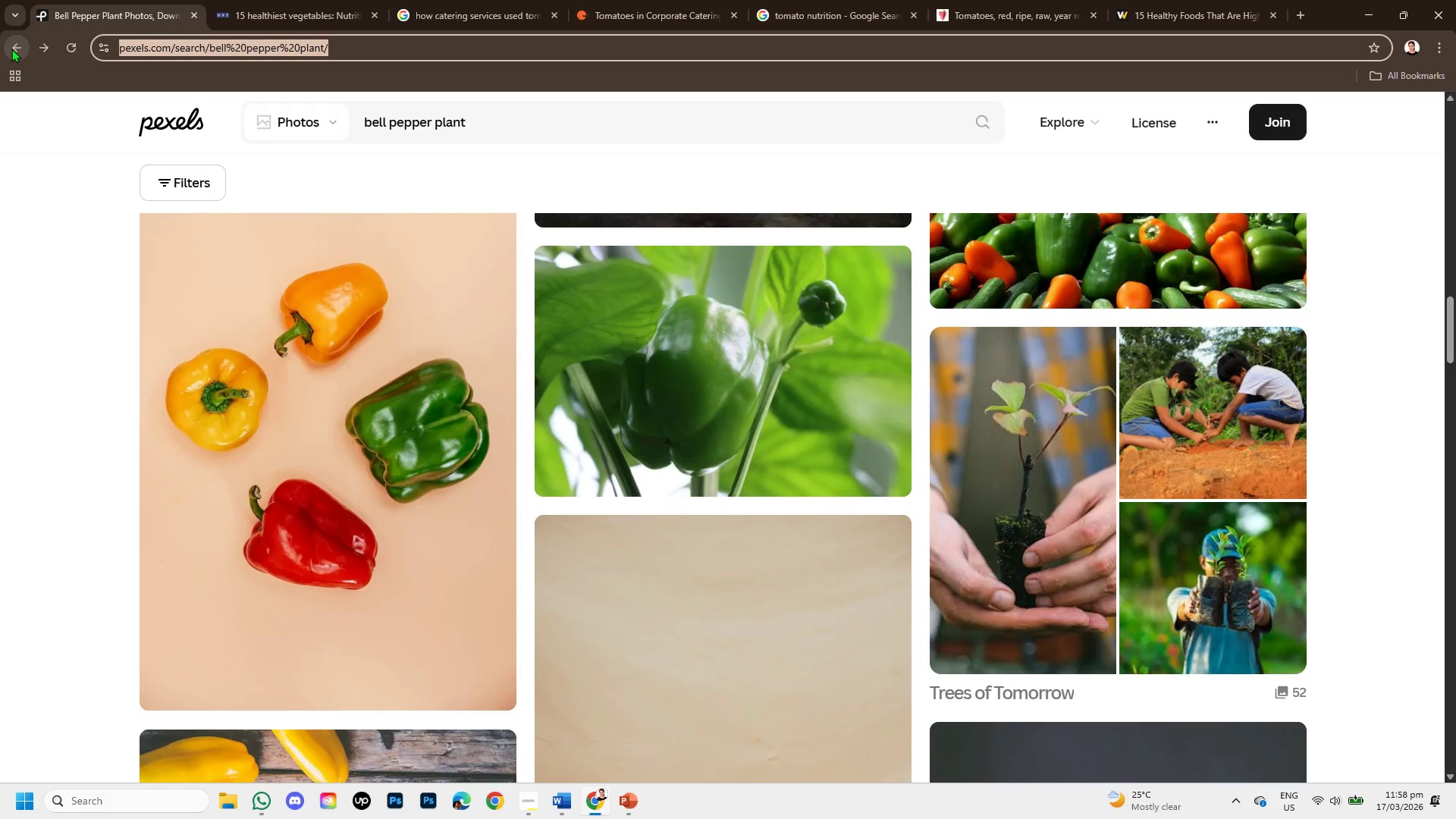 
left_click([11, 49])
 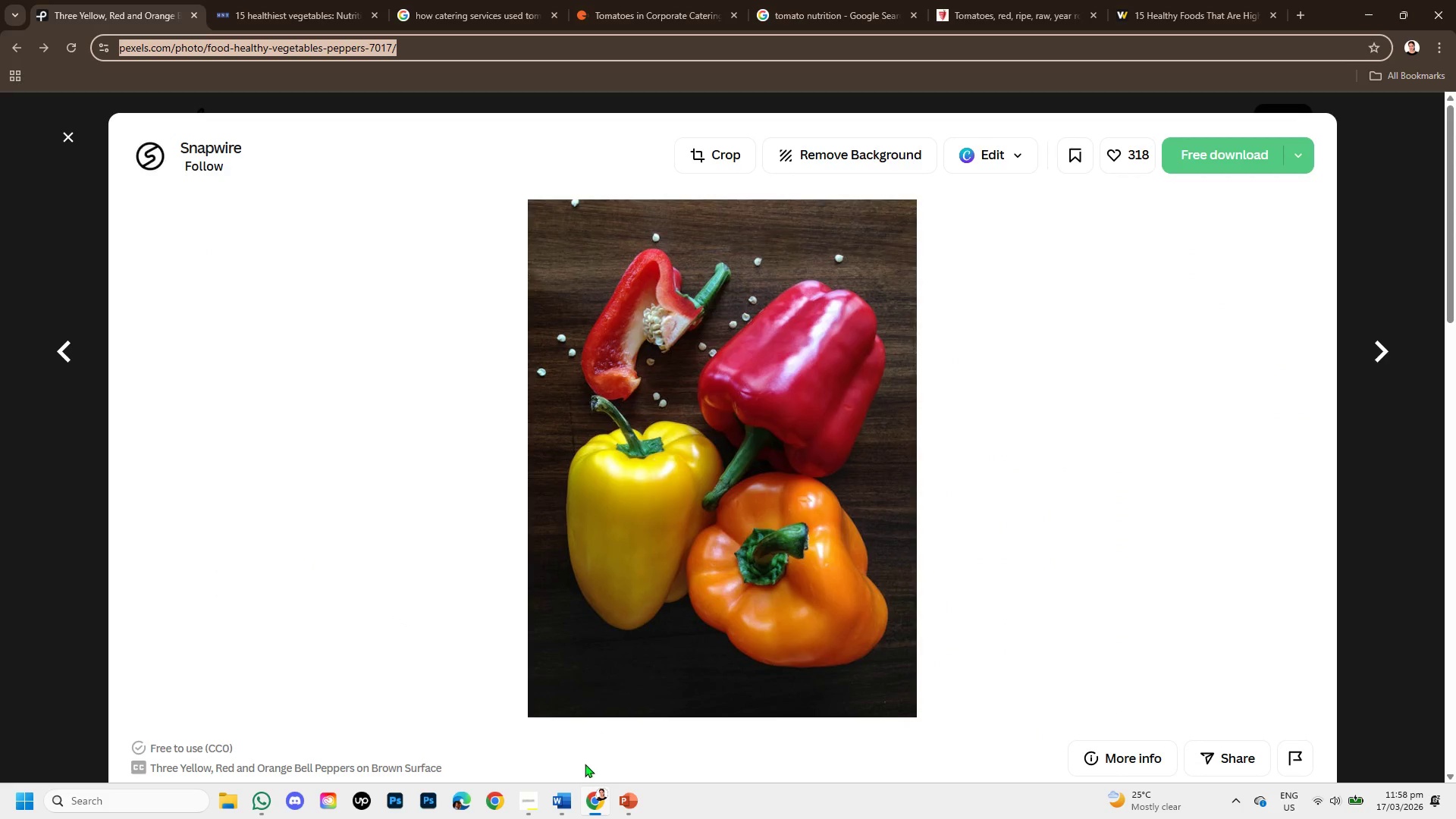 
wait(5.59)
 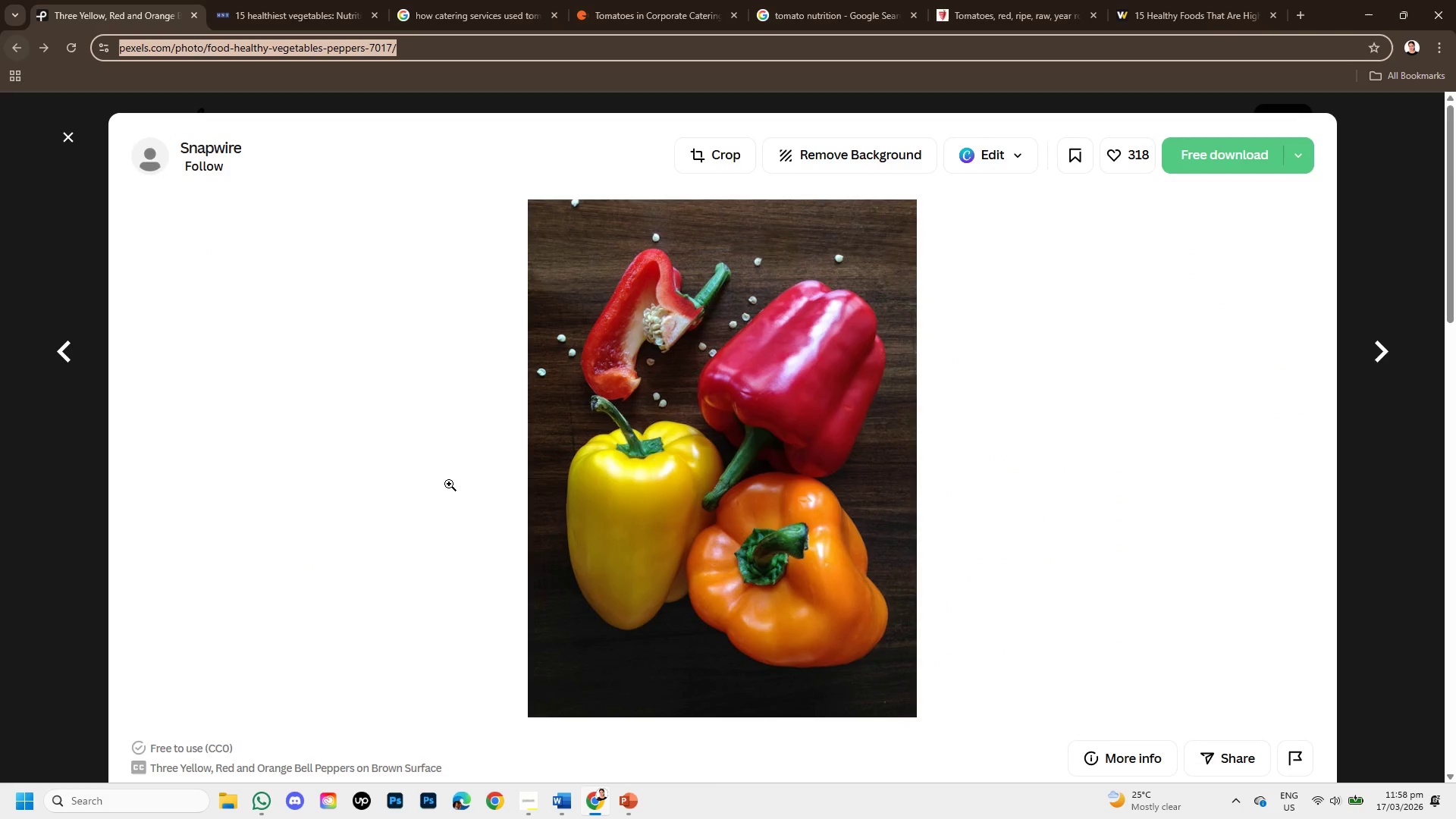 
left_click([24, 44])
 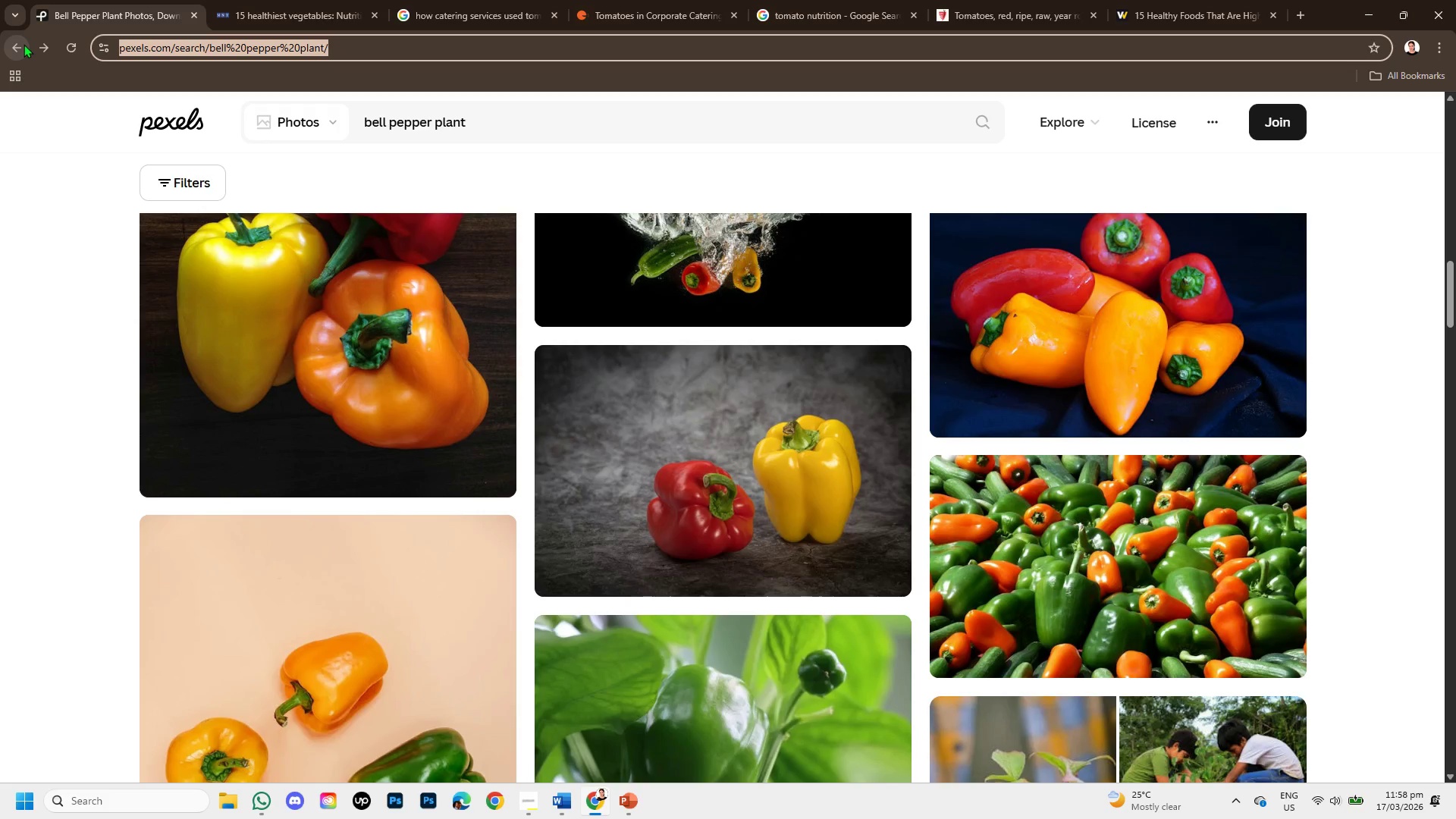 
left_click([24, 44])
 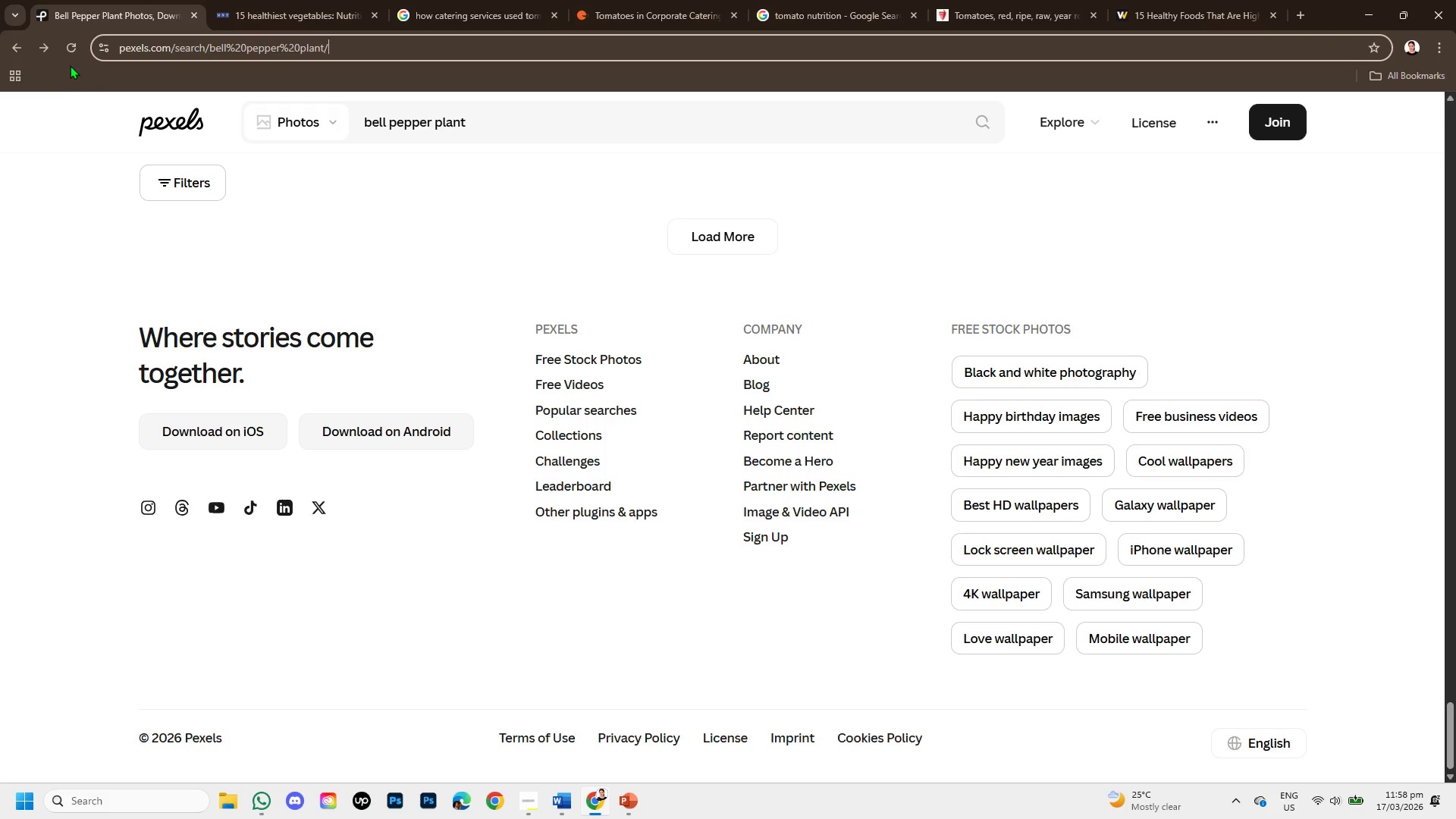 
left_click([43, 45])
 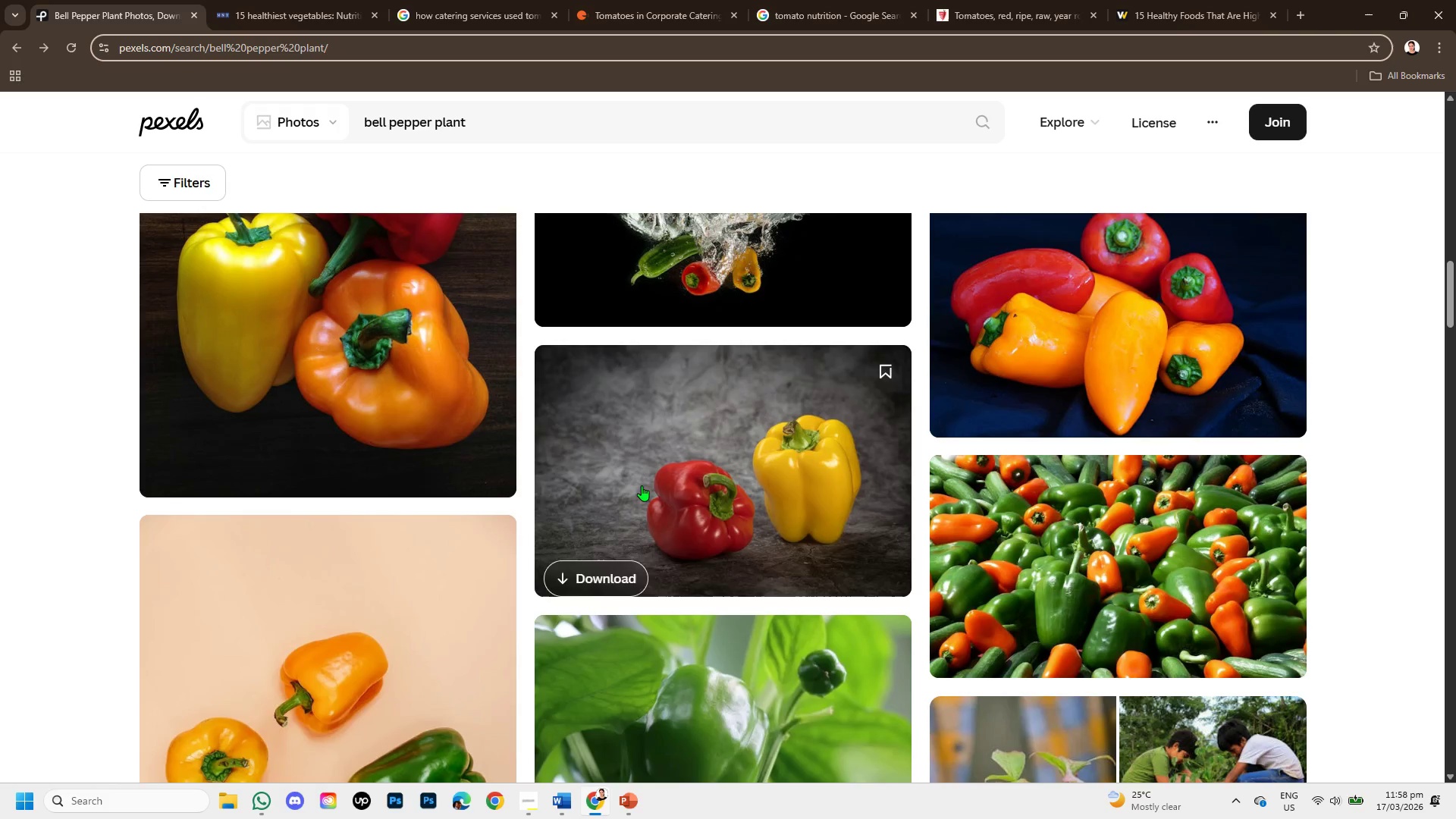 
scroll: coordinate [768, 541], scroll_direction: down, amount: 15.0
 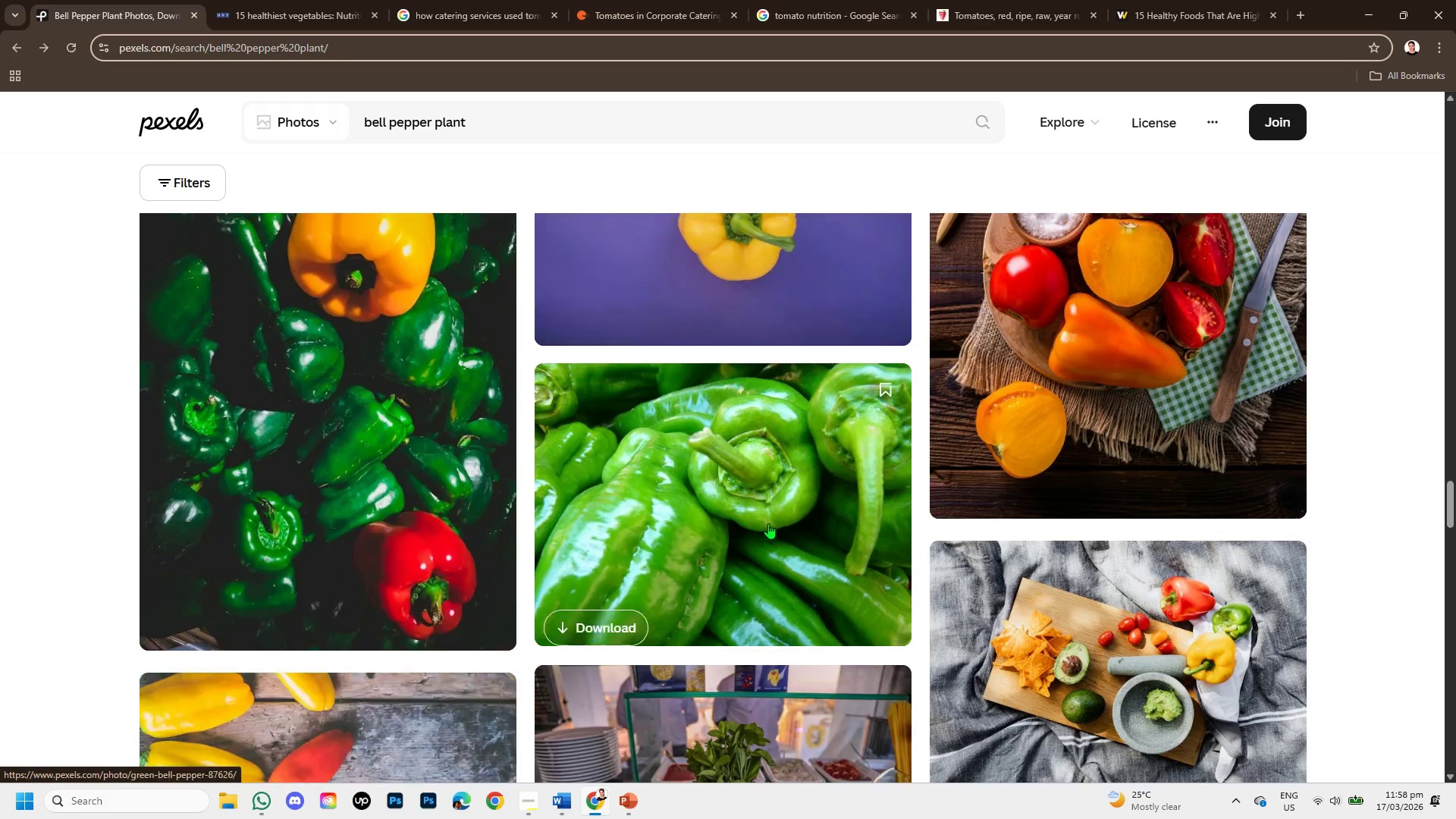 
scroll: coordinate [768, 523], scroll_direction: up, amount: 2.0
 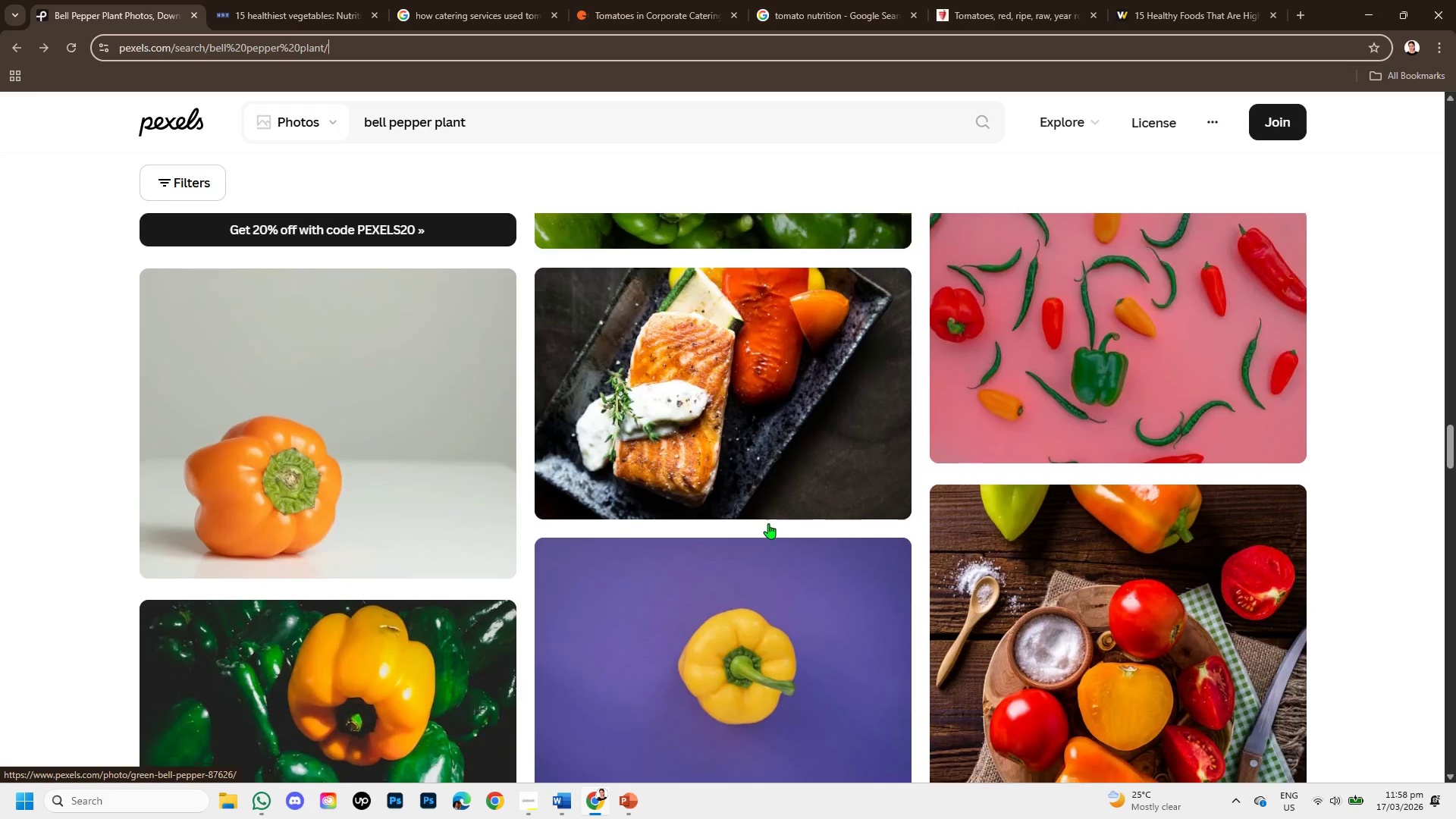 
scroll: coordinate [768, 523], scroll_direction: down, amount: 2.0
 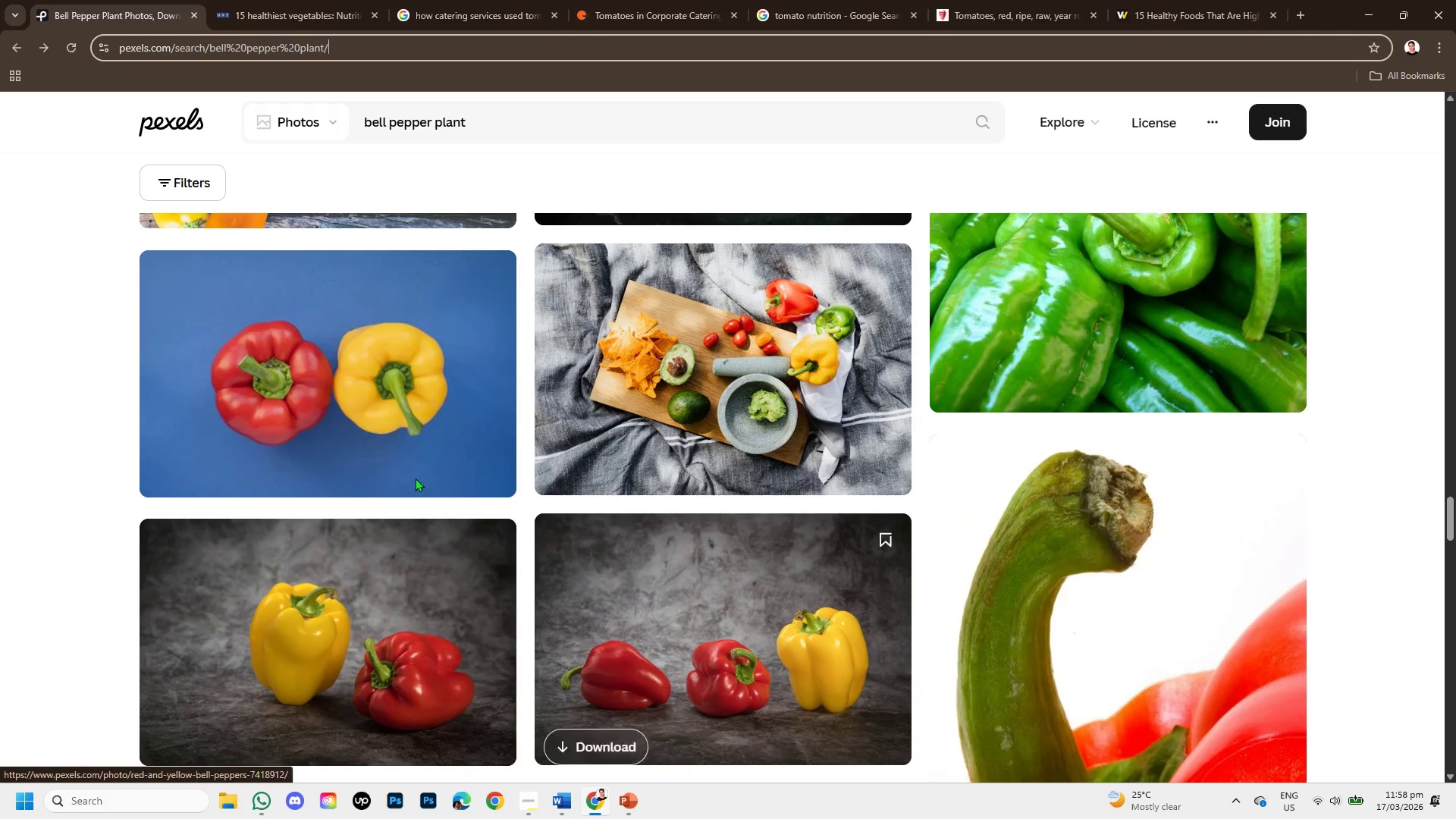 
left_click([340, 407])
 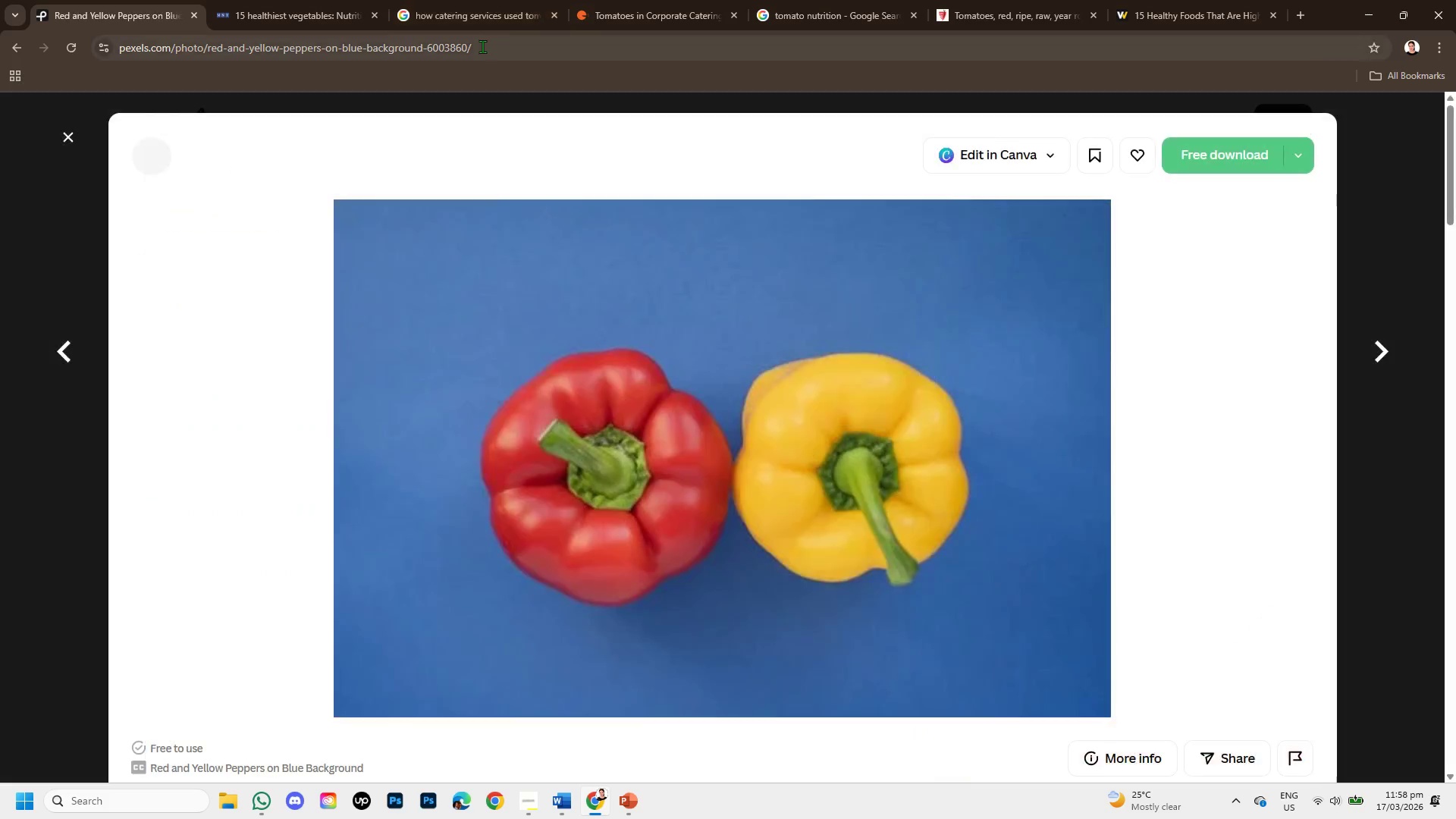 
left_click_drag(start_coordinate=[482, 46], to_coordinate=[1, 3])
 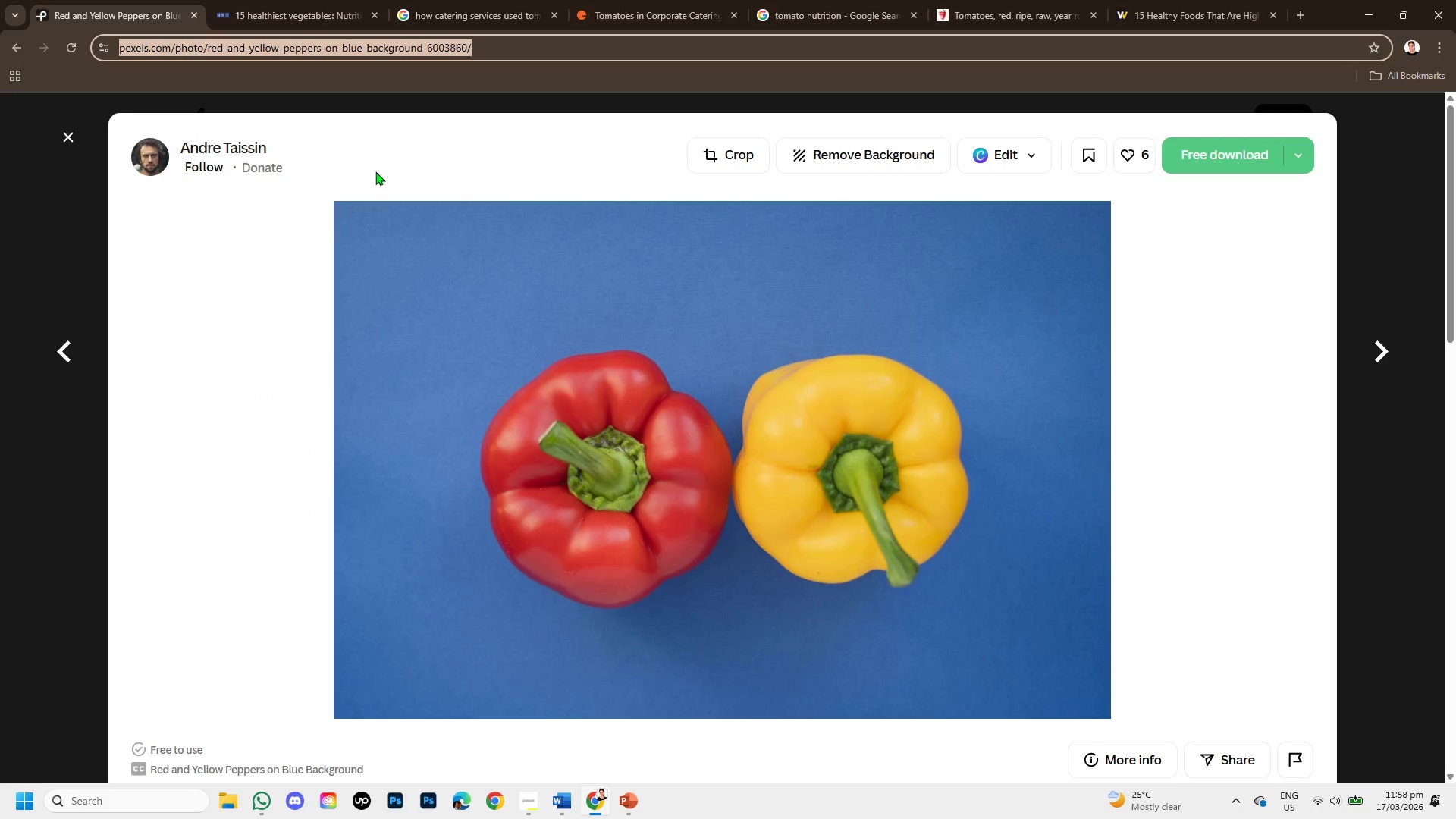 
key(Control+C)
 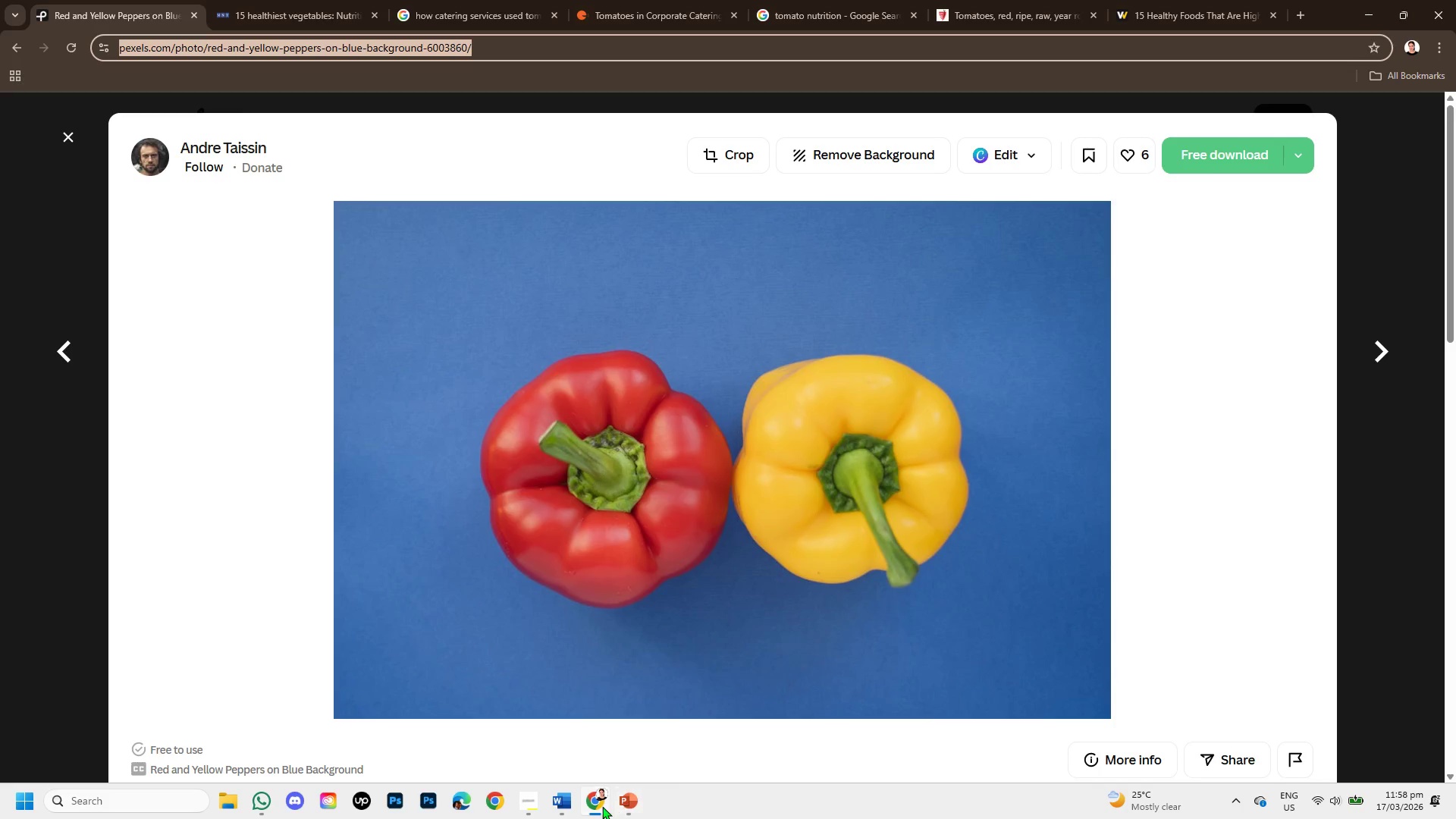 
left_click([628, 804])
 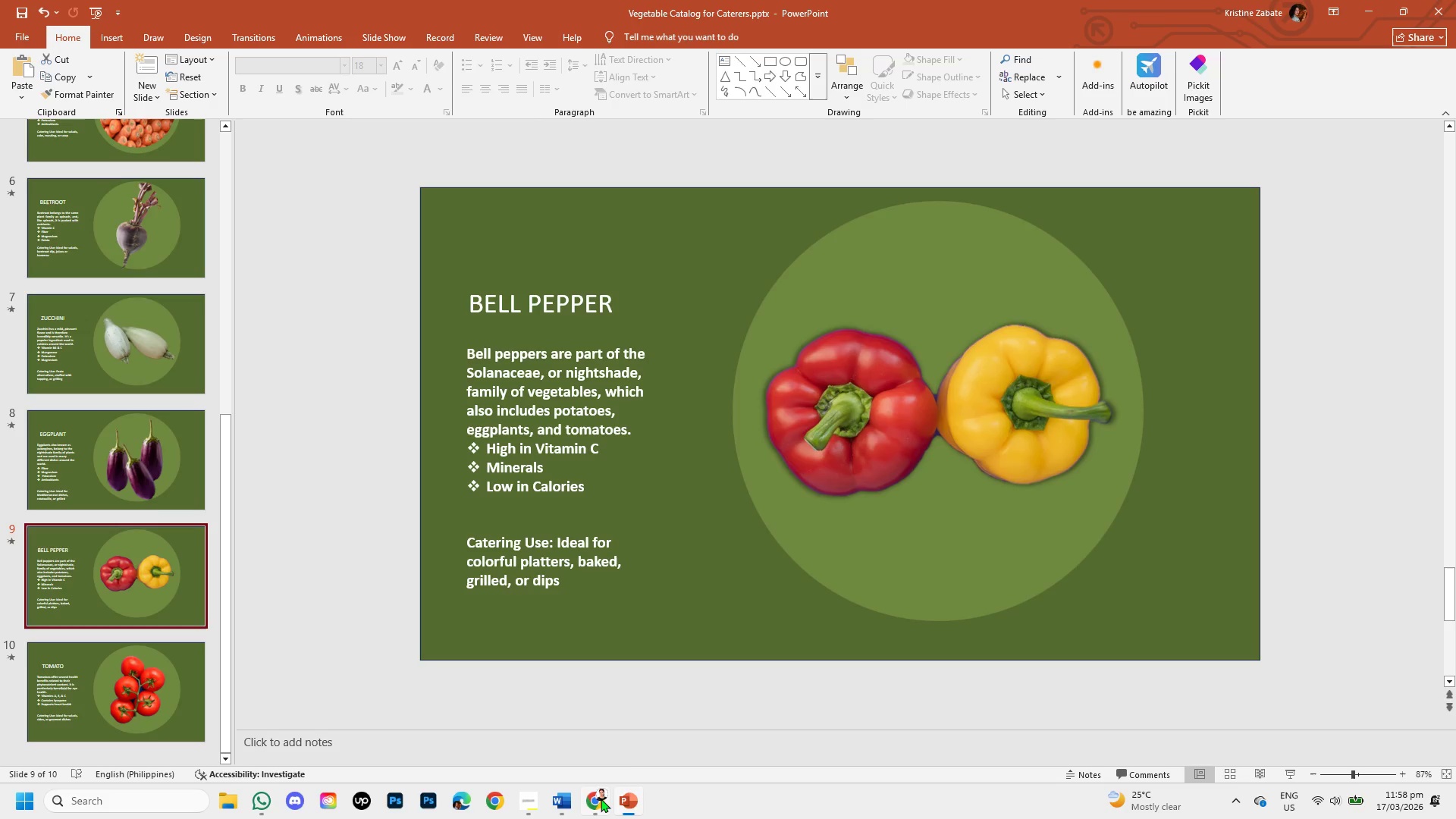 
left_click([599, 799])
 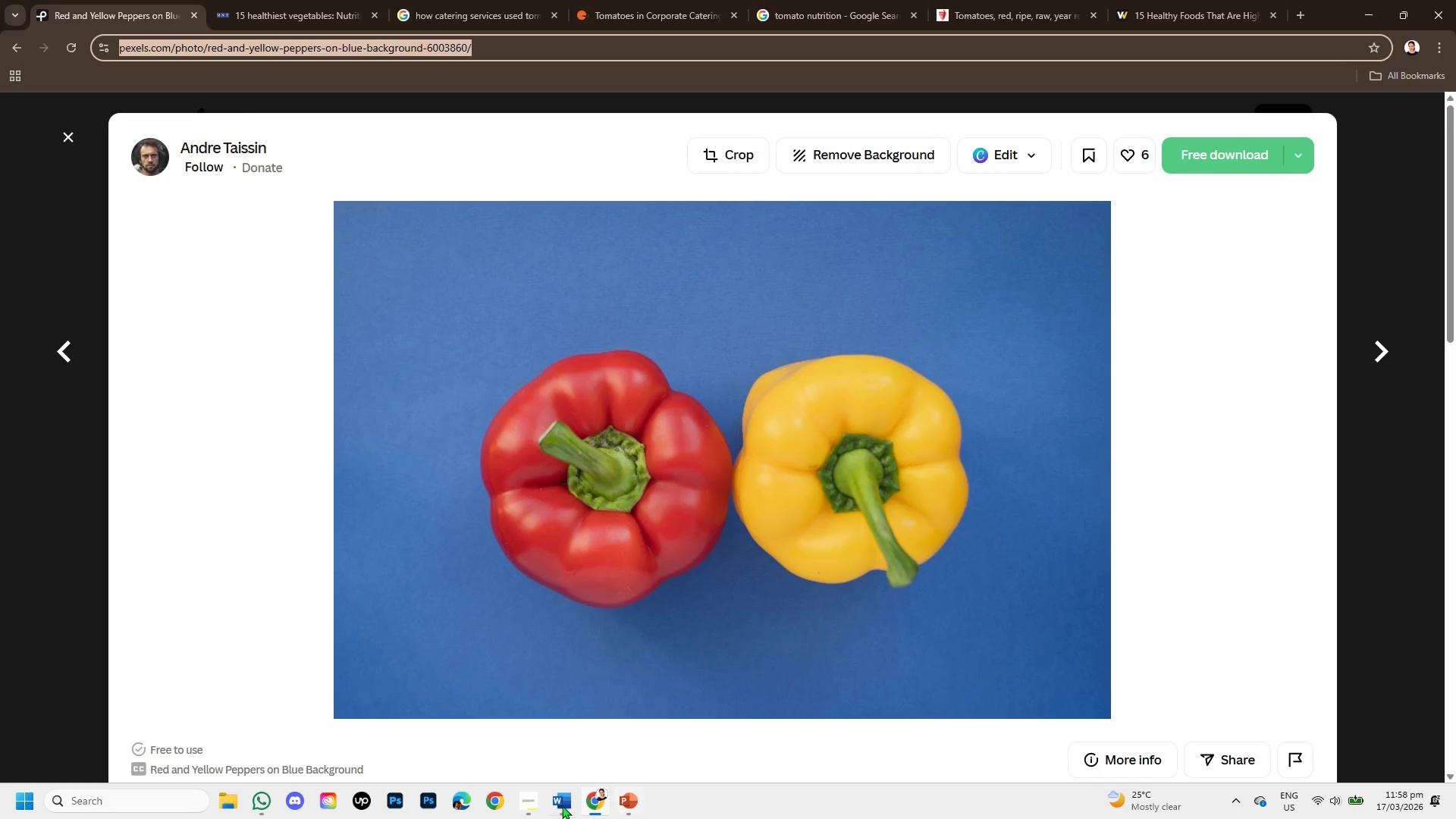 
left_click([554, 798])
 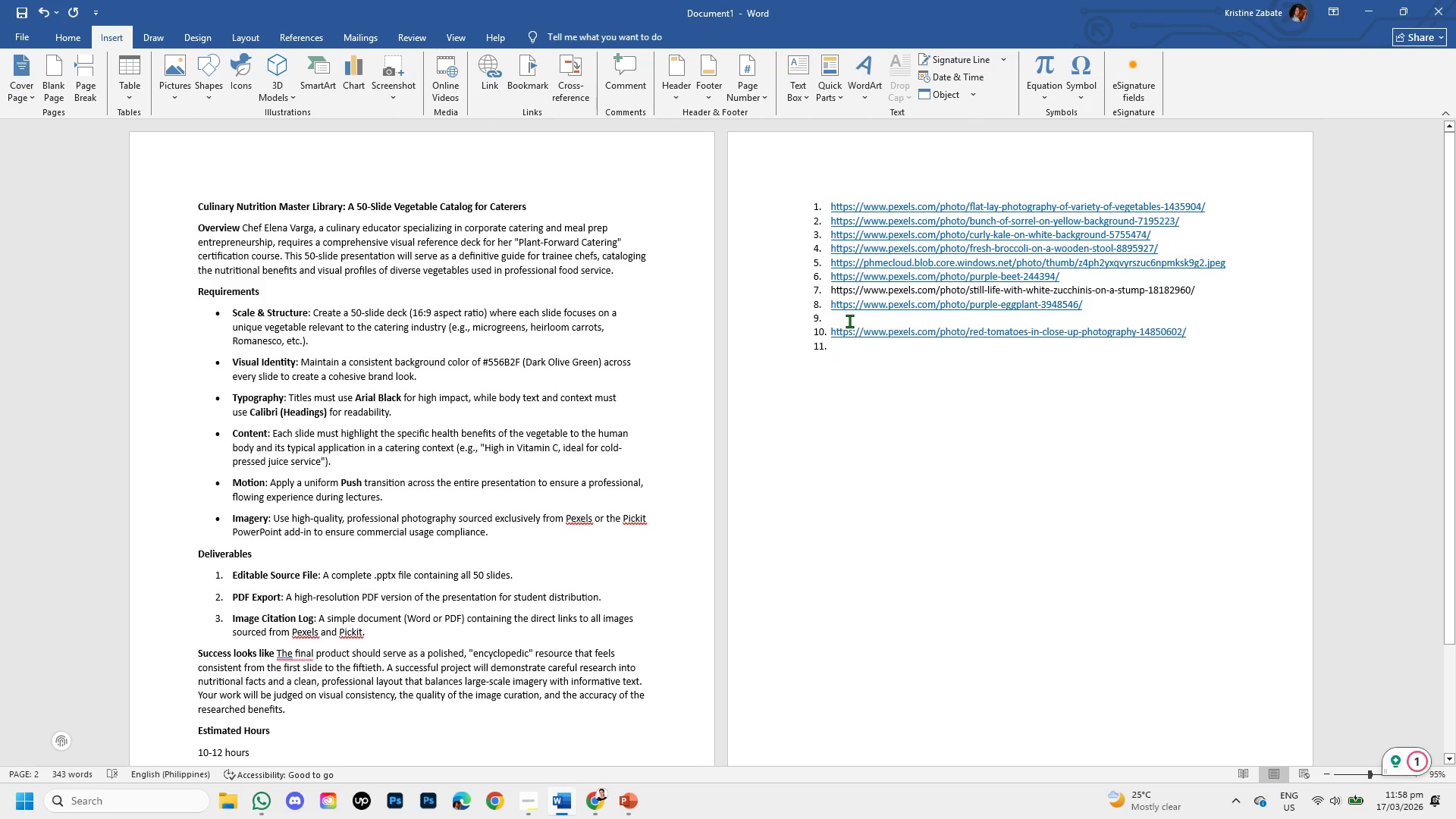 
key(Control+V)
 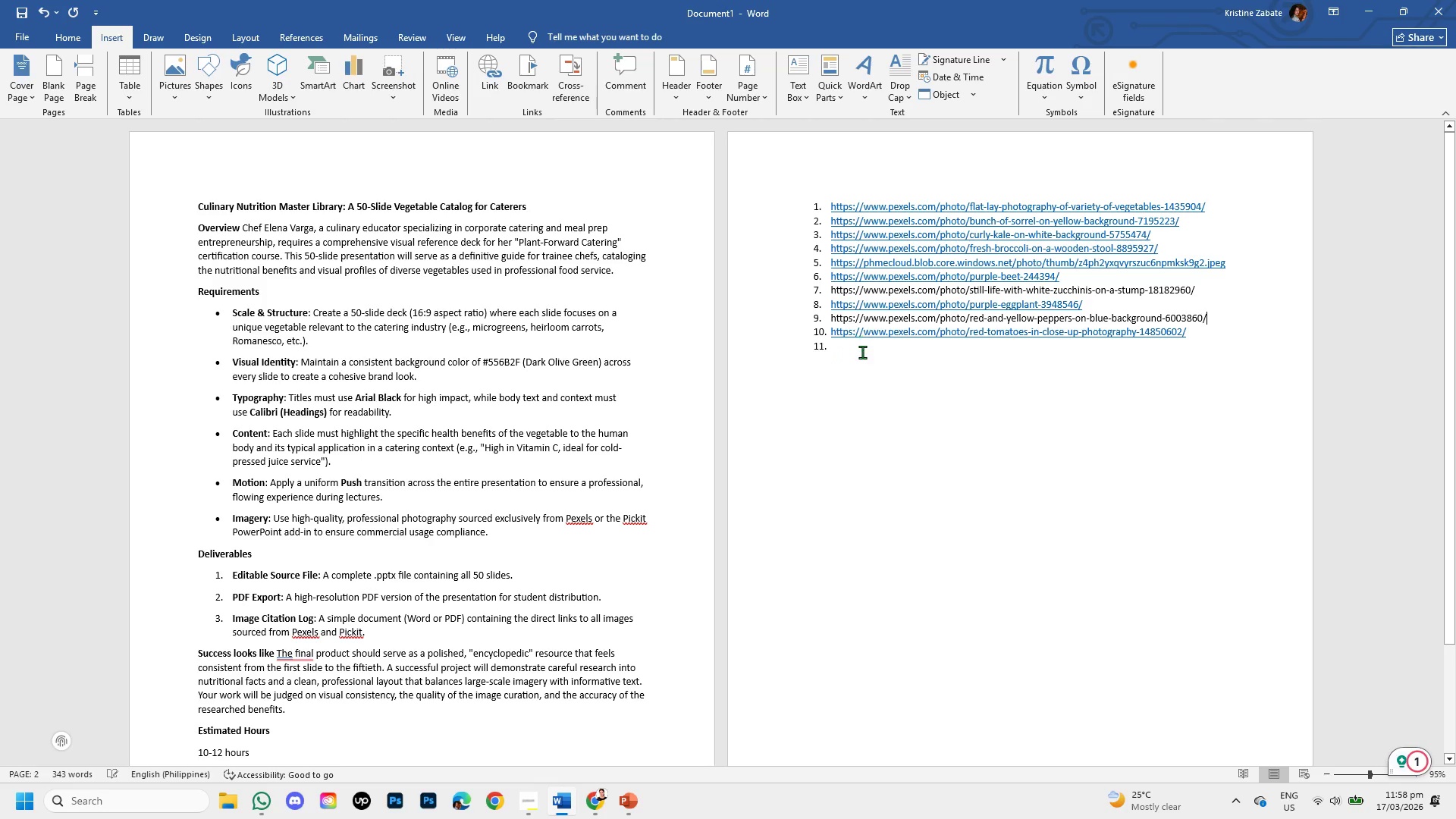 
left_click([862, 352])
 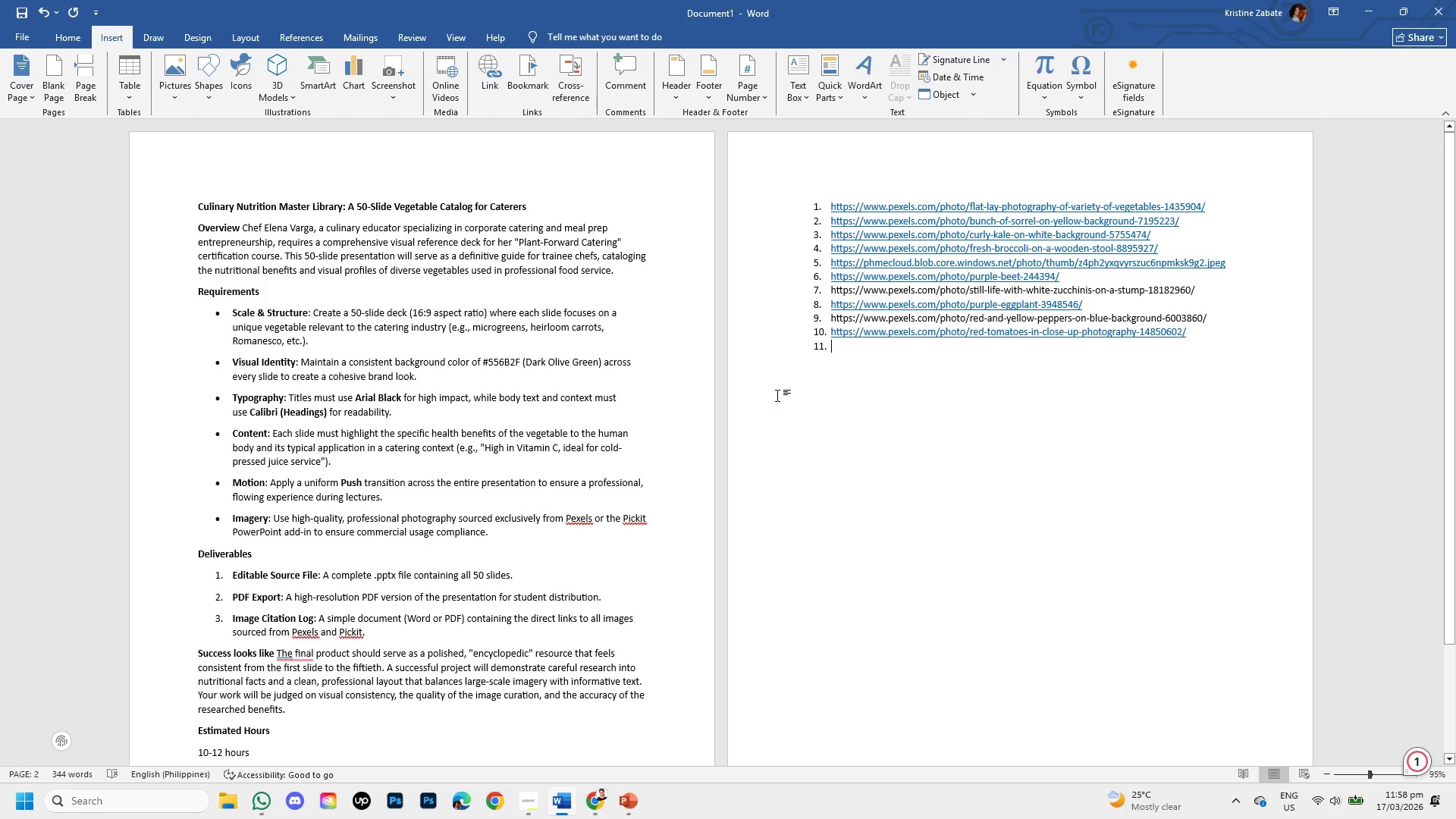 
wait(6.89)
 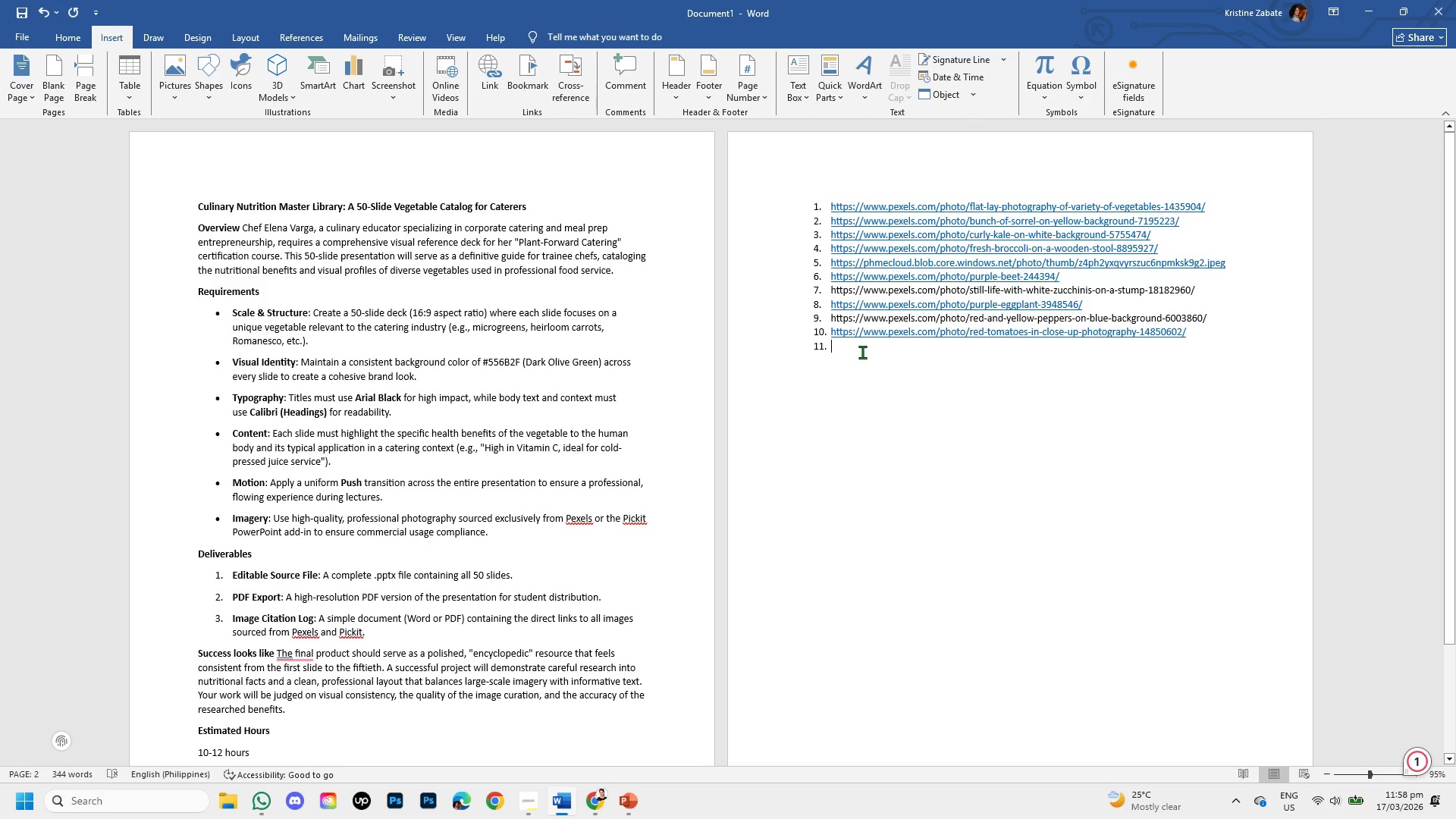 
left_click([624, 804])
 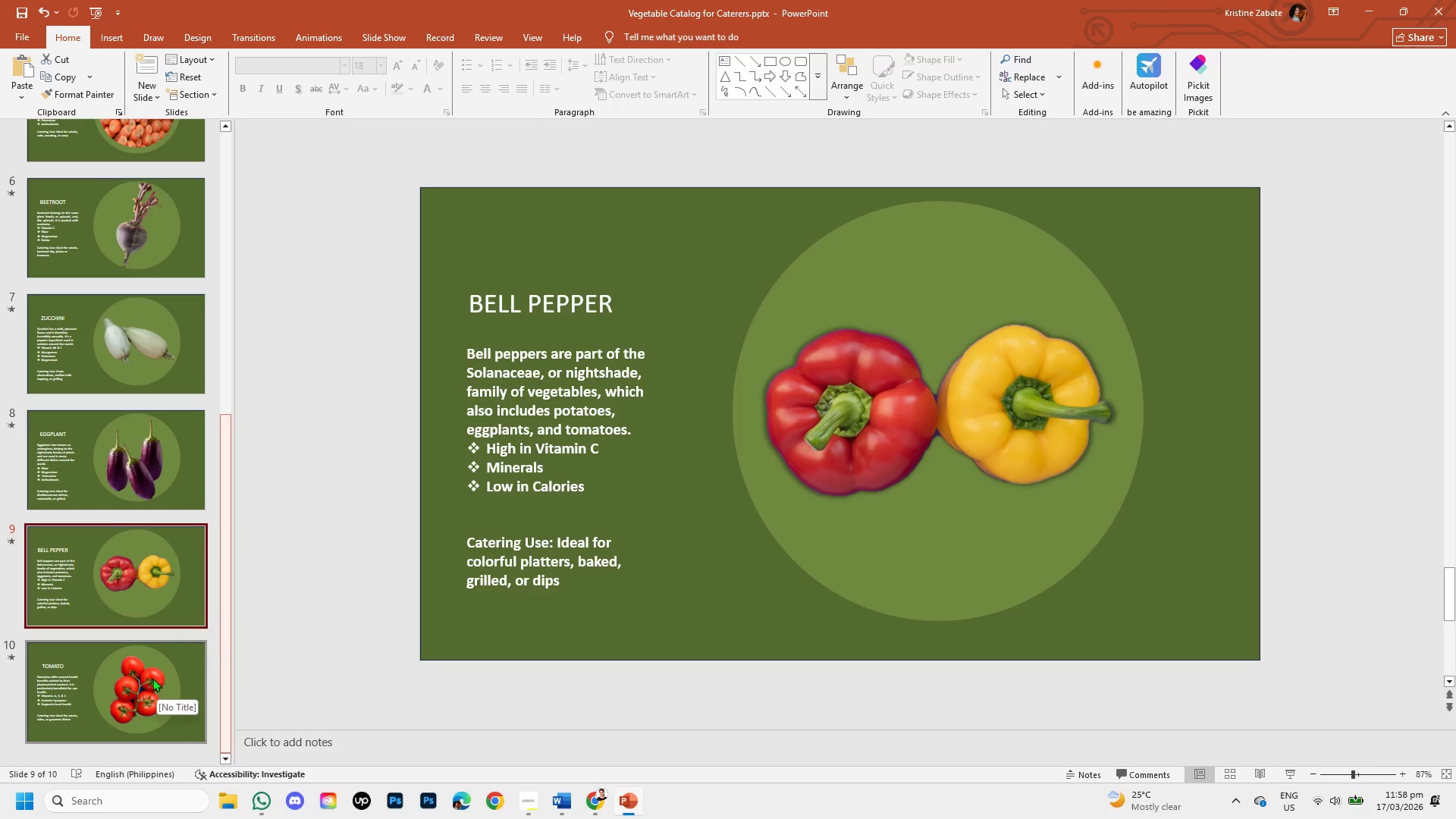 
left_click([149, 679])
 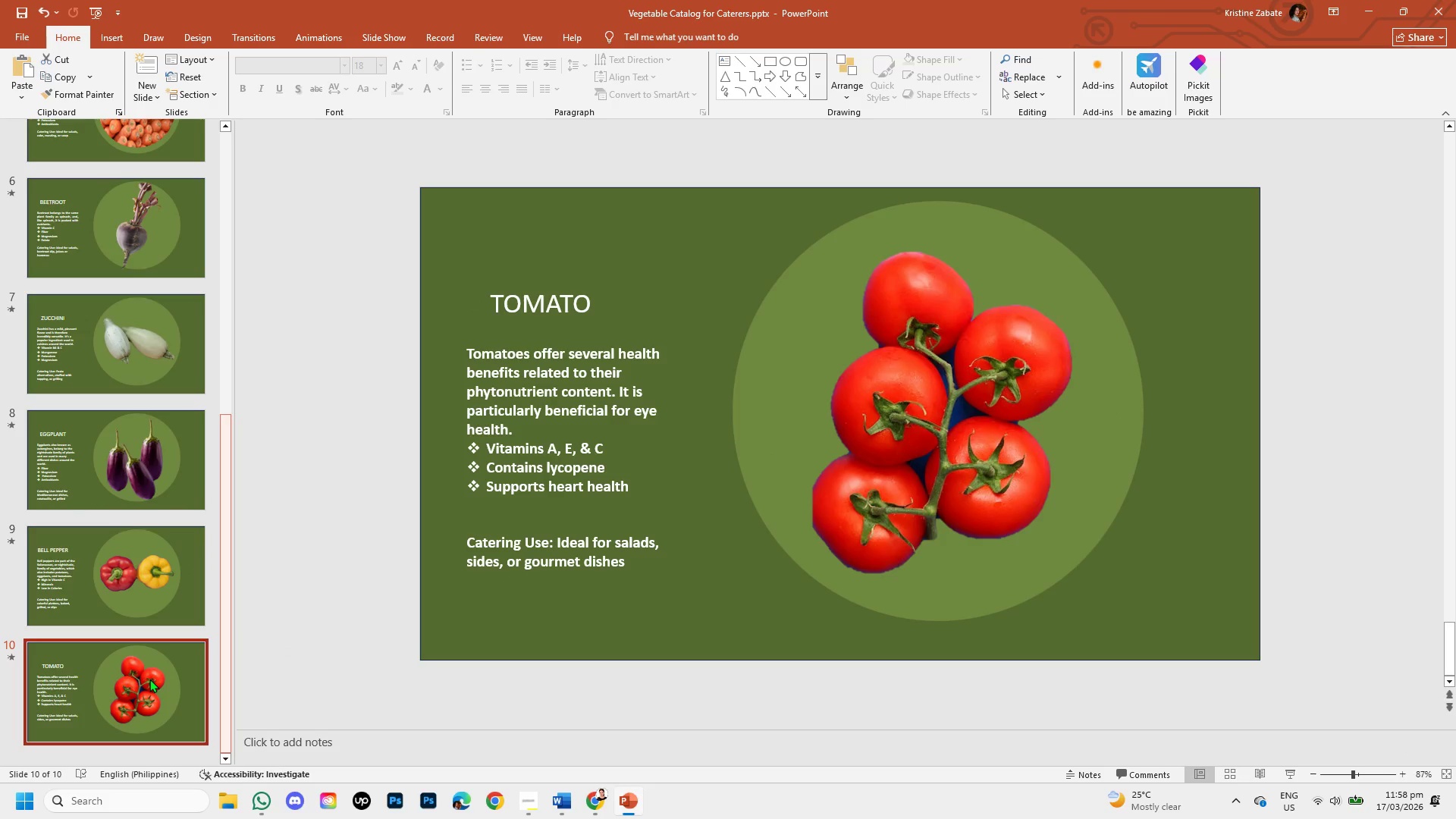 
right_click([149, 679])
 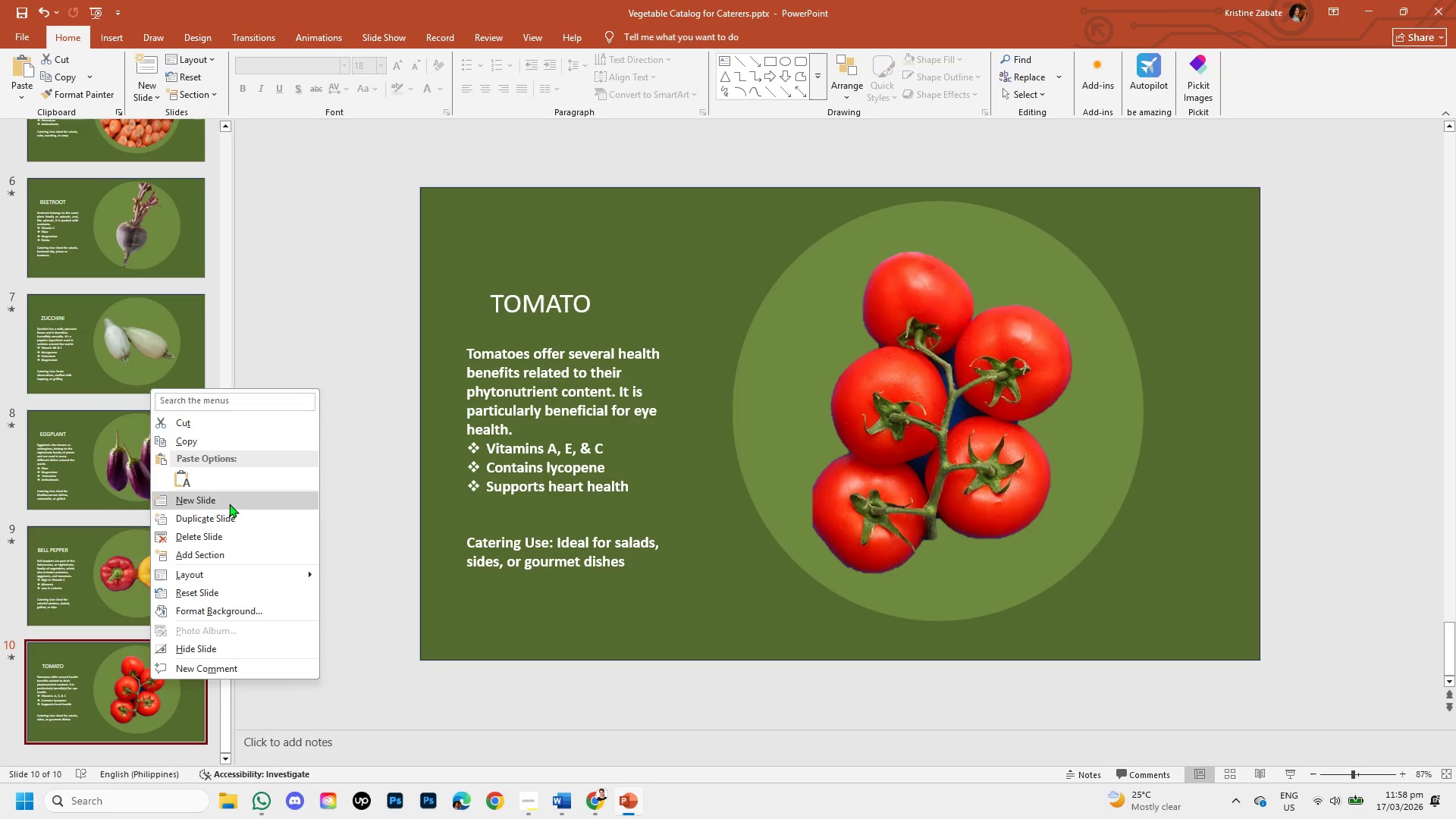 
left_click([231, 518])
 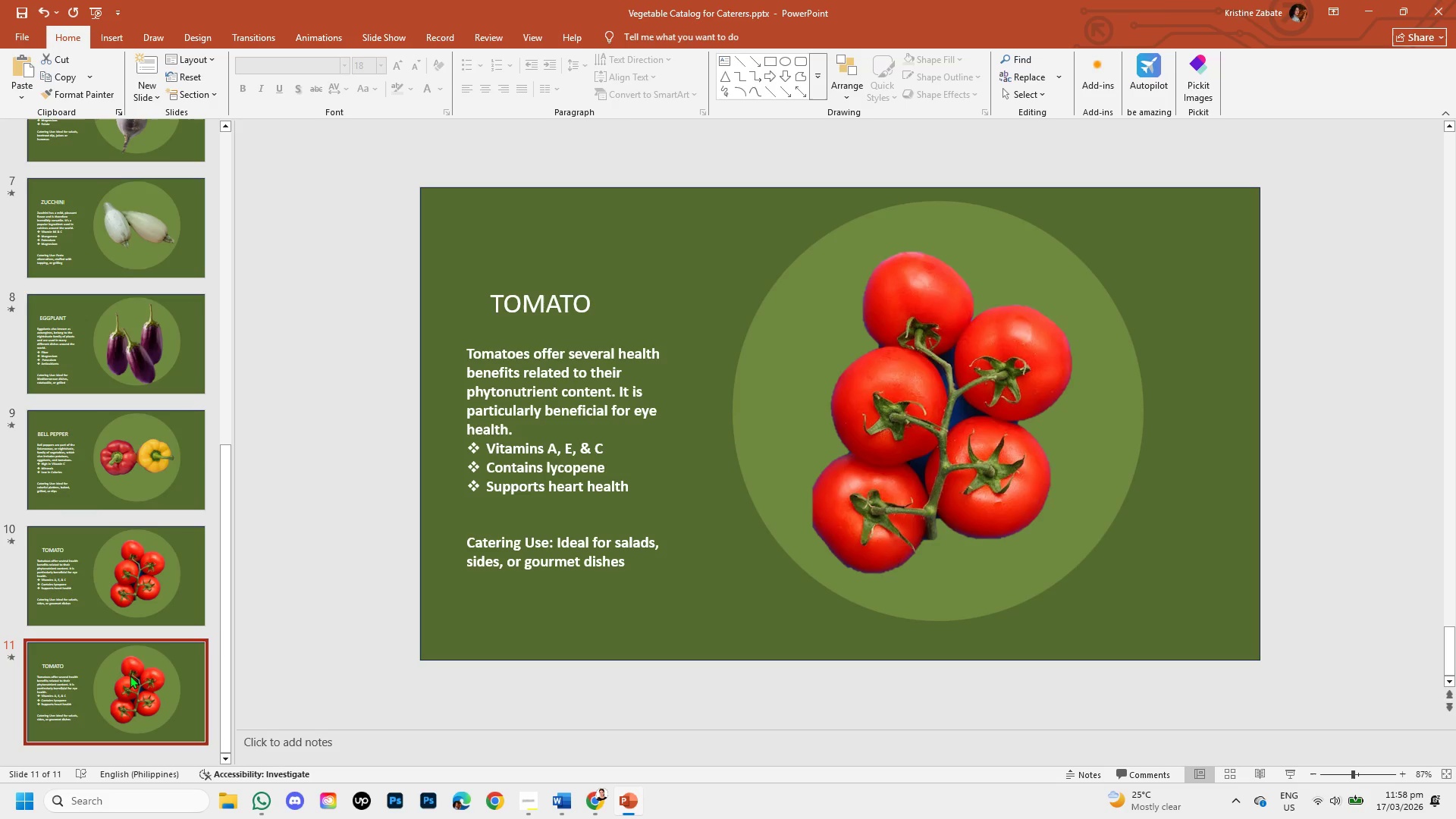 
left_click([130, 675])
 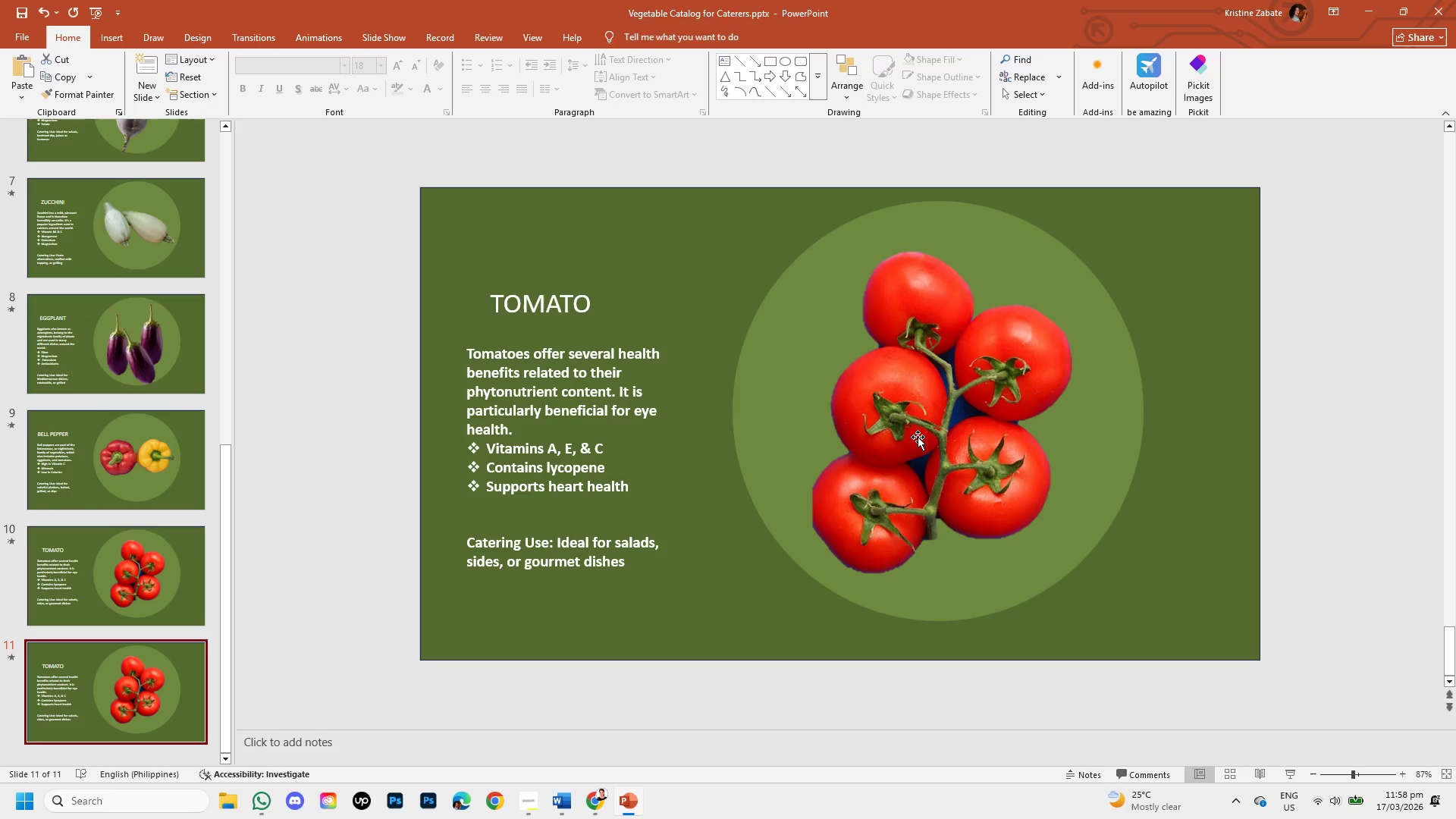 
left_click([918, 437])
 